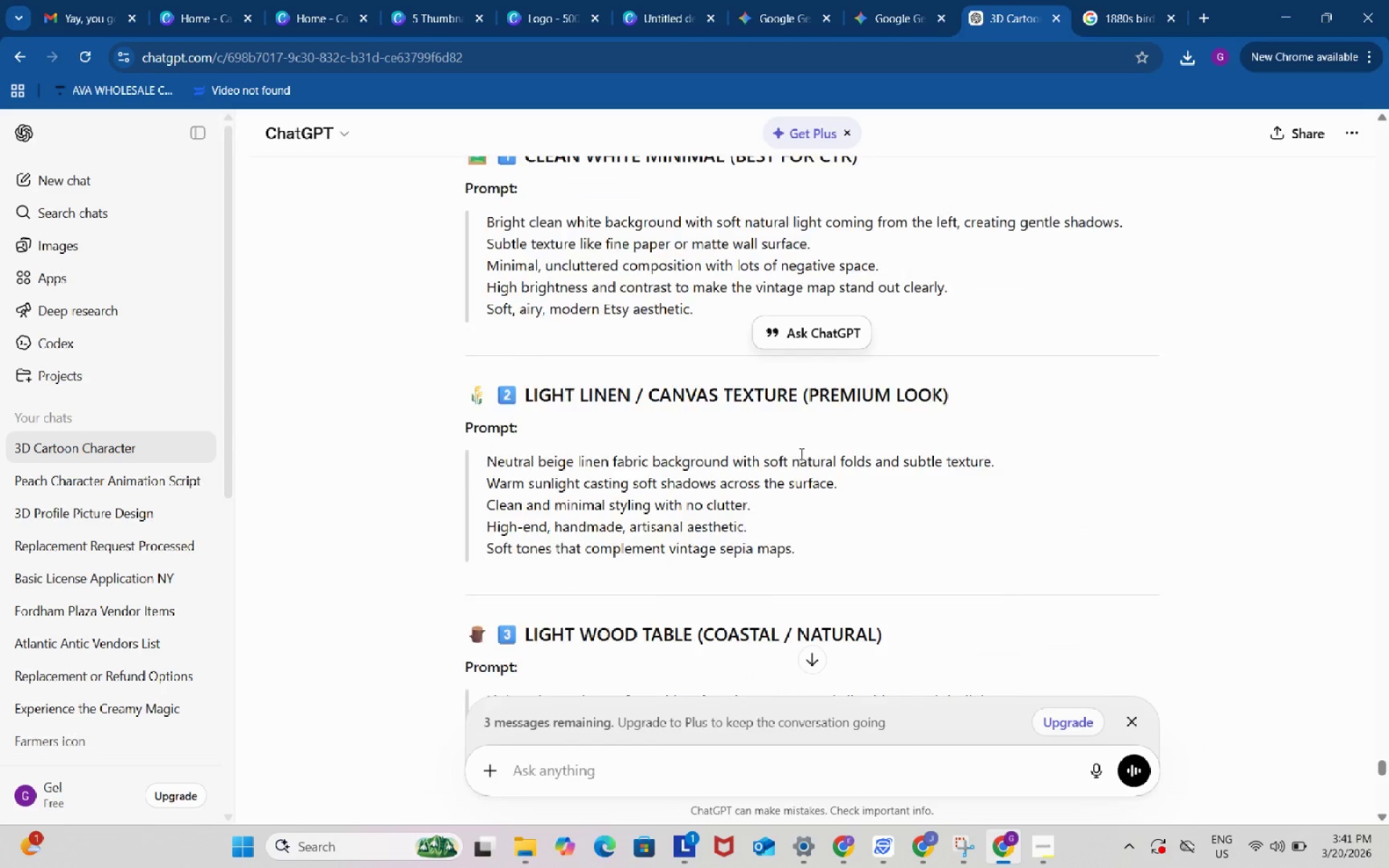 
scroll: coordinate [800, 454], scroll_direction: none, amount: 0.0
 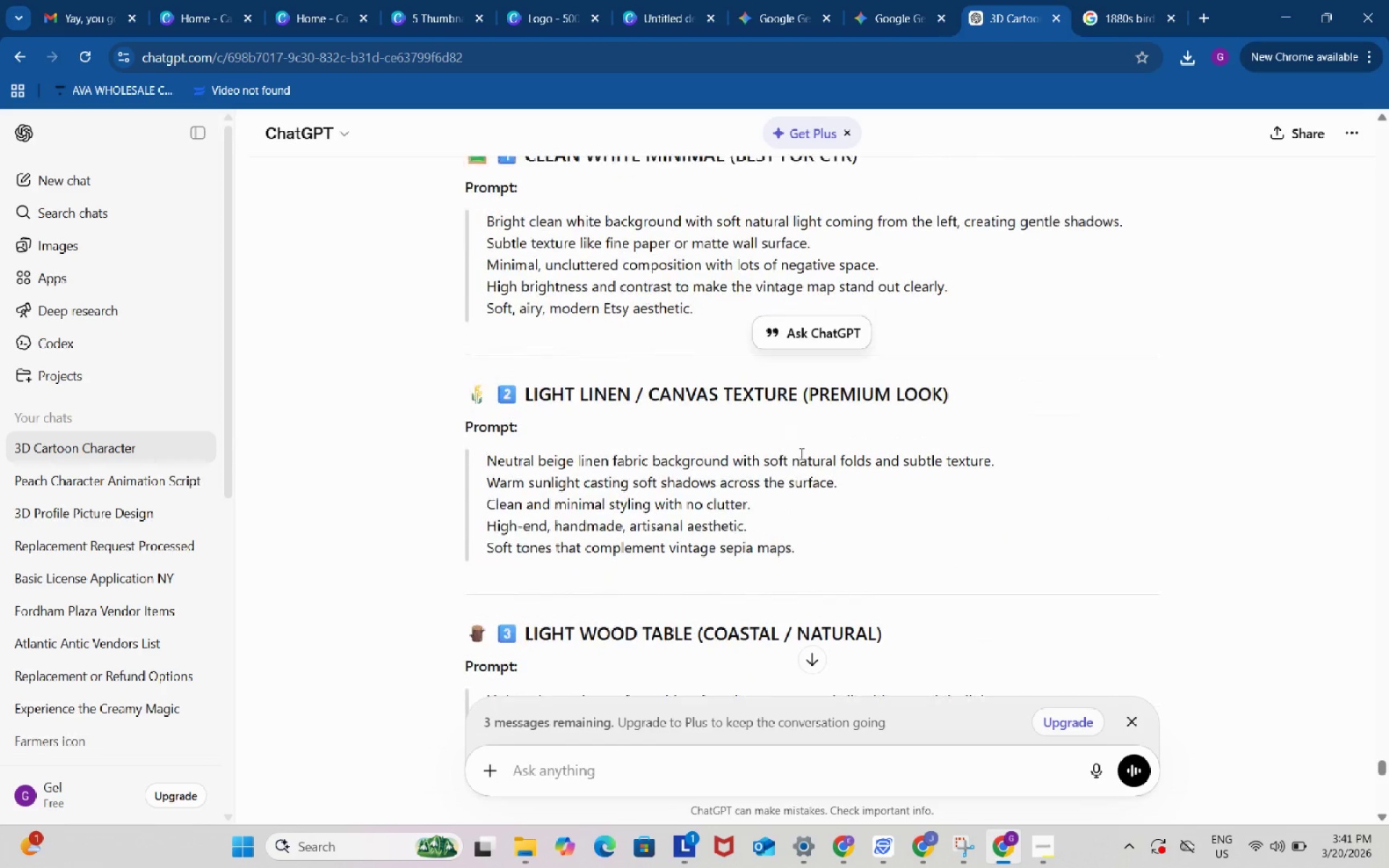 
scroll: coordinate [802, 452], scroll_direction: up, amount: 9.0
 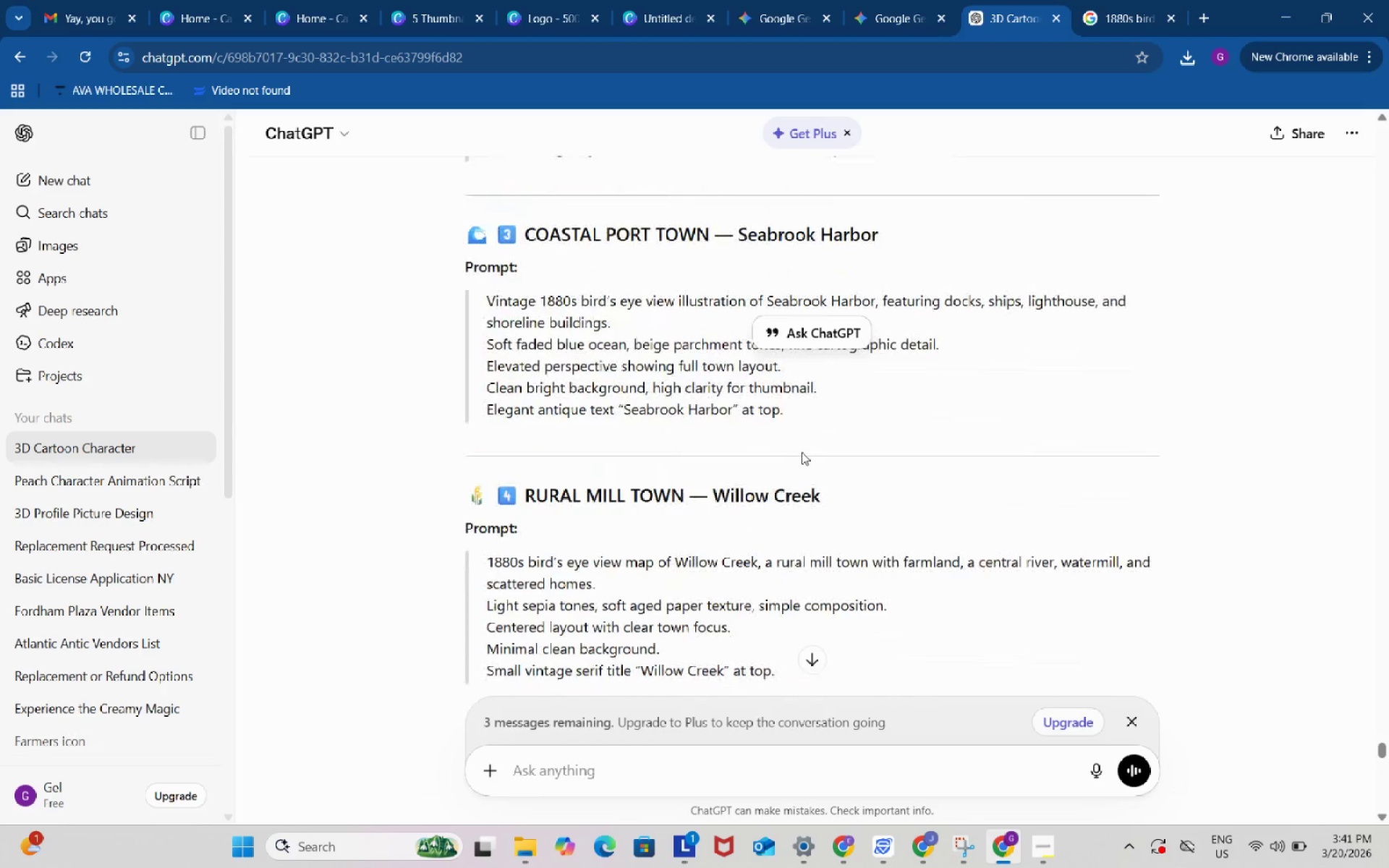 
scroll: coordinate [796, 452], scroll_direction: down, amount: 2.0
 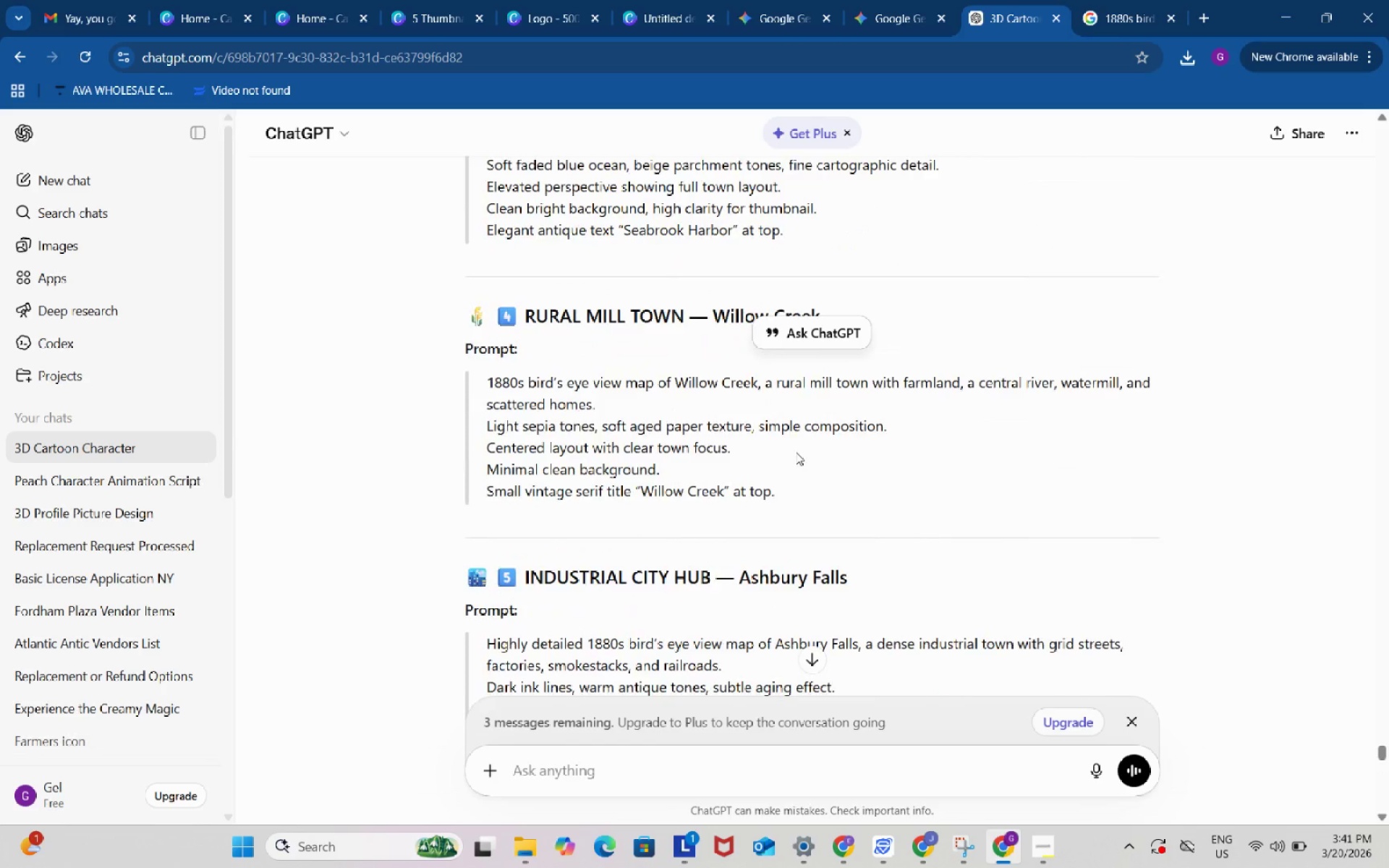 
scroll: coordinate [796, 452], scroll_direction: up, amount: 3.0
 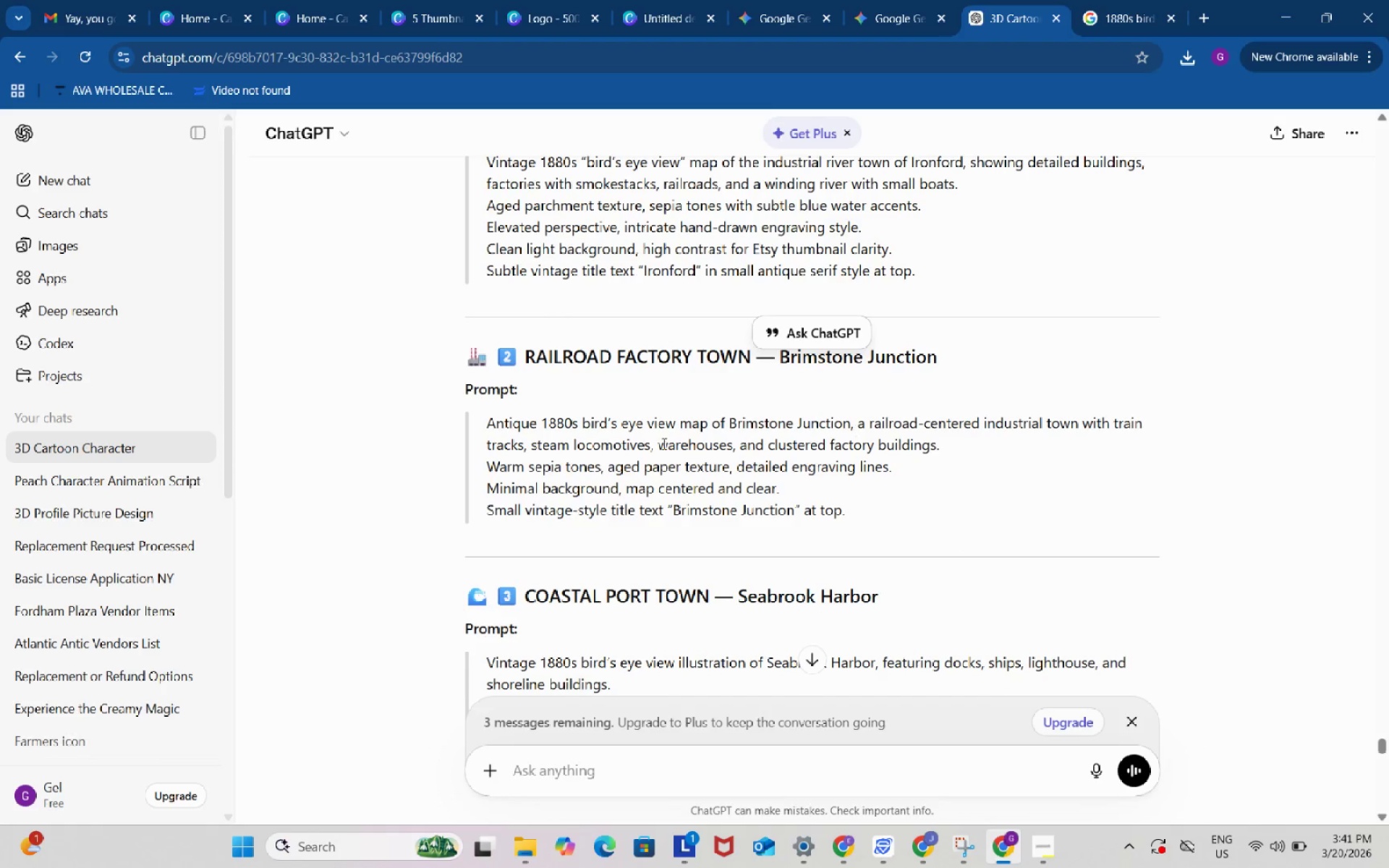 
left_click_drag(start_coordinate=[488, 424], to_coordinate=[852, 514])
 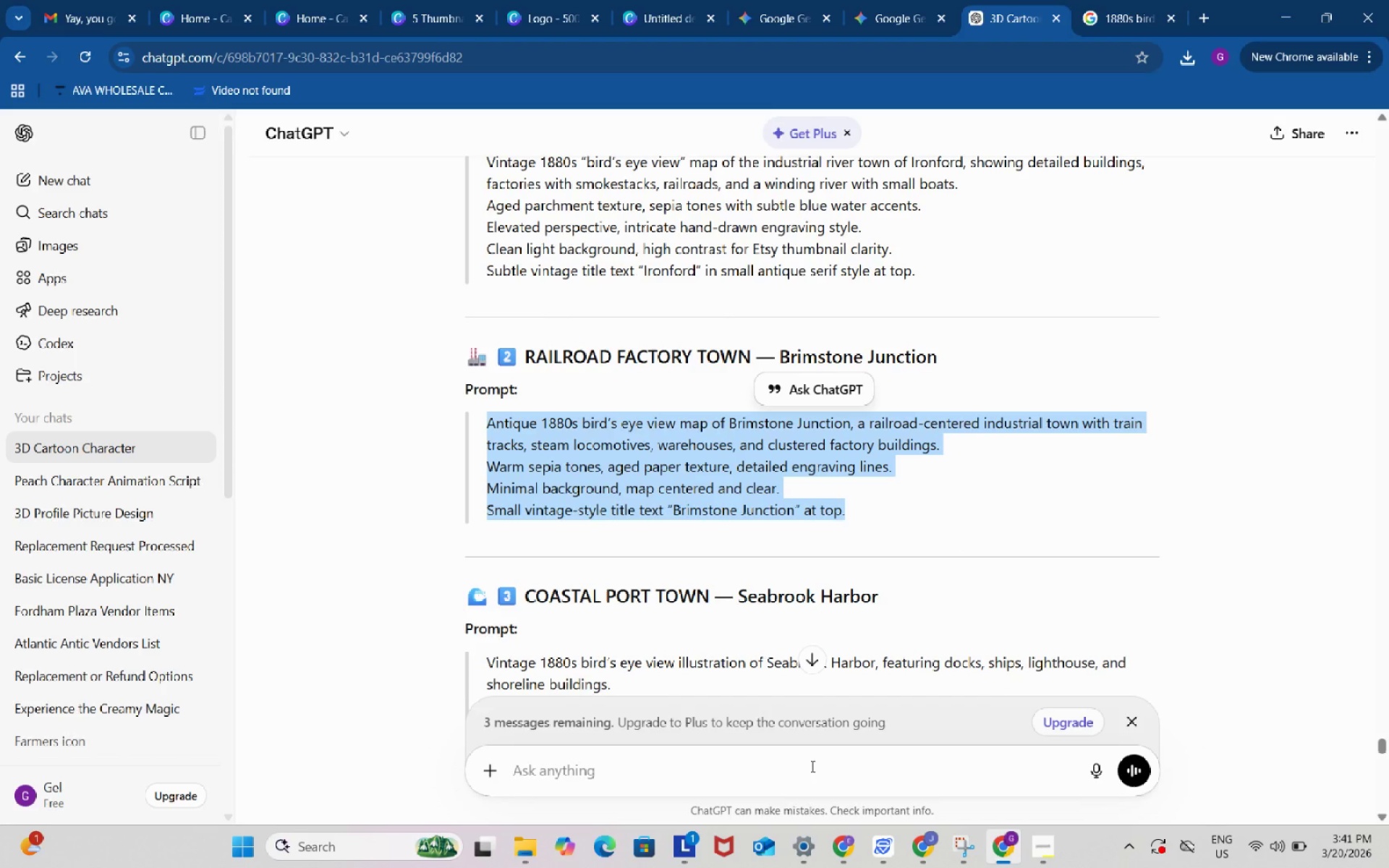 
key(Control+ControlLeft)
 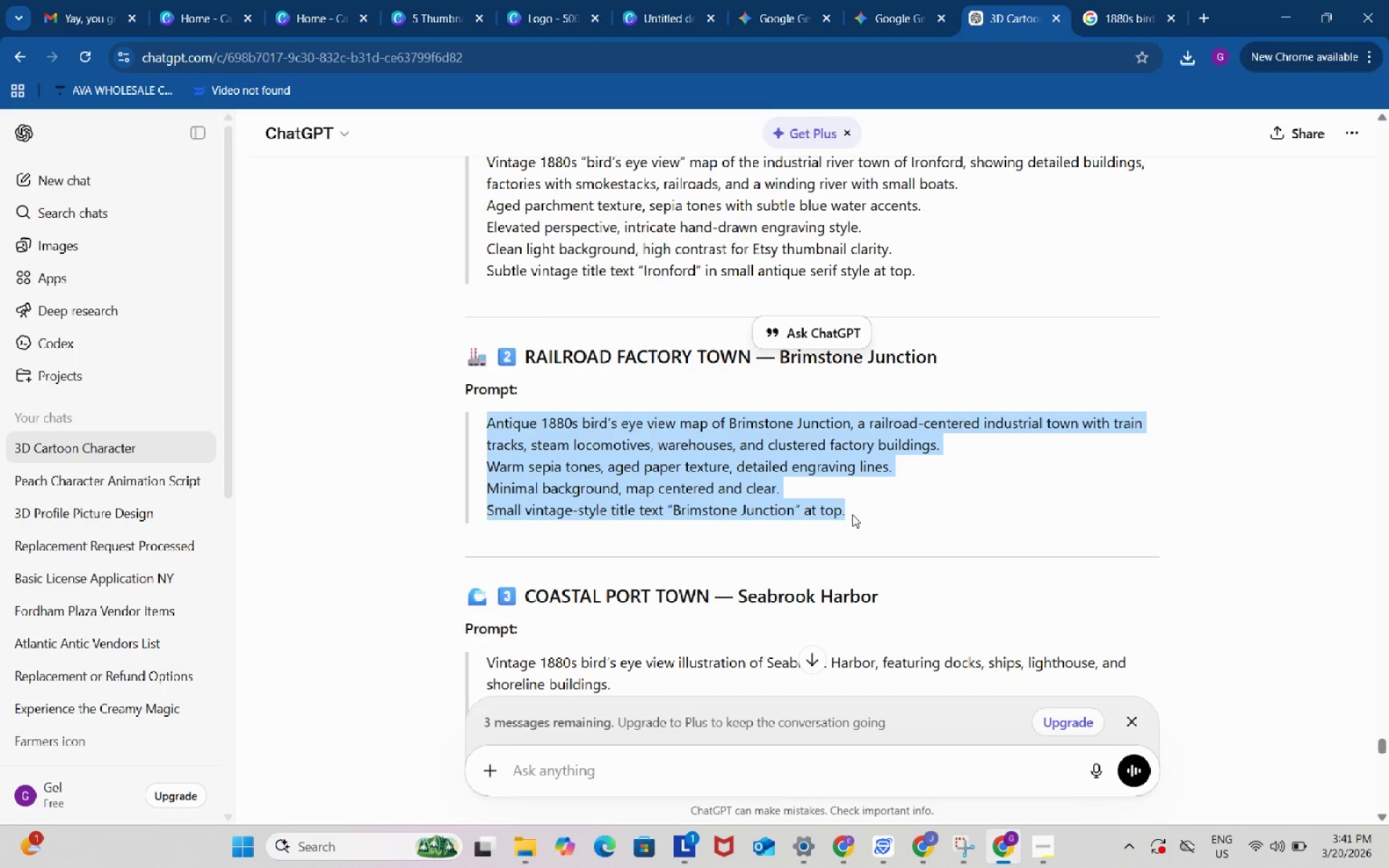 
key(Control+C)
 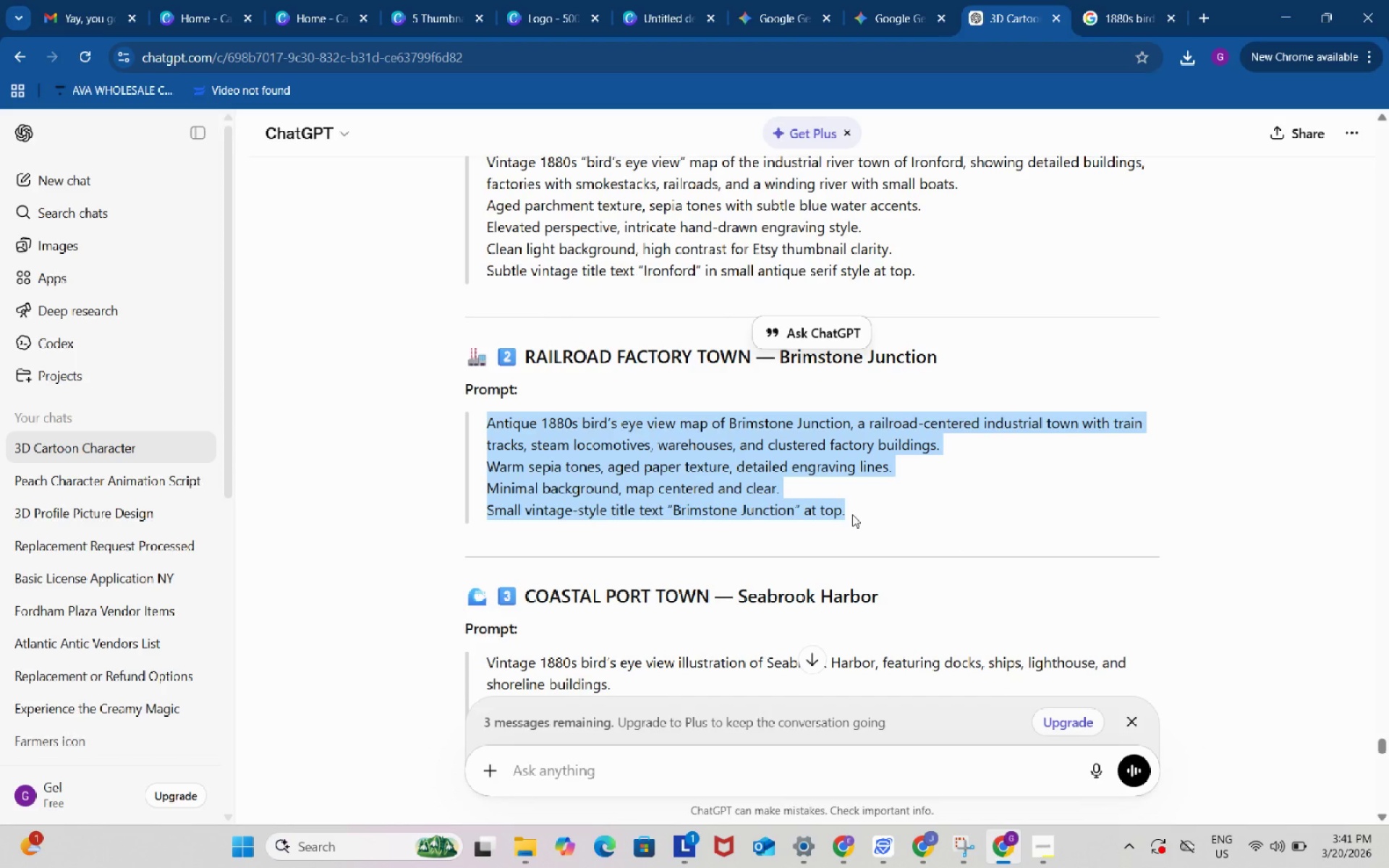 
key(Control+ControlLeft)
 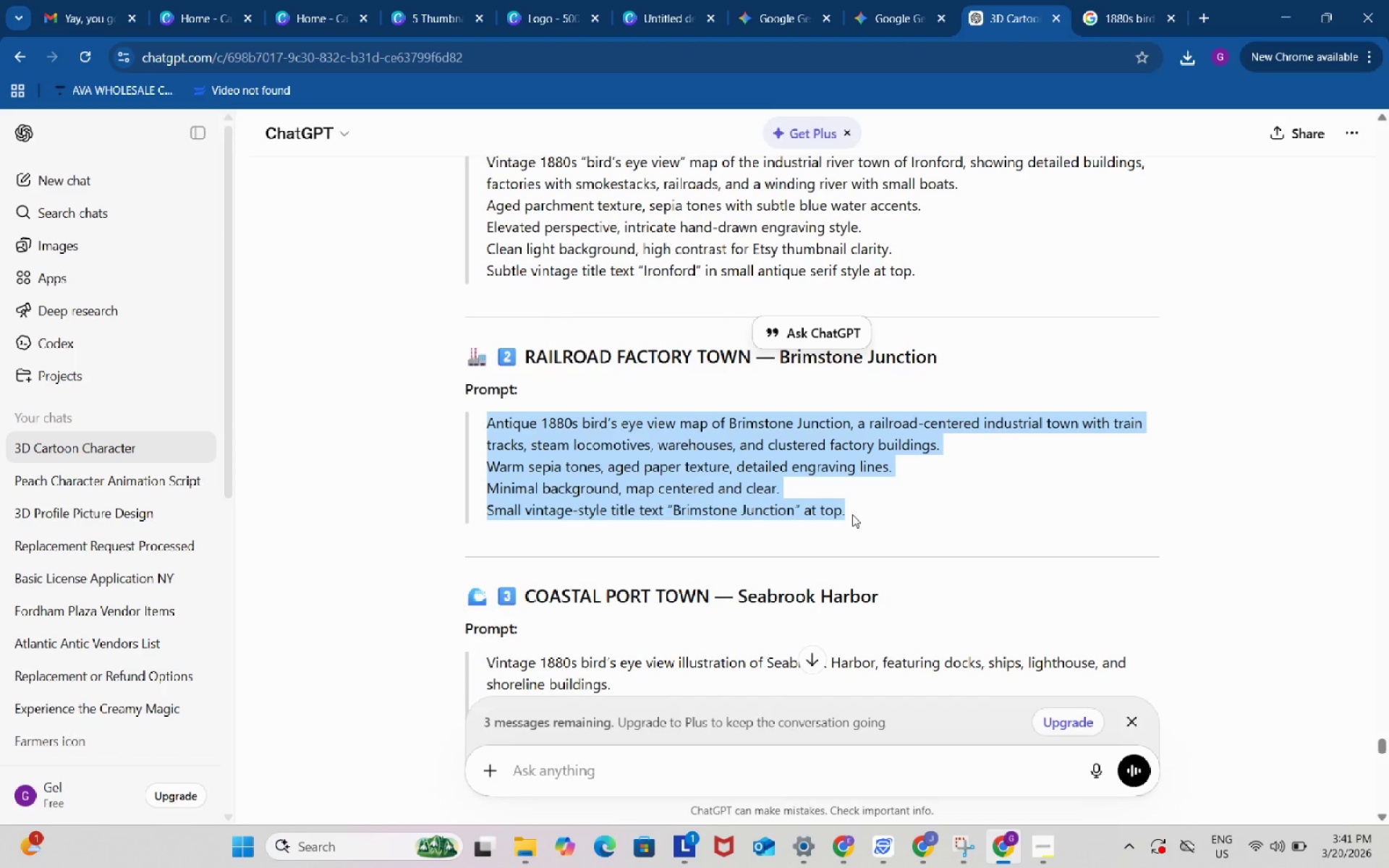 
key(Control+C)
 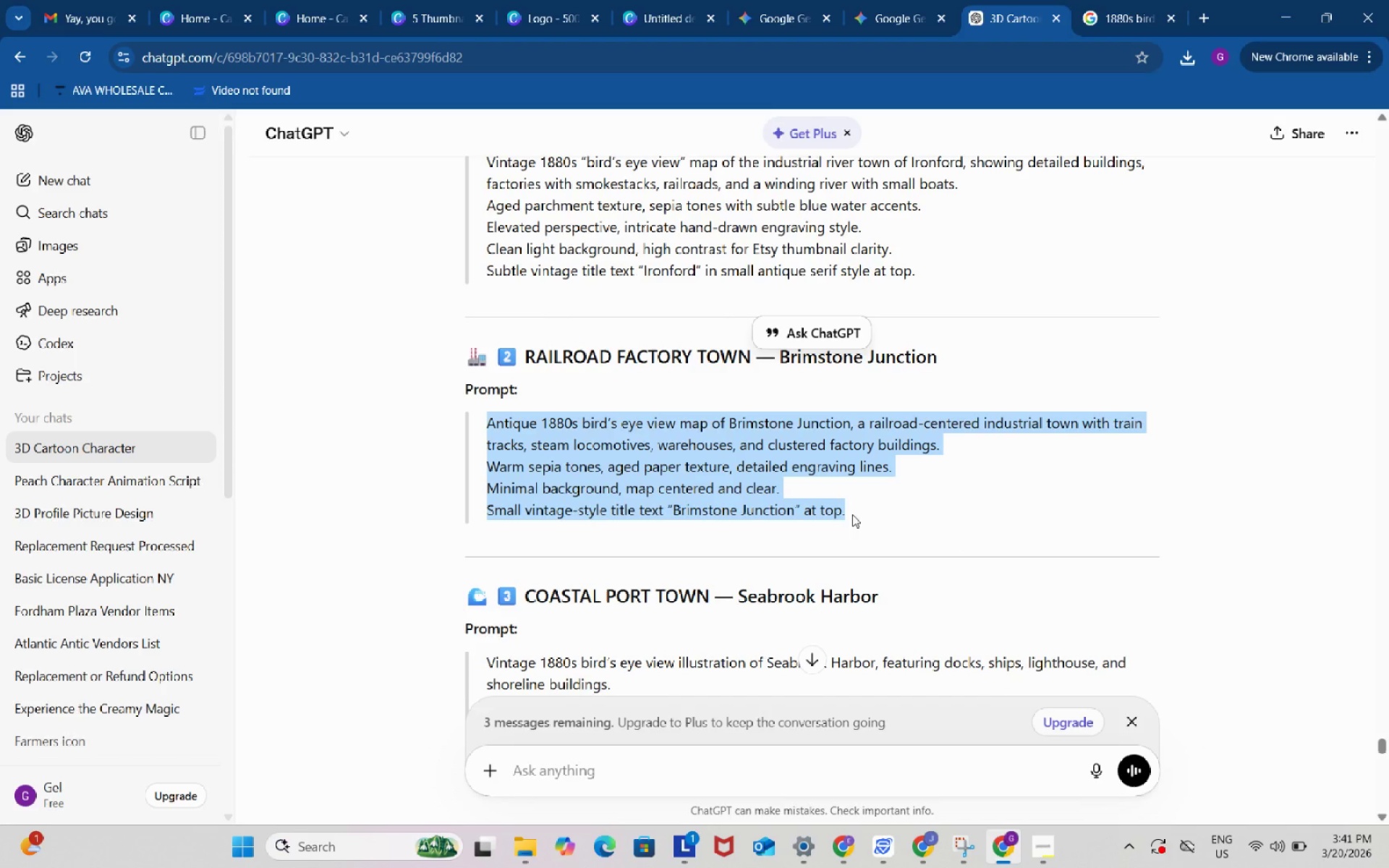 
key(Control+ControlLeft)
 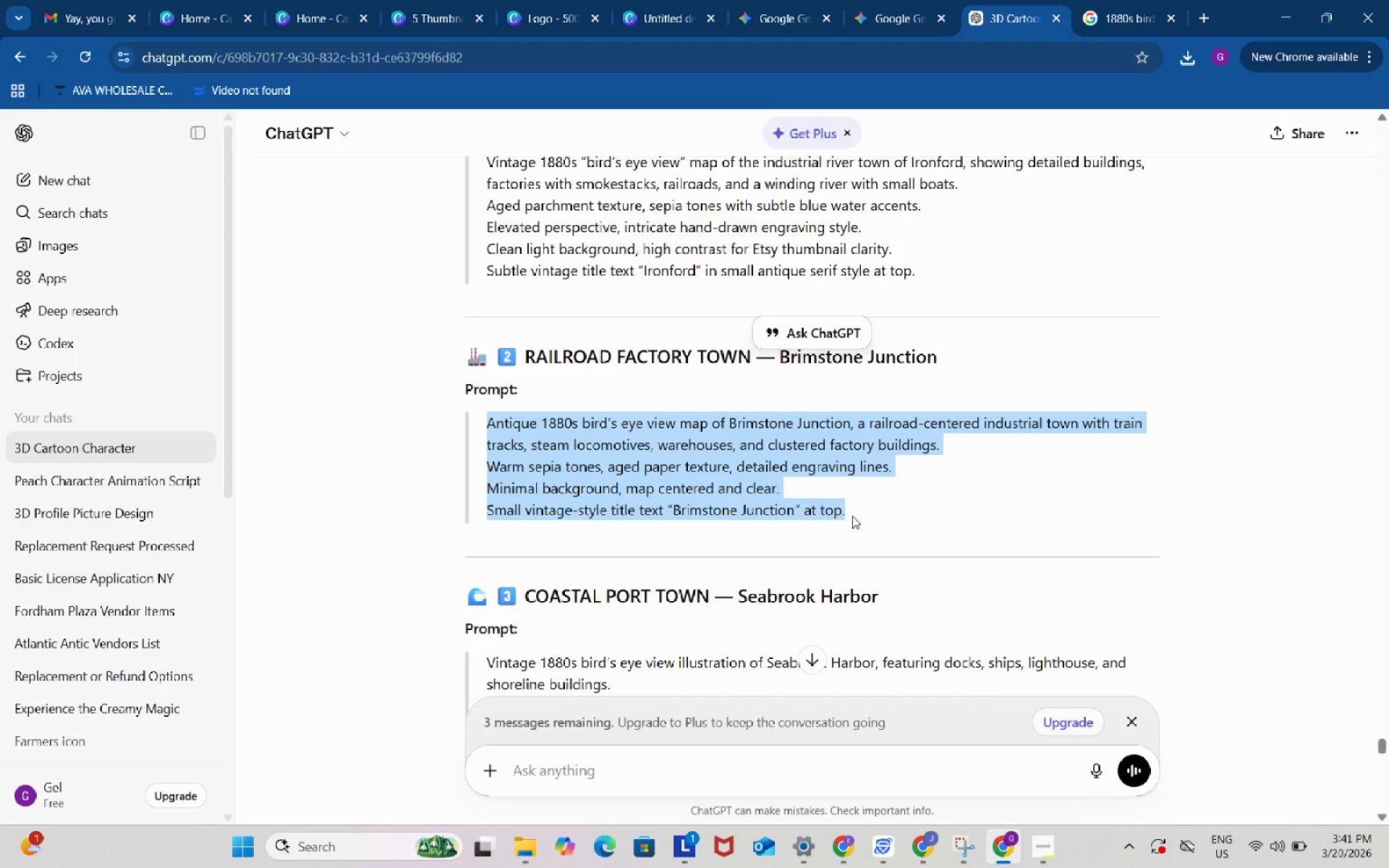 
key(Control+C)
 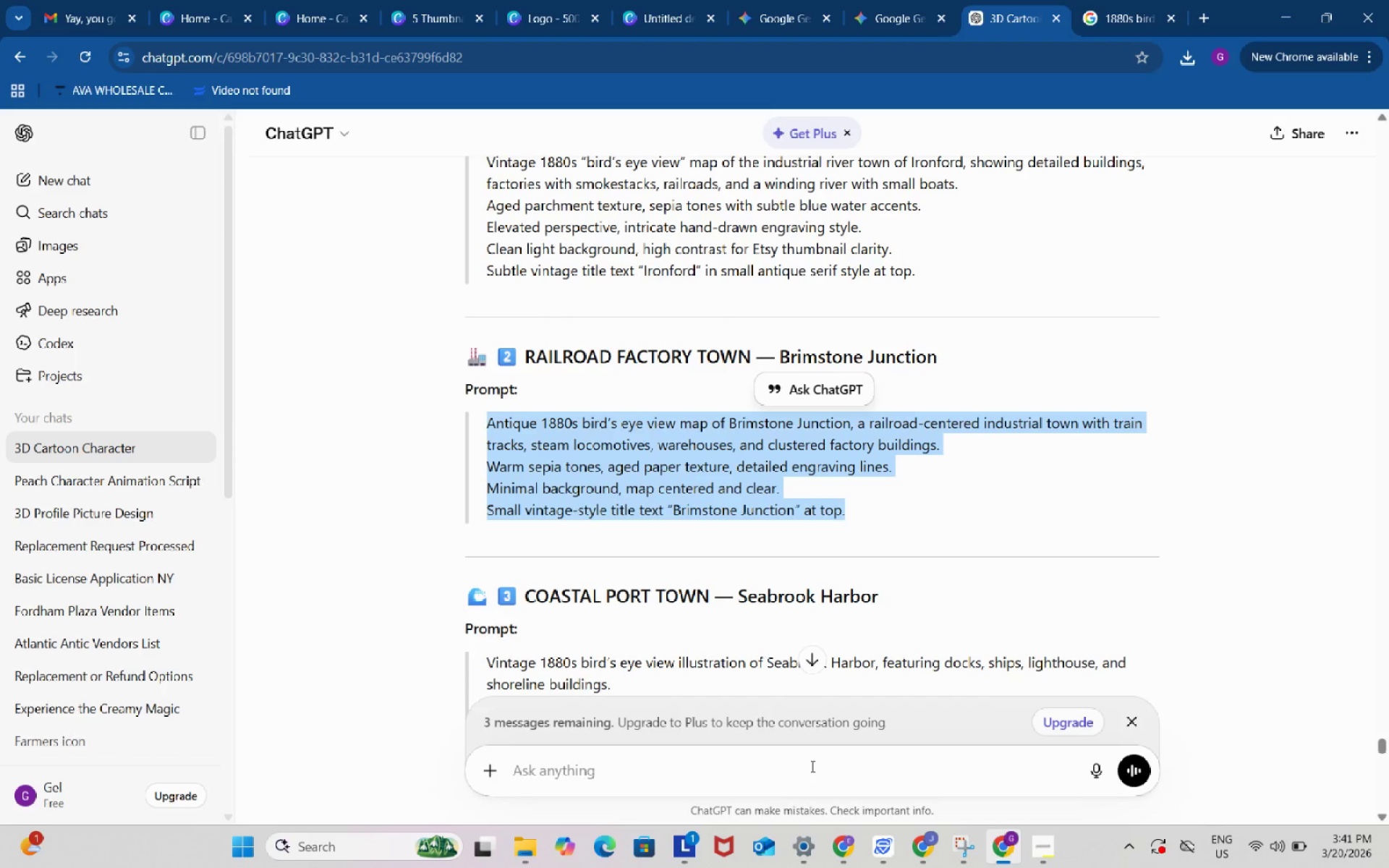 
left_click([811, 766])
 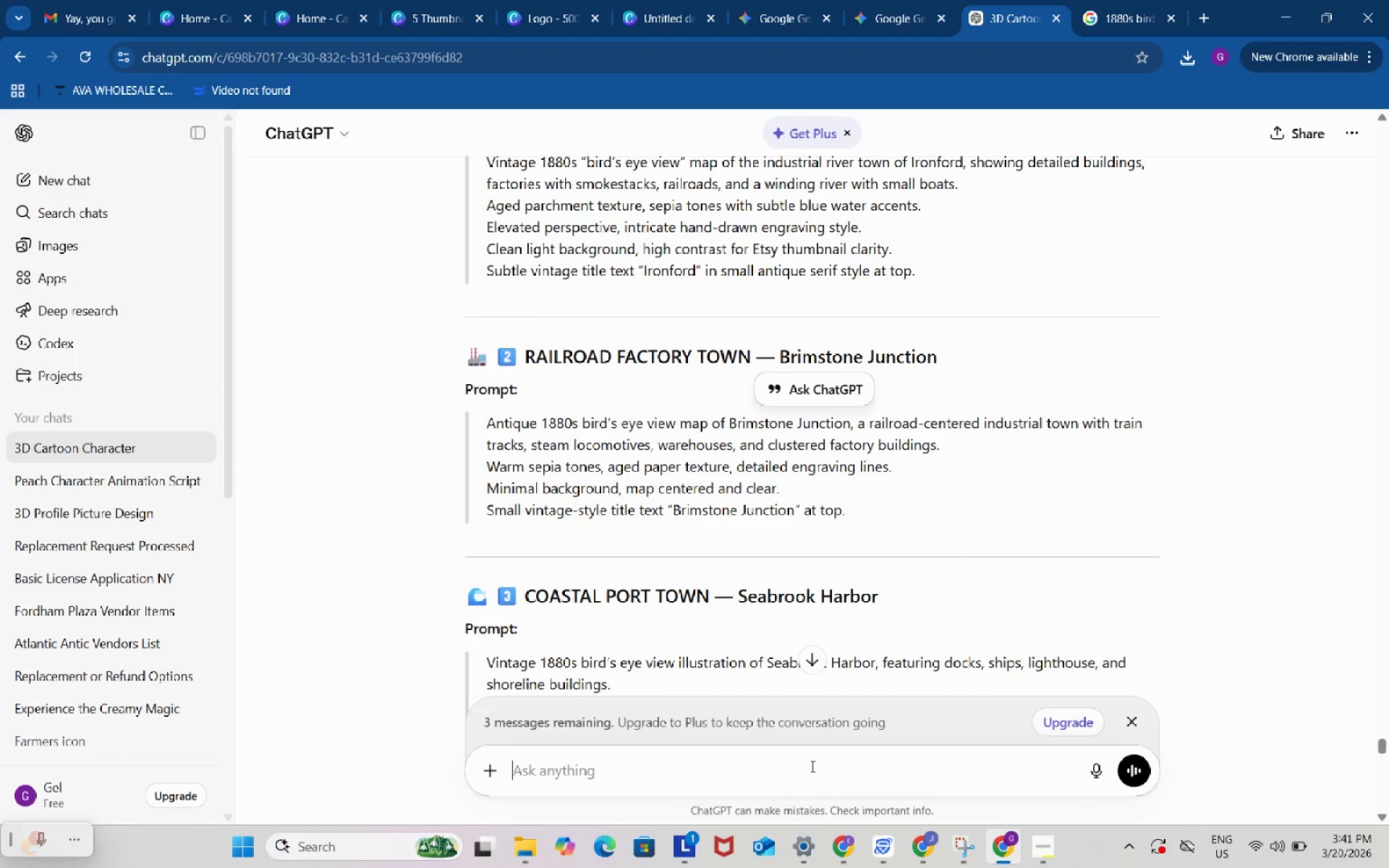 
key(Control+ControlLeft)
 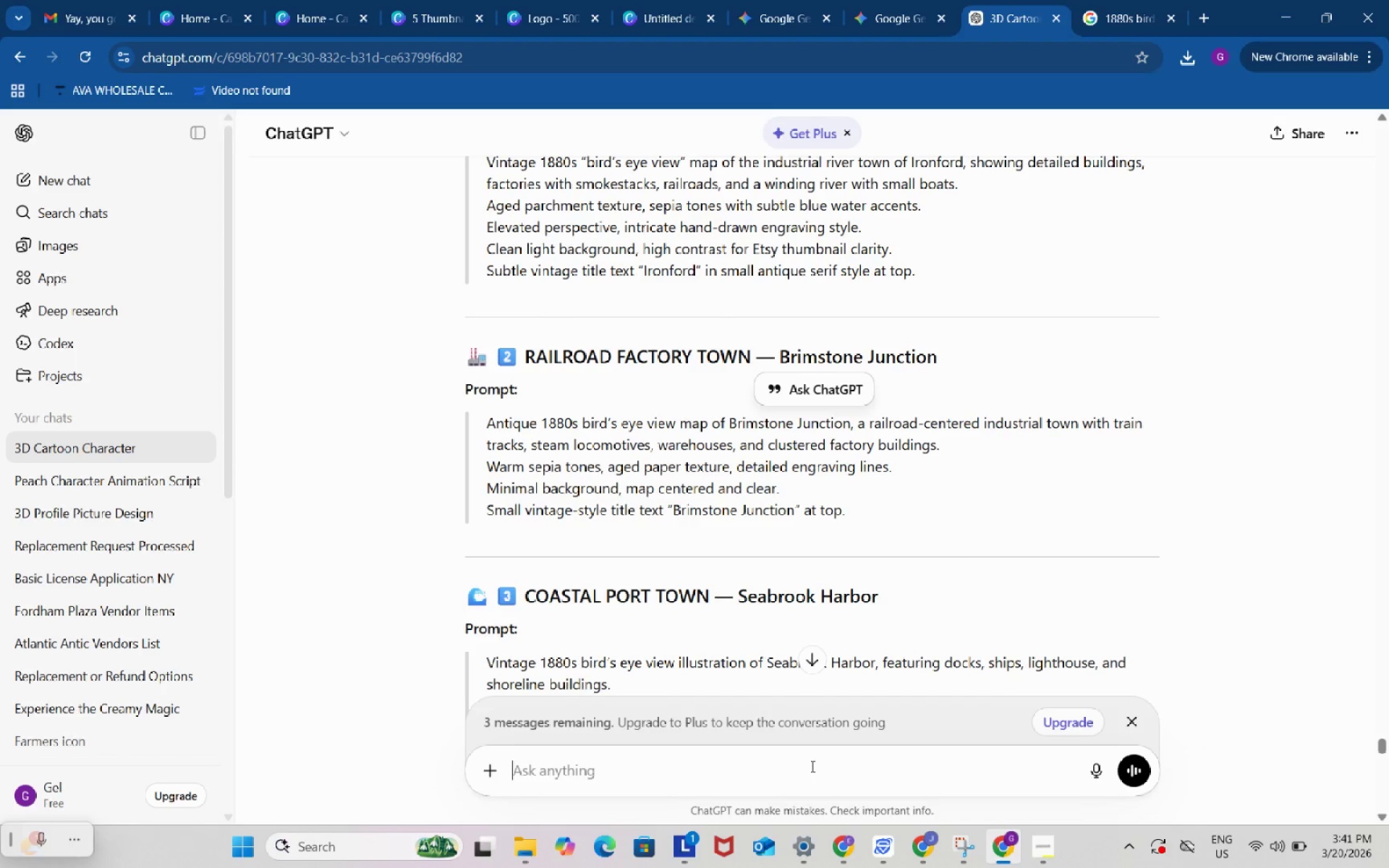 
key(Control+V)
 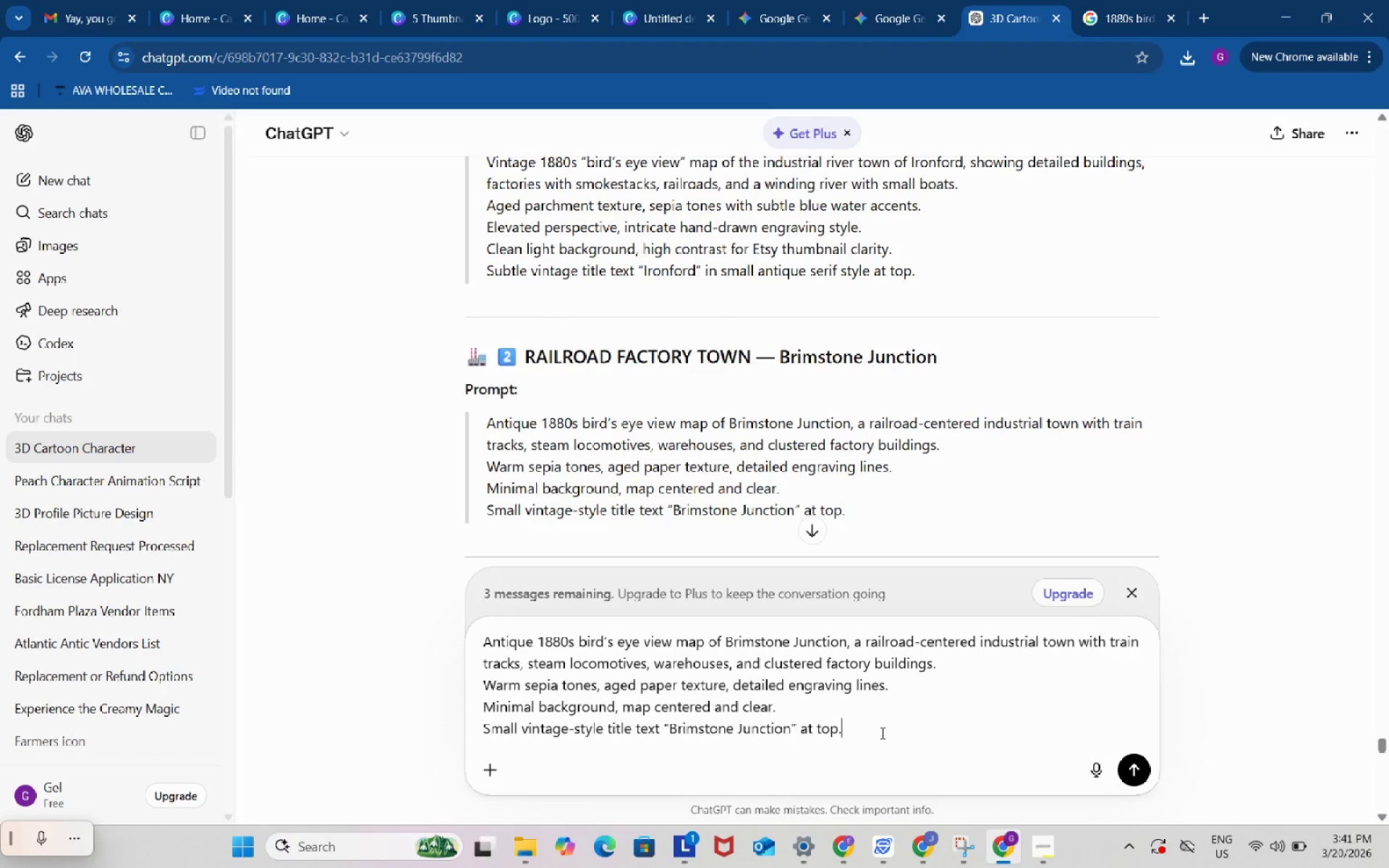 
type( make it for the etsy thumbnail image)
 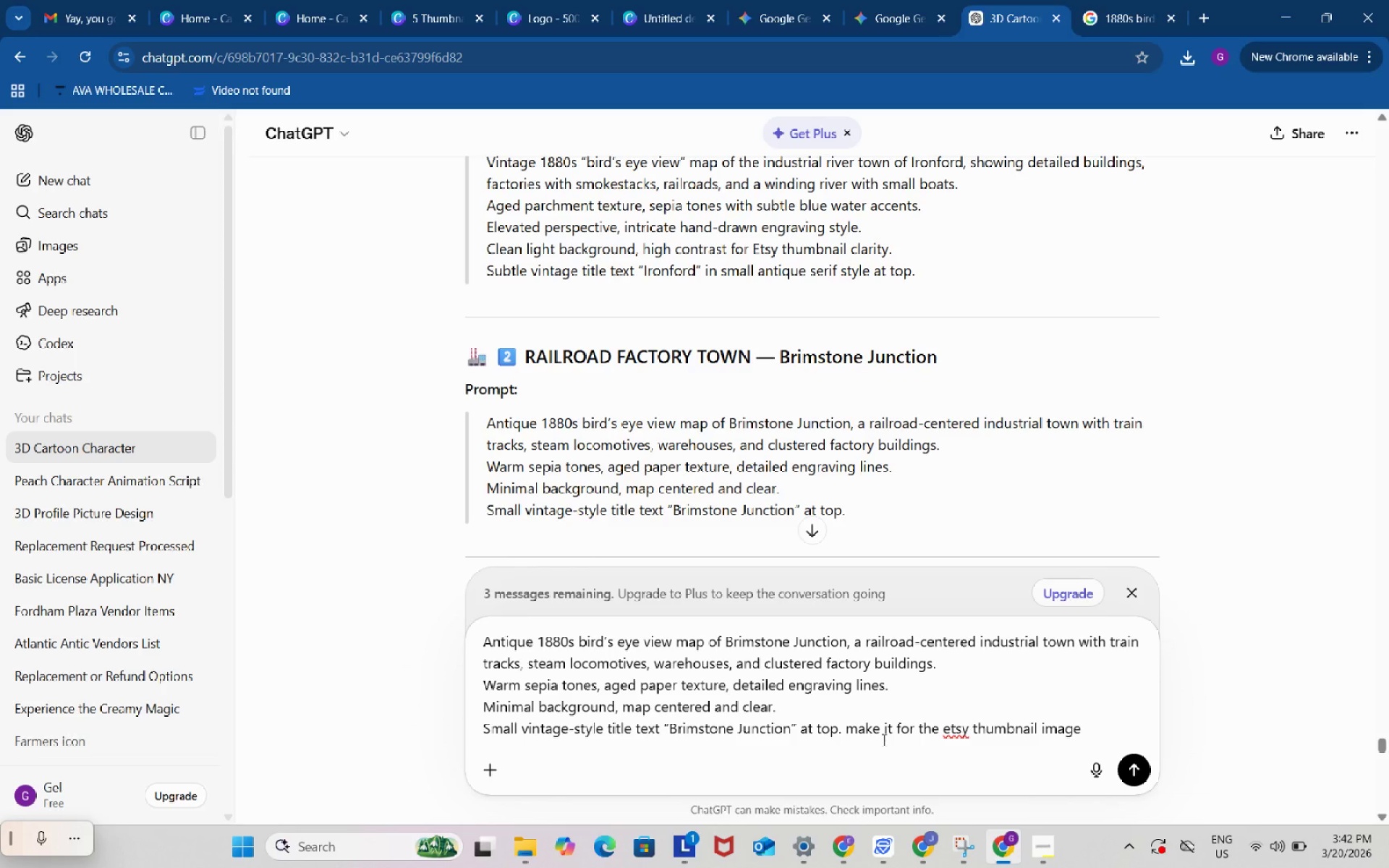 
type( make it details)
 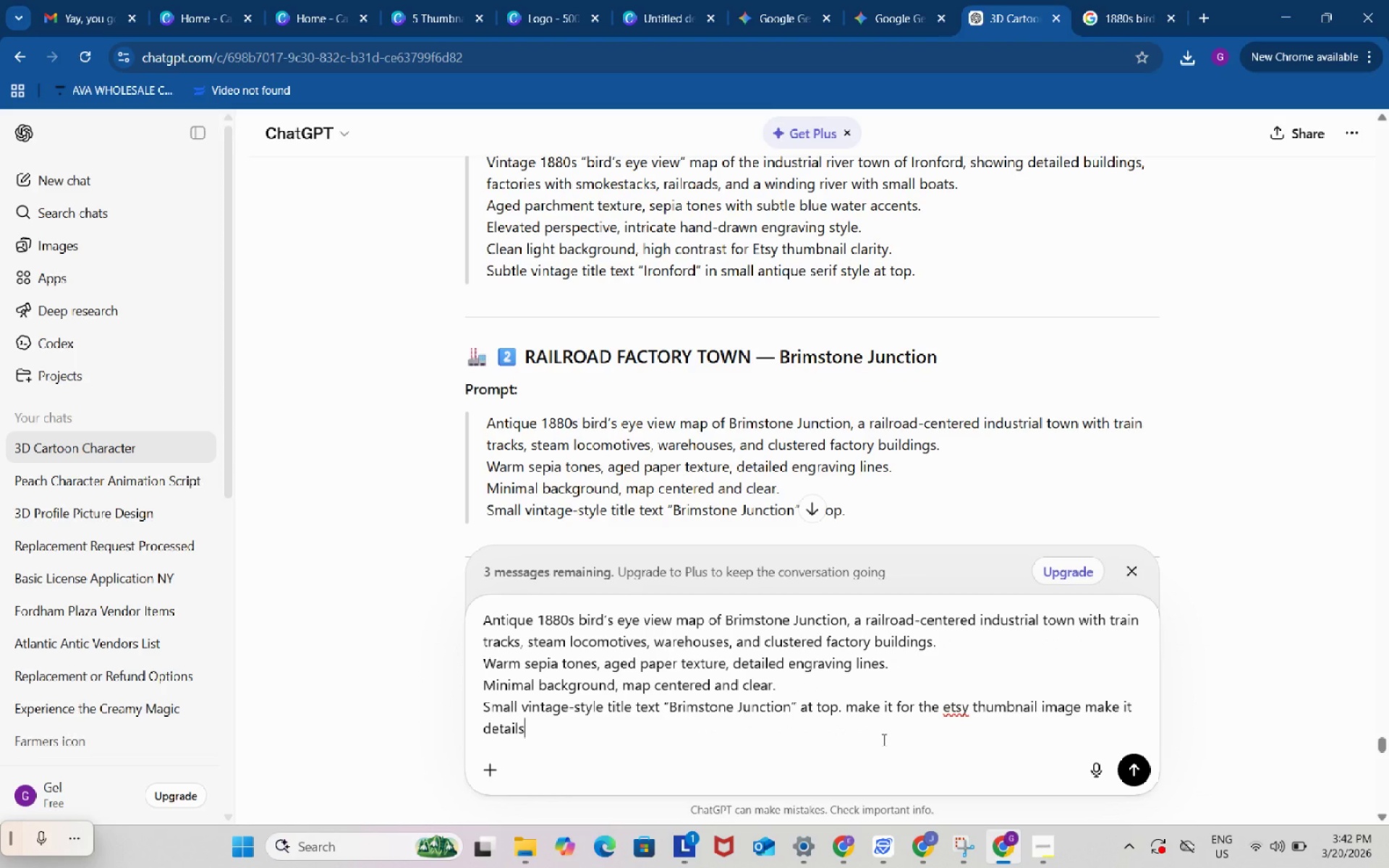 
key(Enter)
 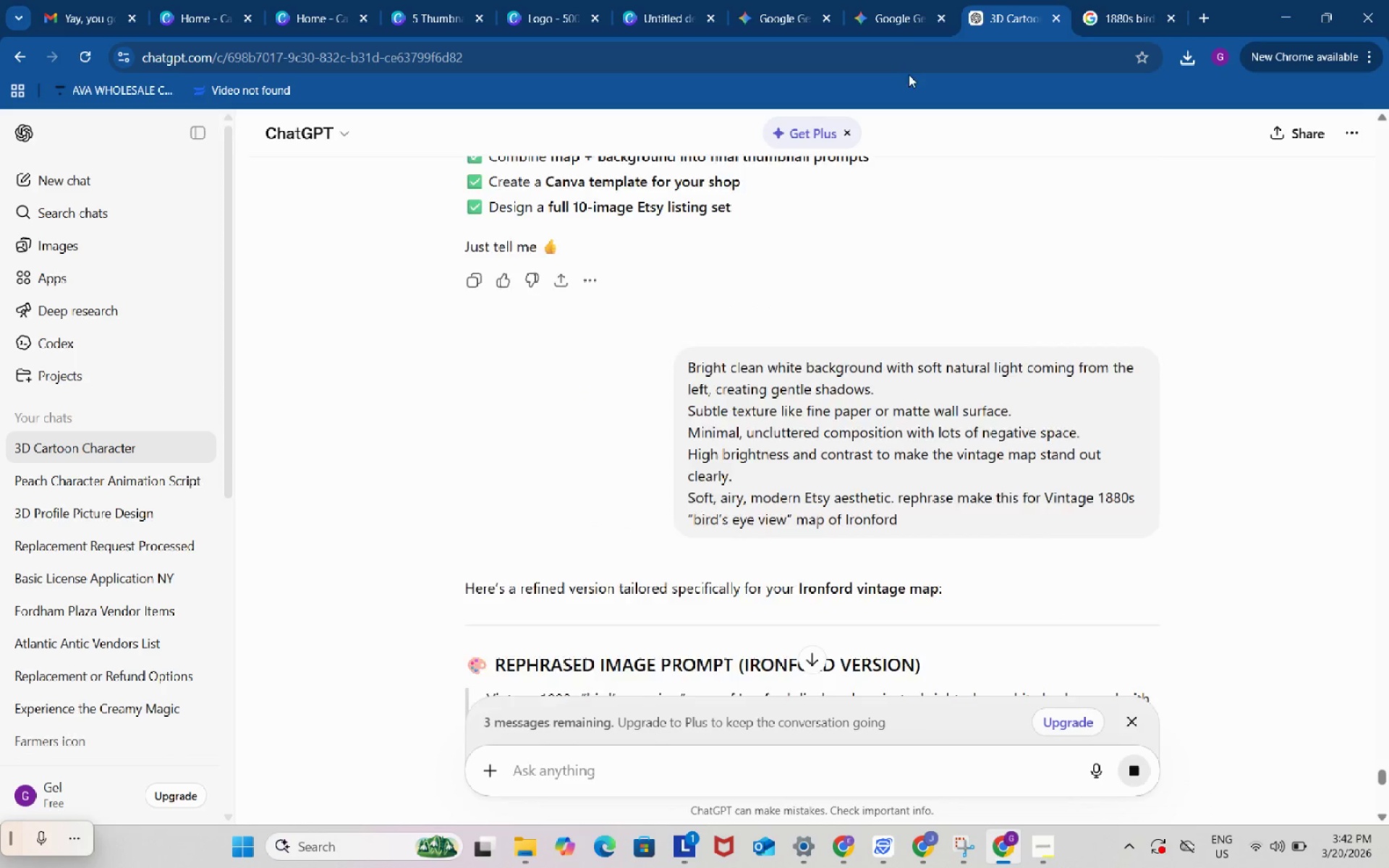 
left_click([903, 14])
 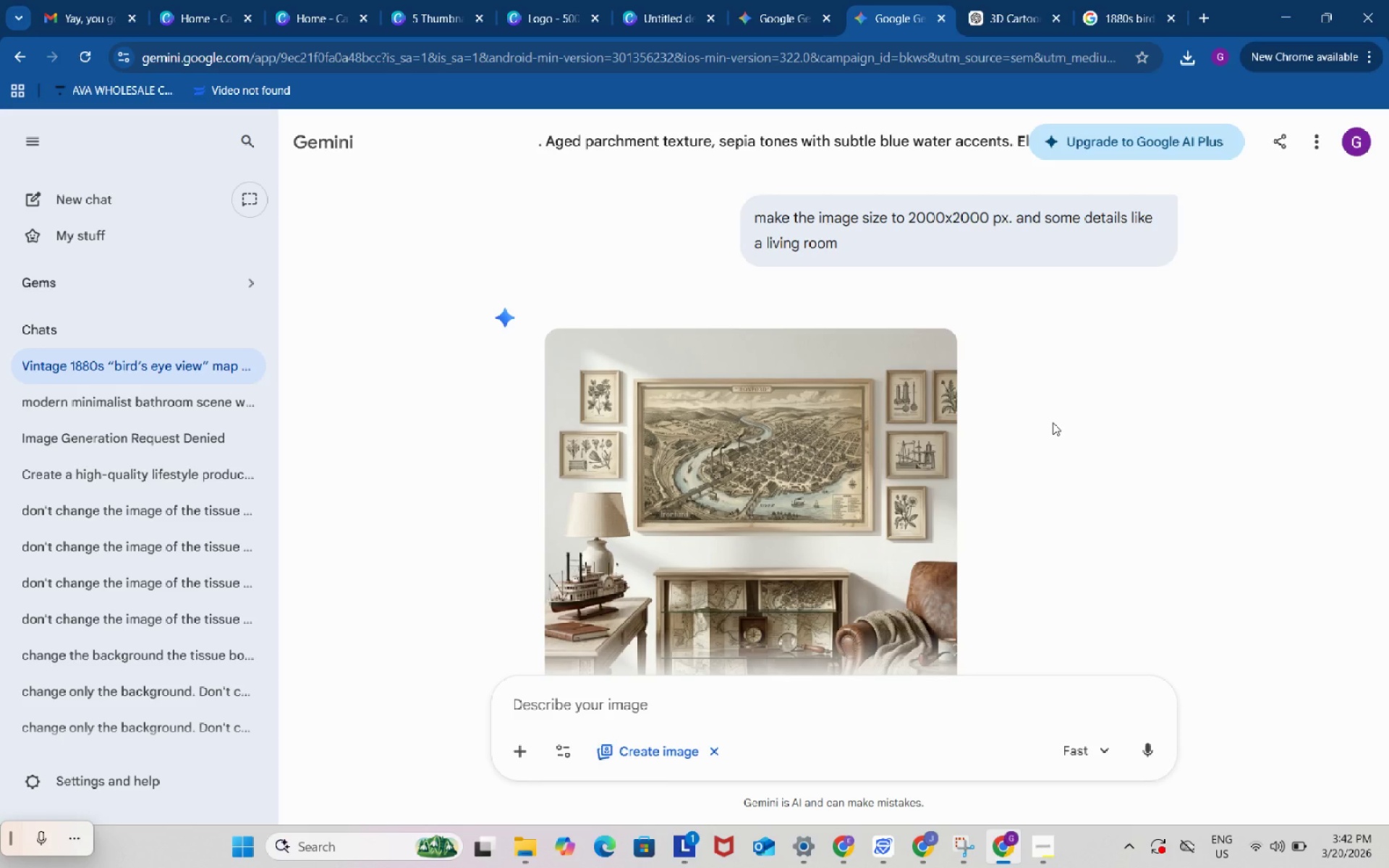 
wait(6.67)
 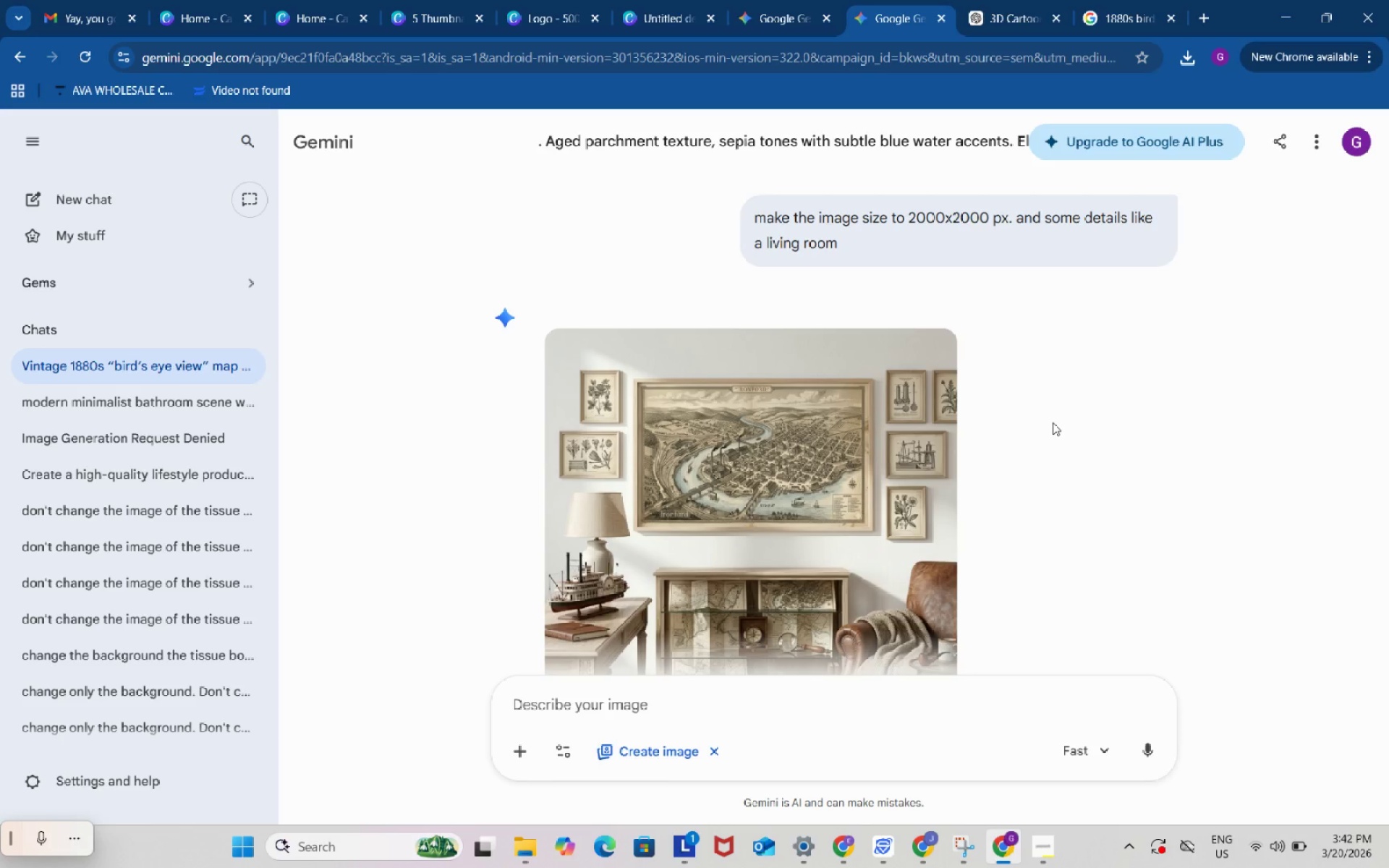 
scroll: coordinate [1035, 498], scroll_direction: down, amount: 2.0
 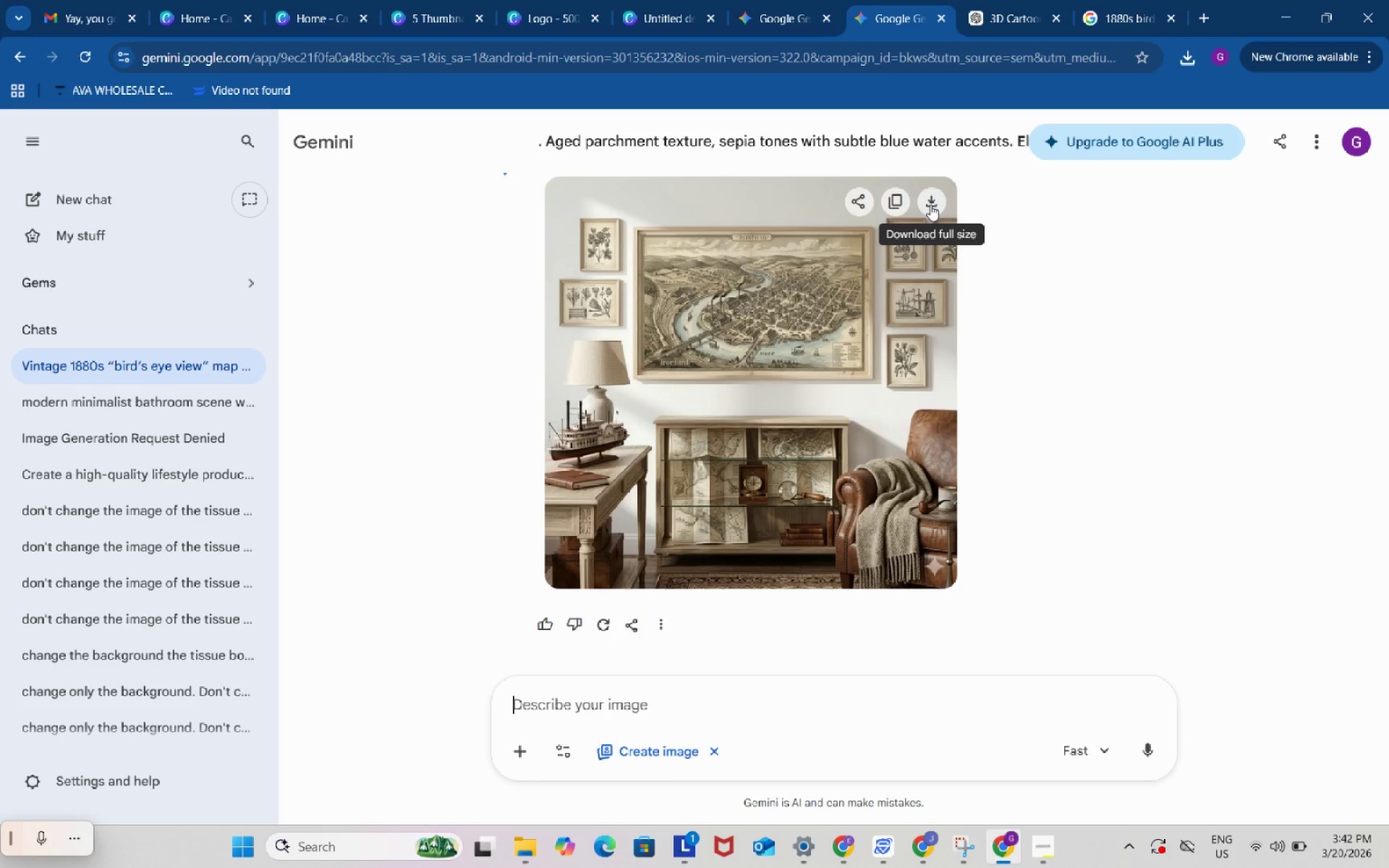 
wait(6.0)
 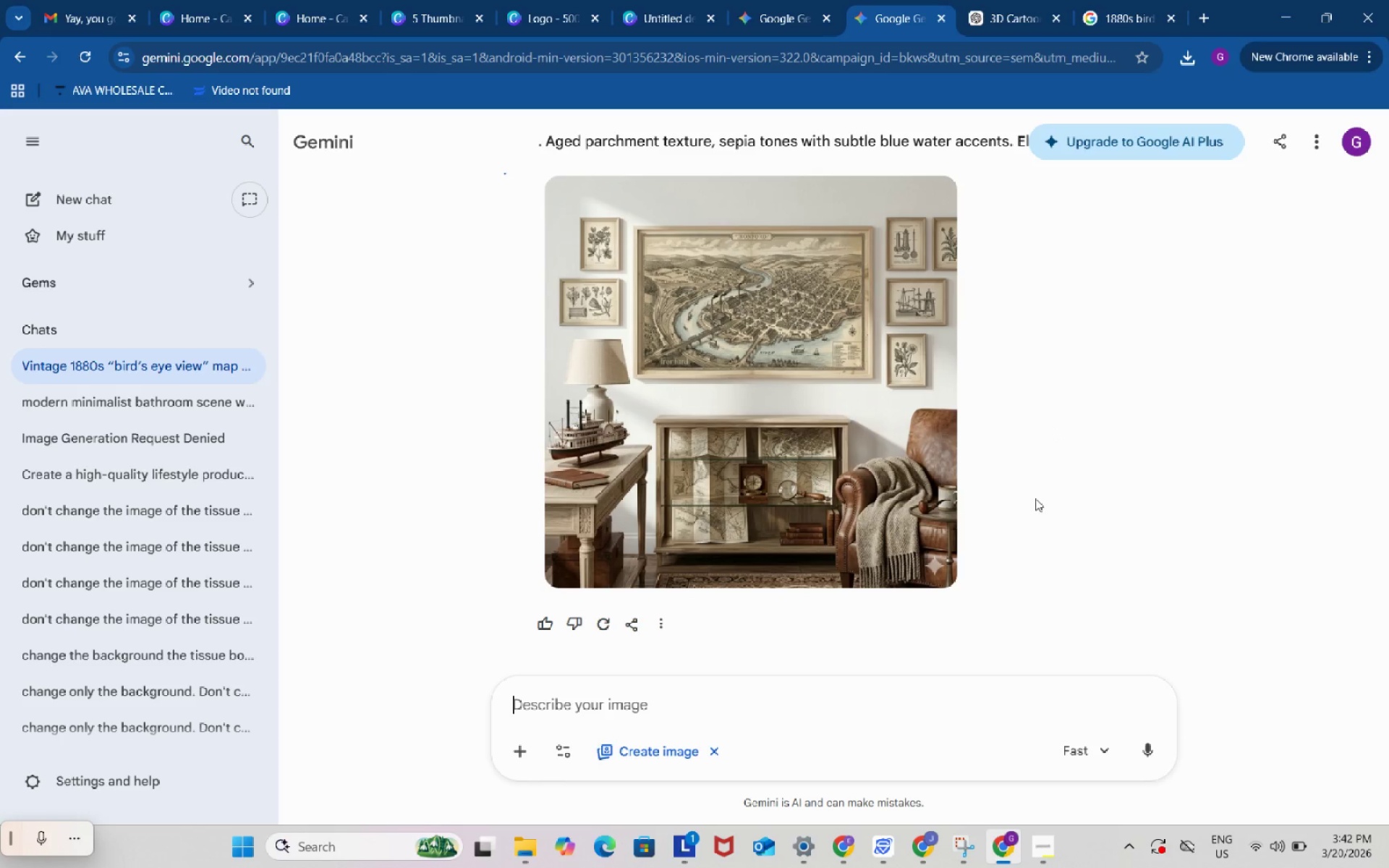 
left_click([930, 205])
 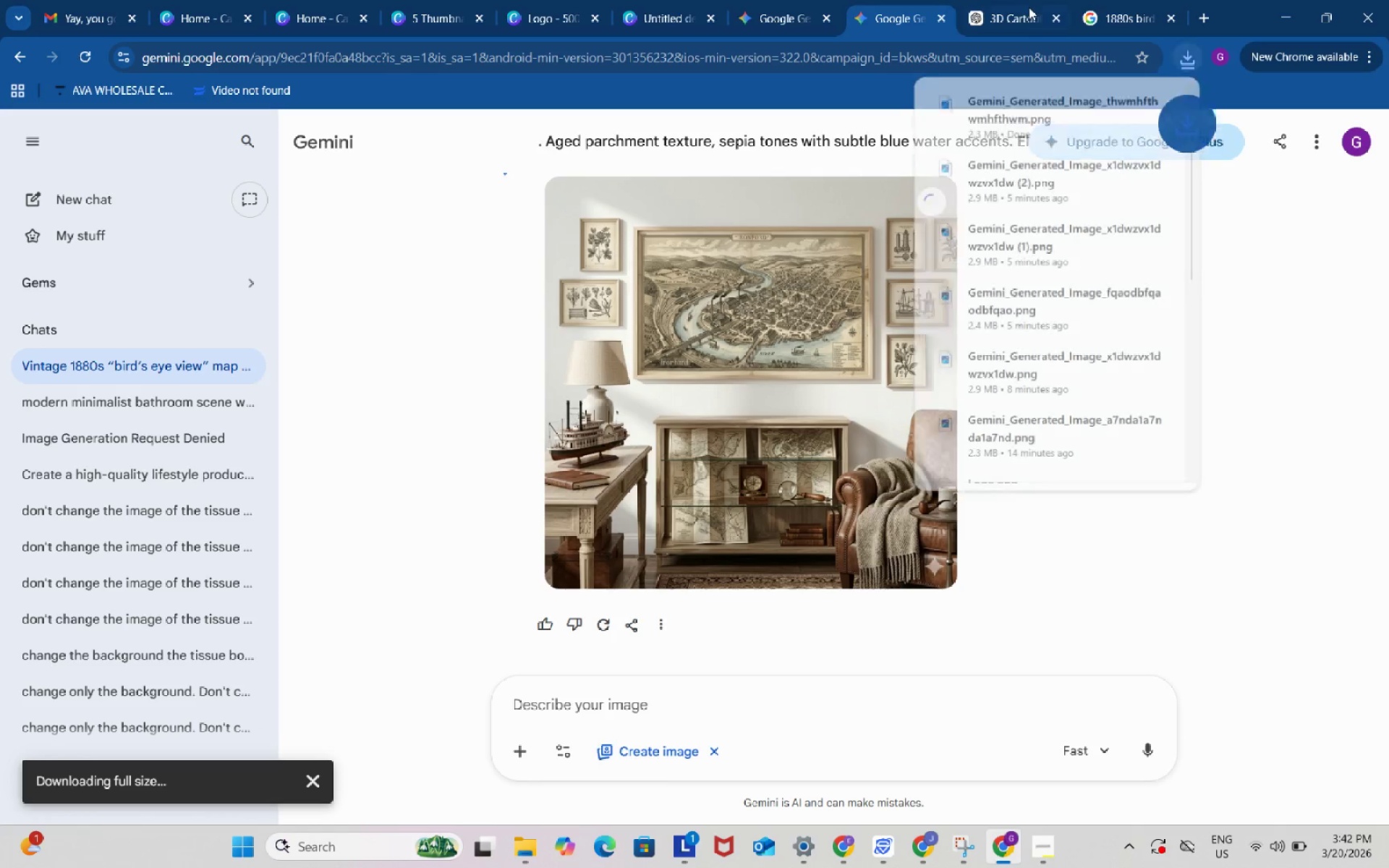 
left_click([1014, 1])
 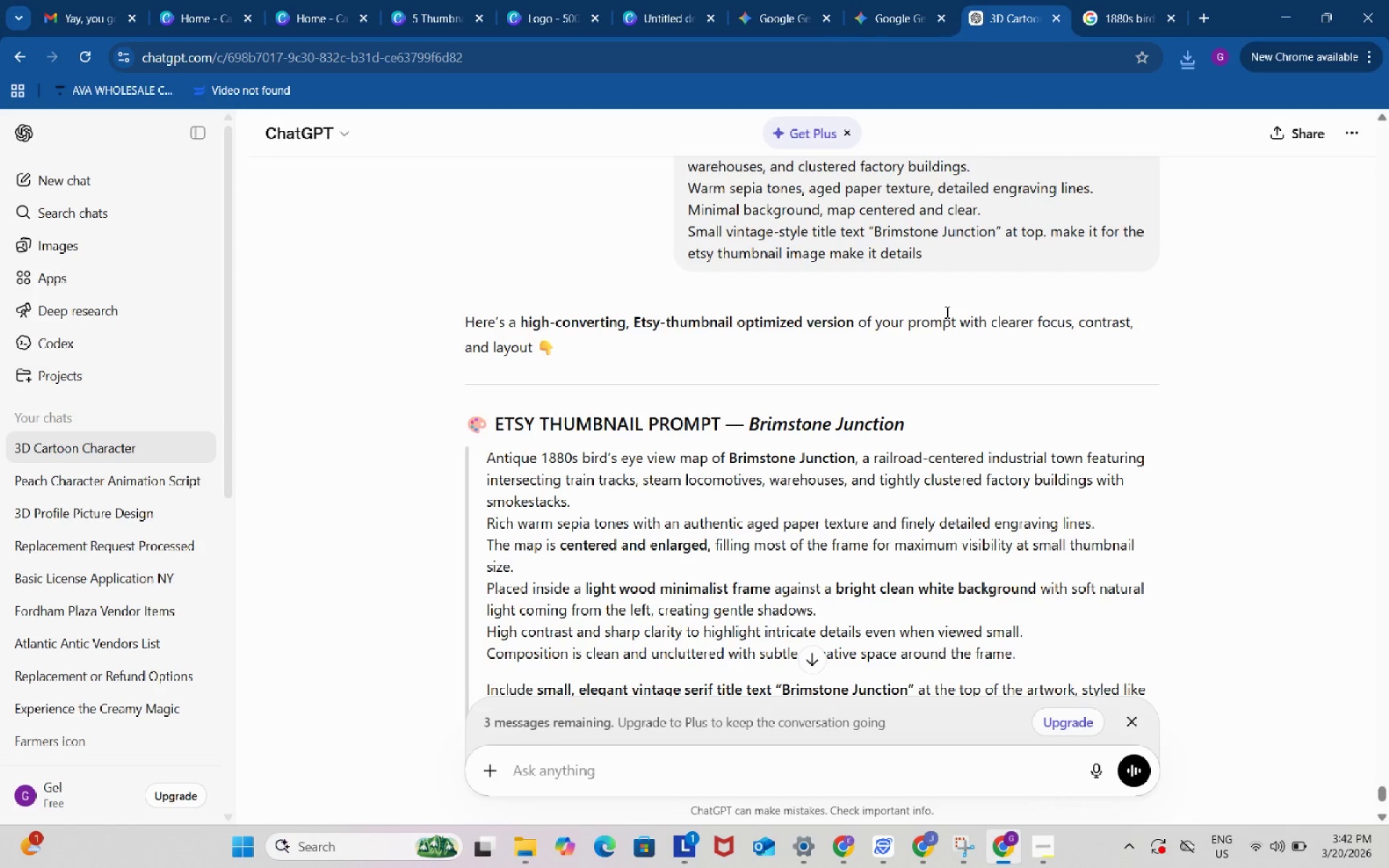 
scroll: coordinate [946, 312], scroll_direction: down, amount: 2.0
 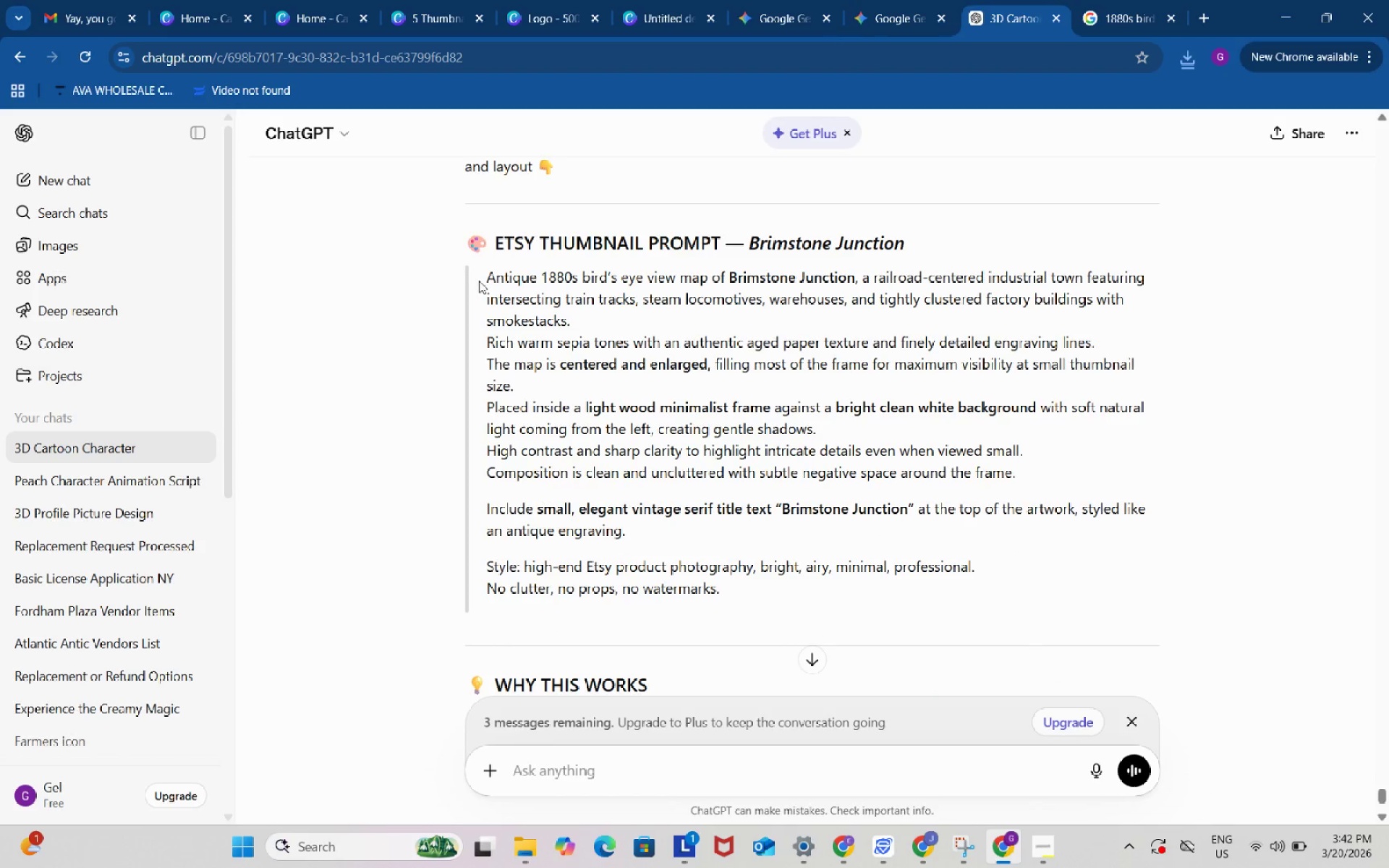 
left_click_drag(start_coordinate=[483, 279], to_coordinate=[739, 581])
 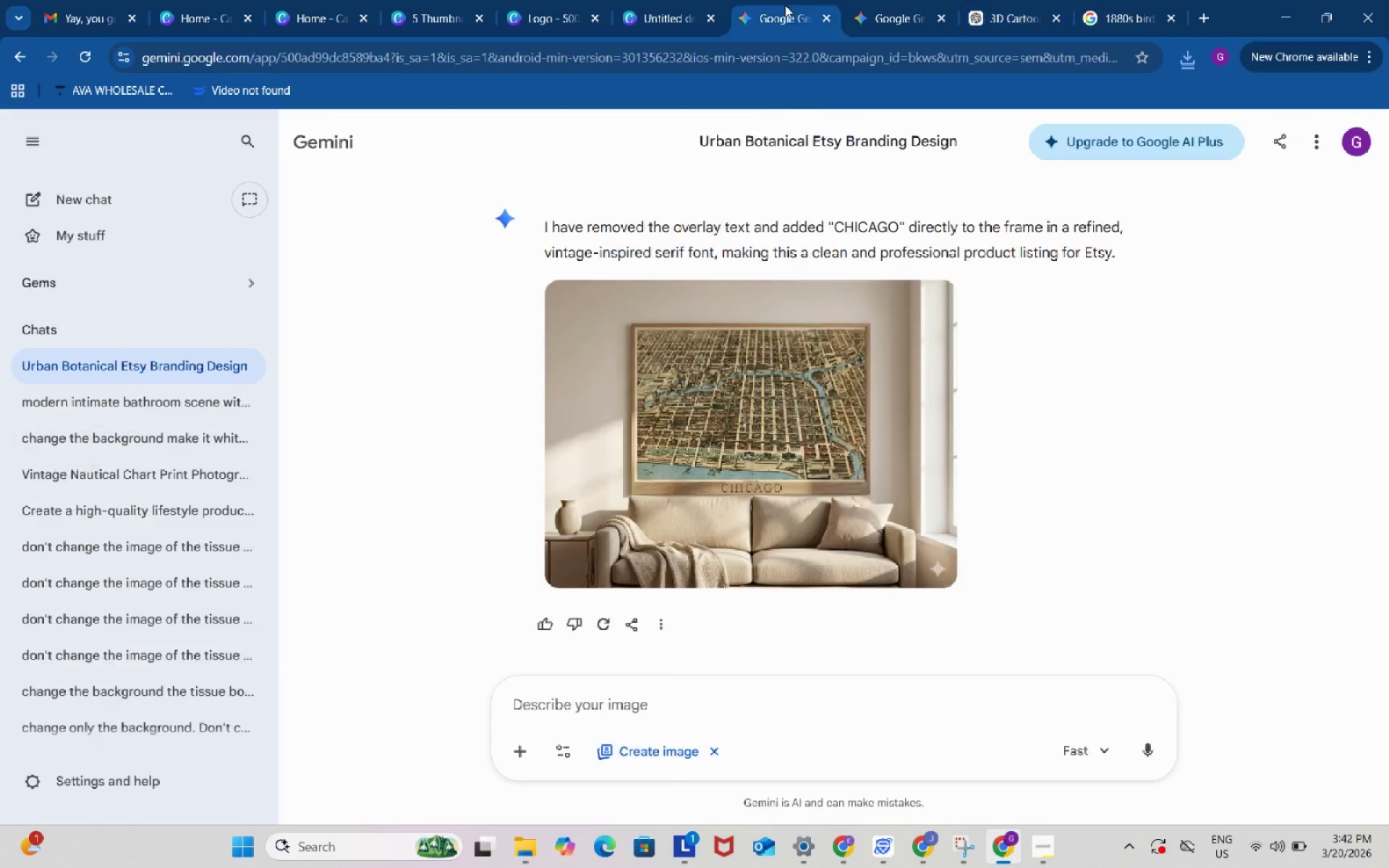 
key(Control+ControlLeft)
 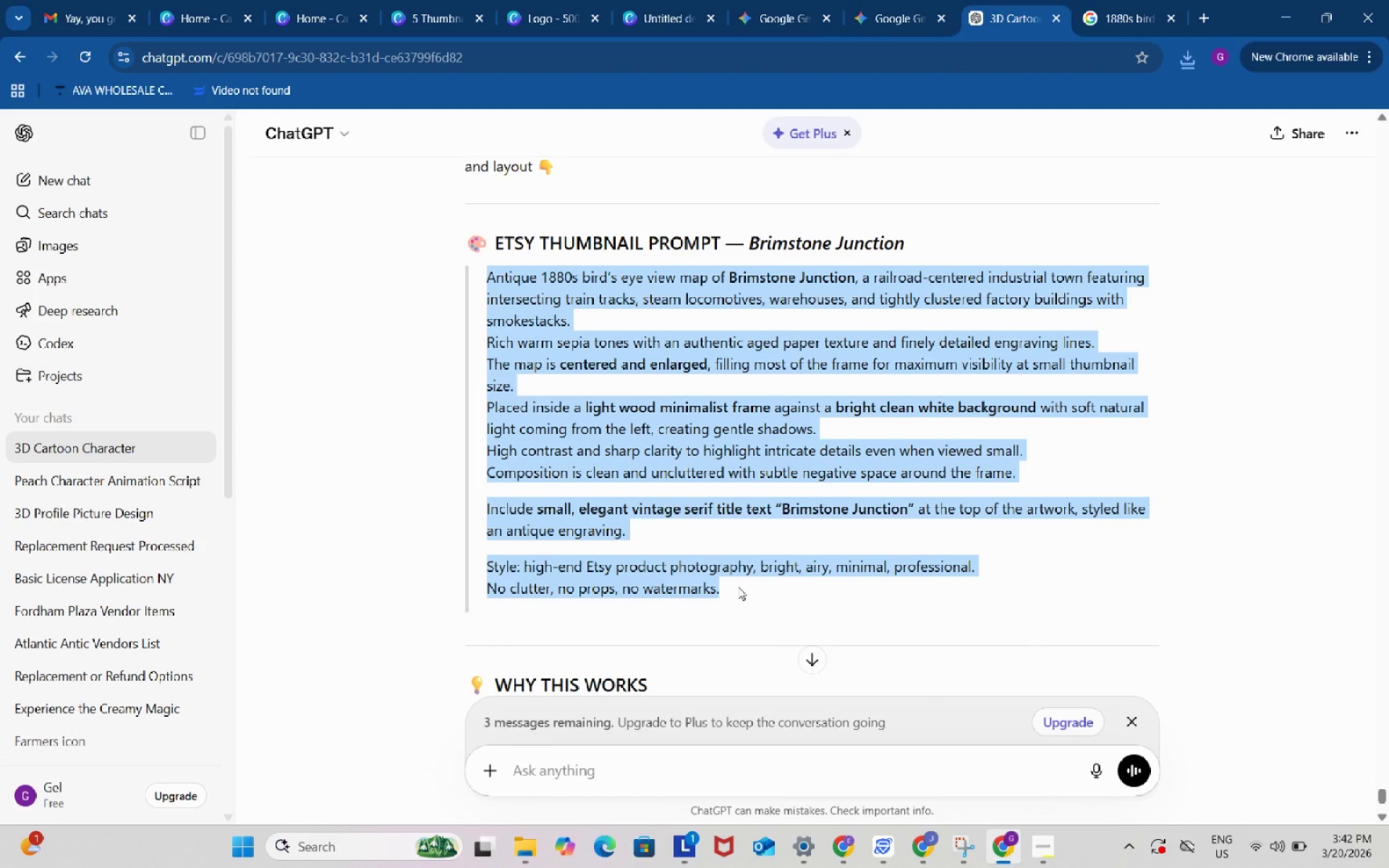 
key(Control+C)
 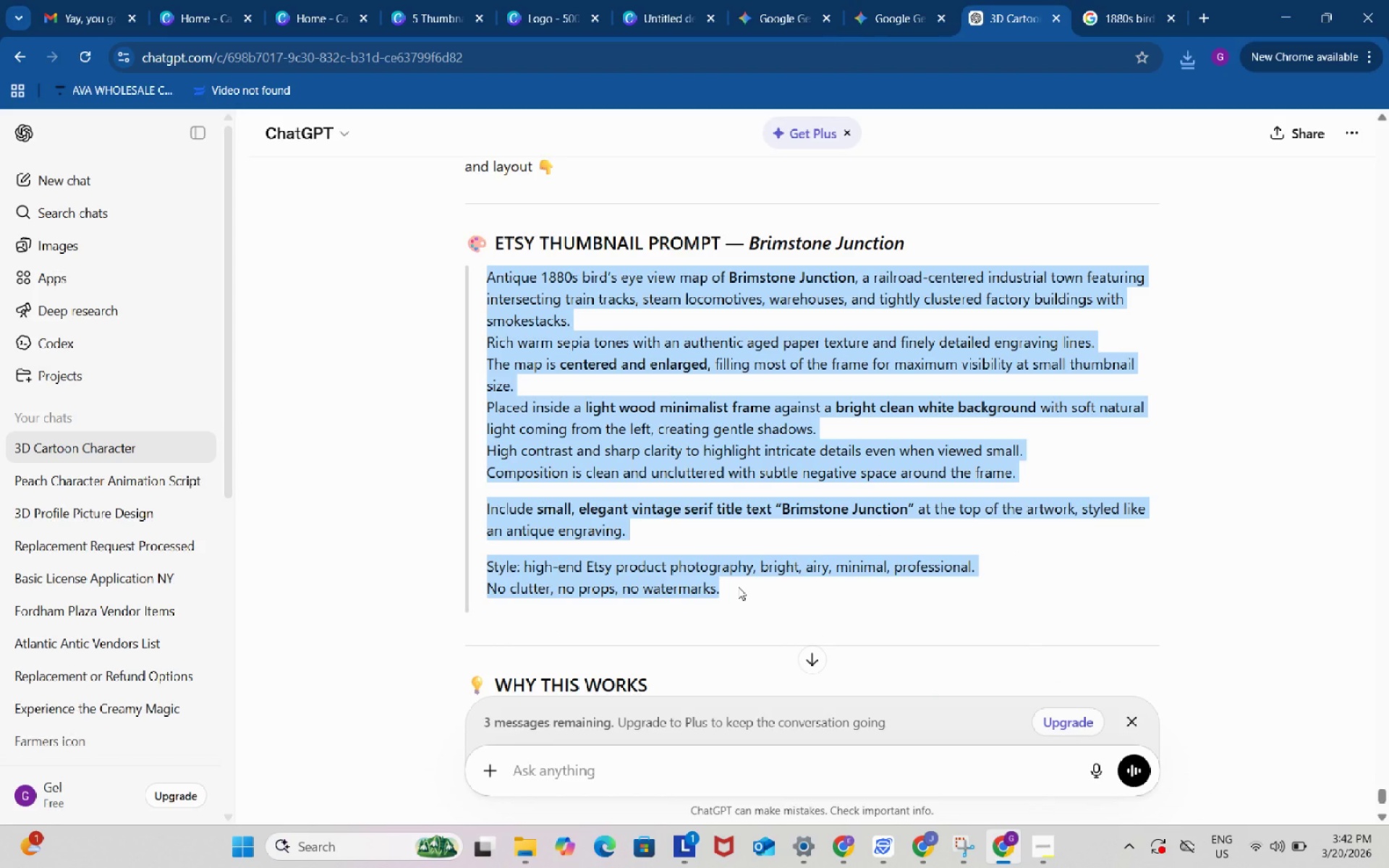 
key(Control+ControlLeft)
 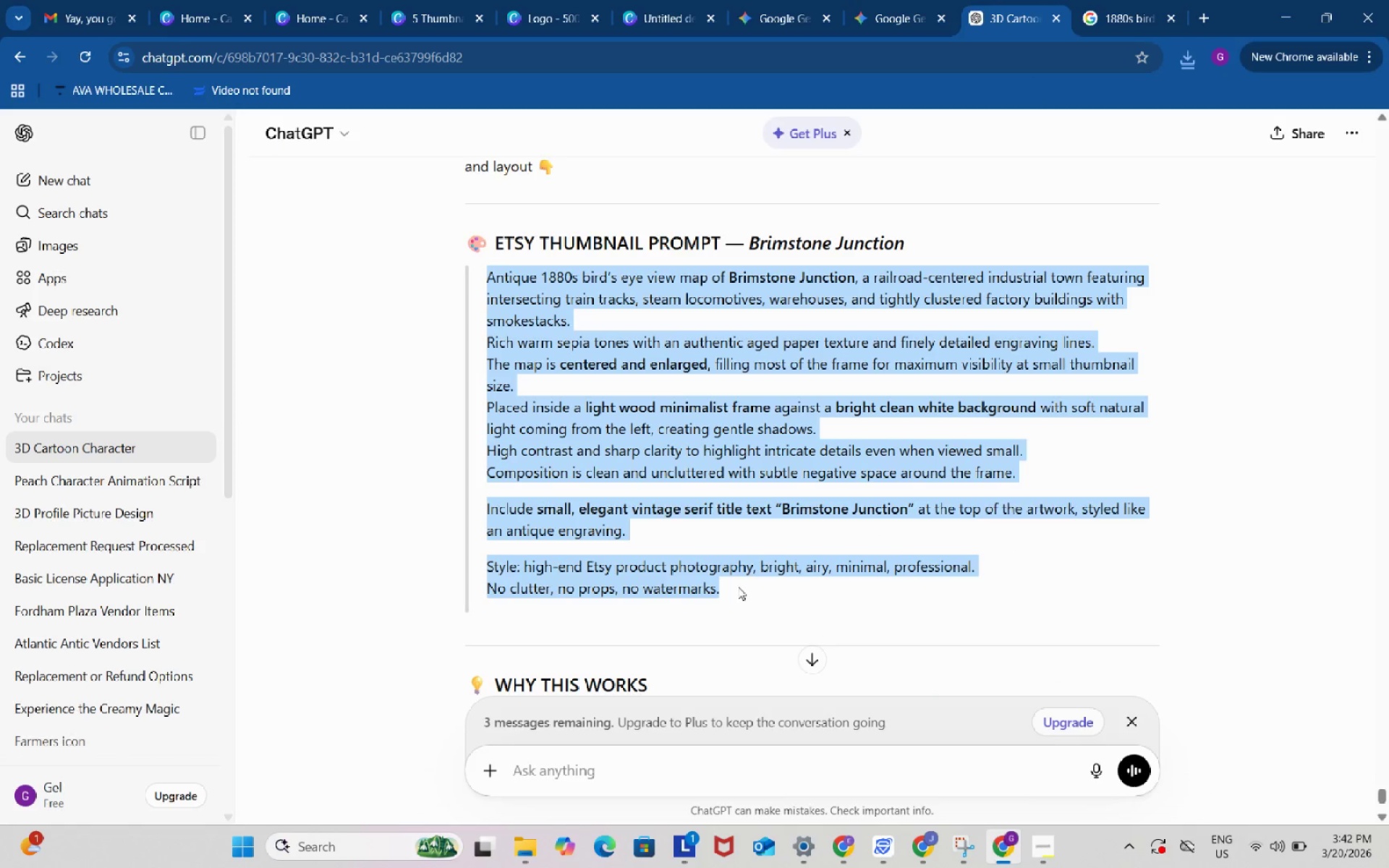 
key(Control+C)
 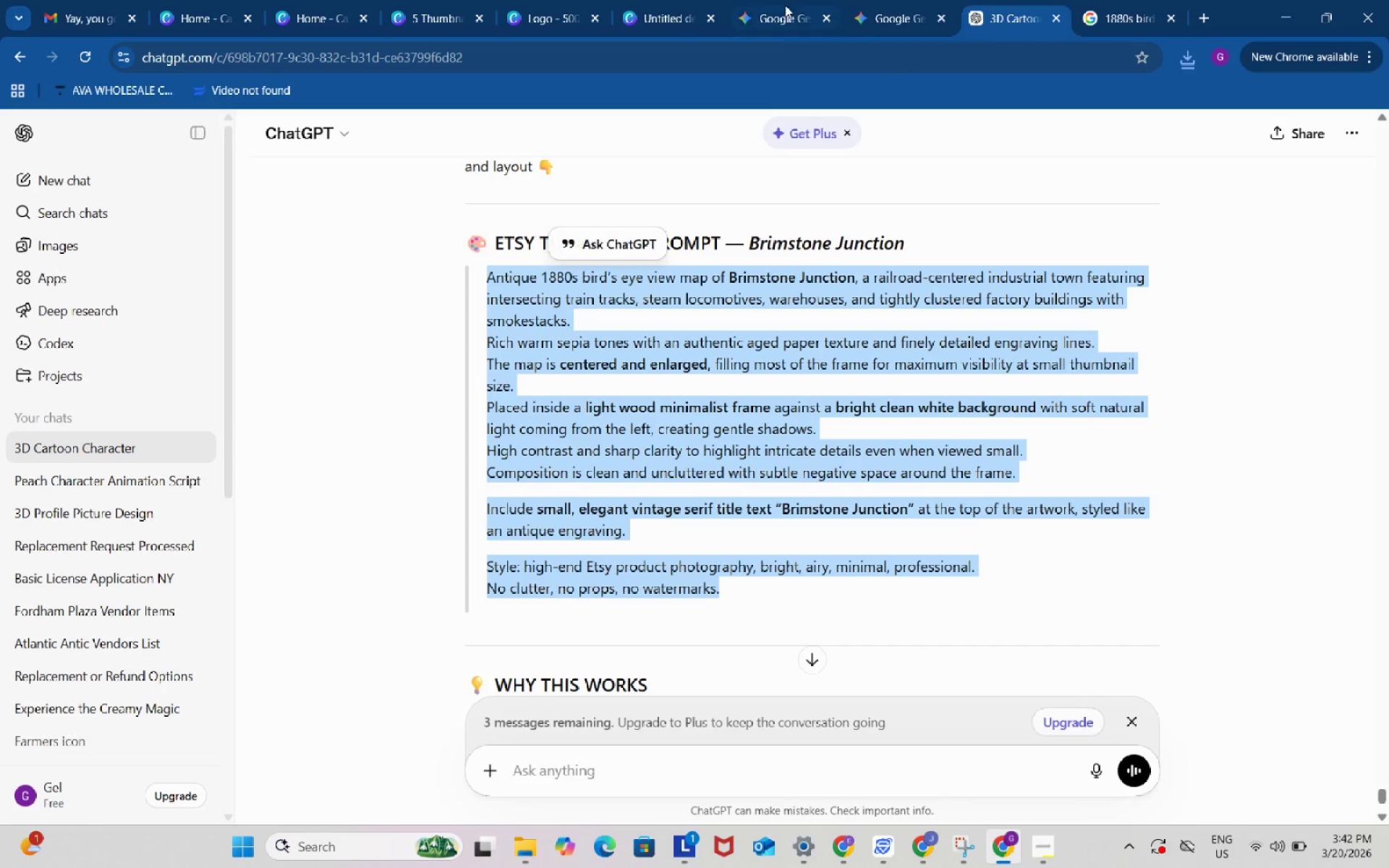 
left_click([785, 5])
 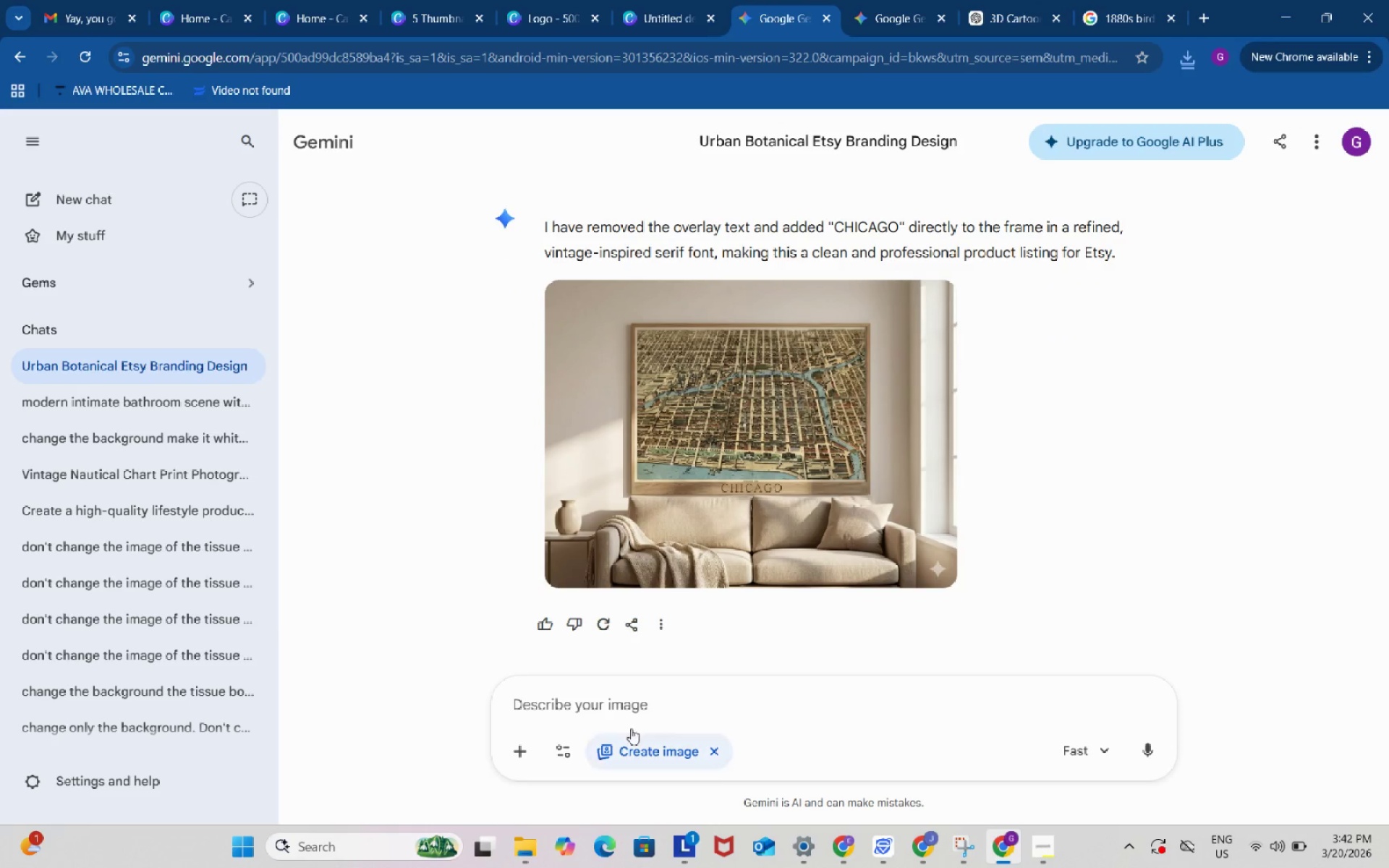 
left_click([631, 716])
 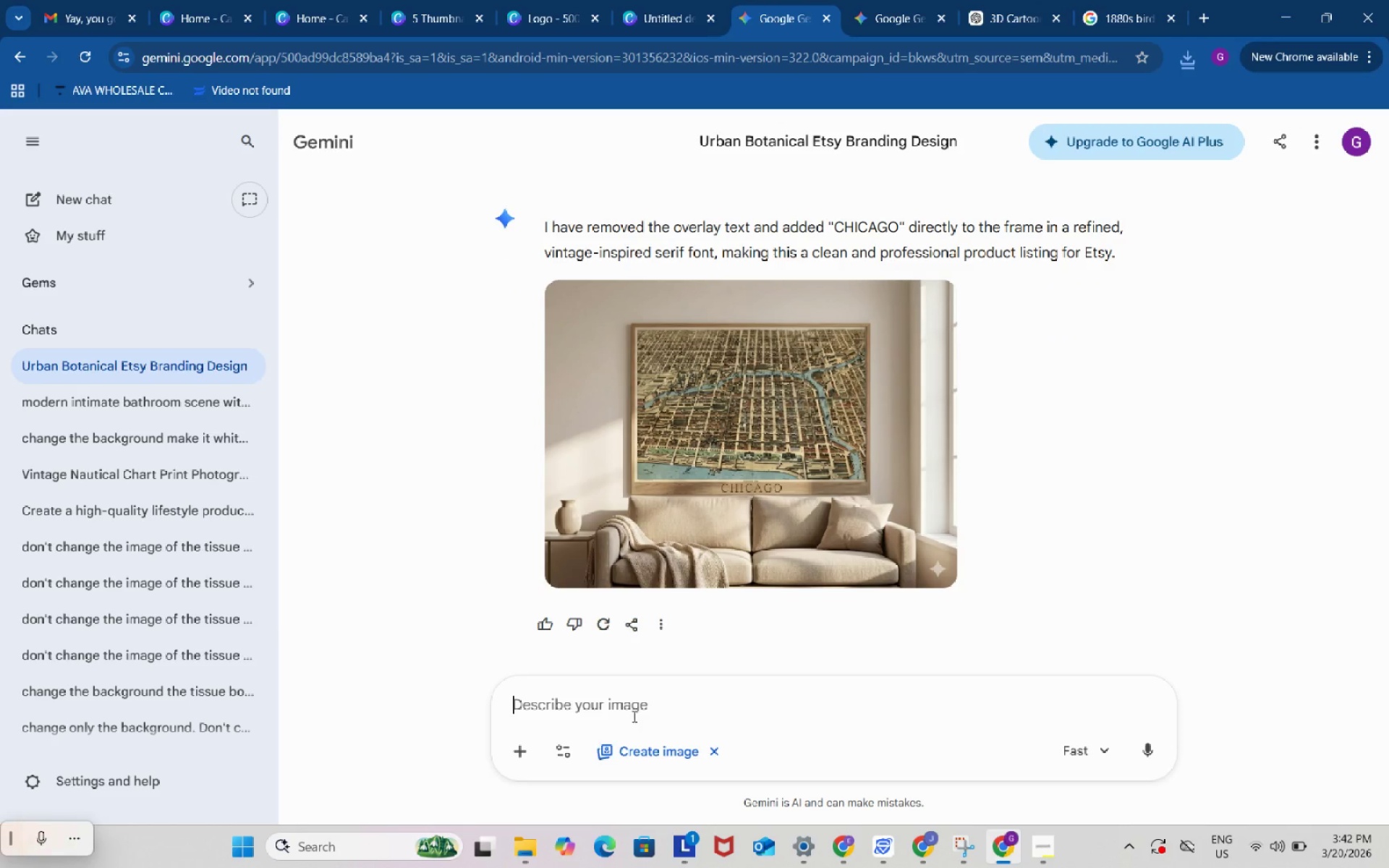 
key(Control+ControlLeft)
 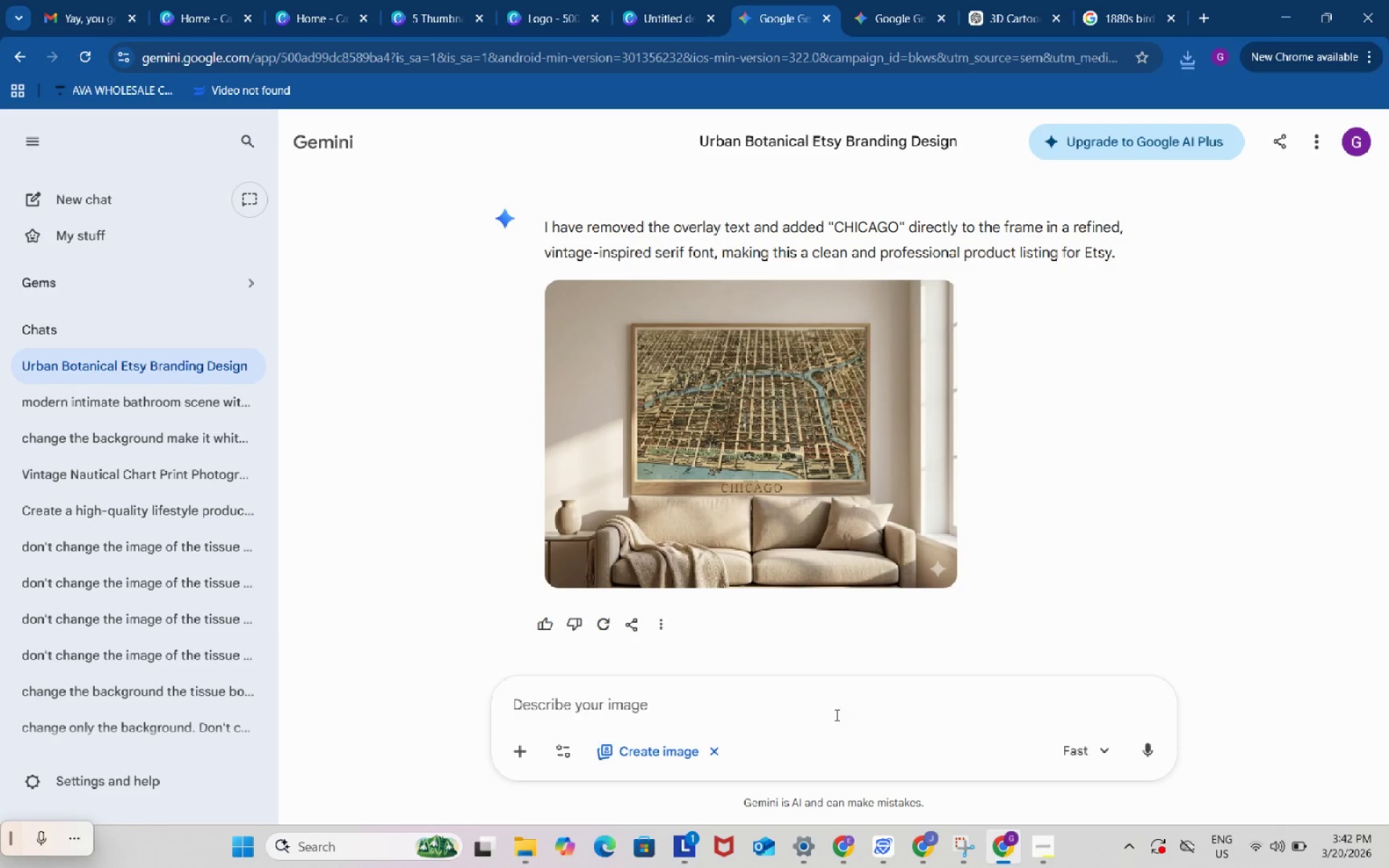 
key(Control+V)
 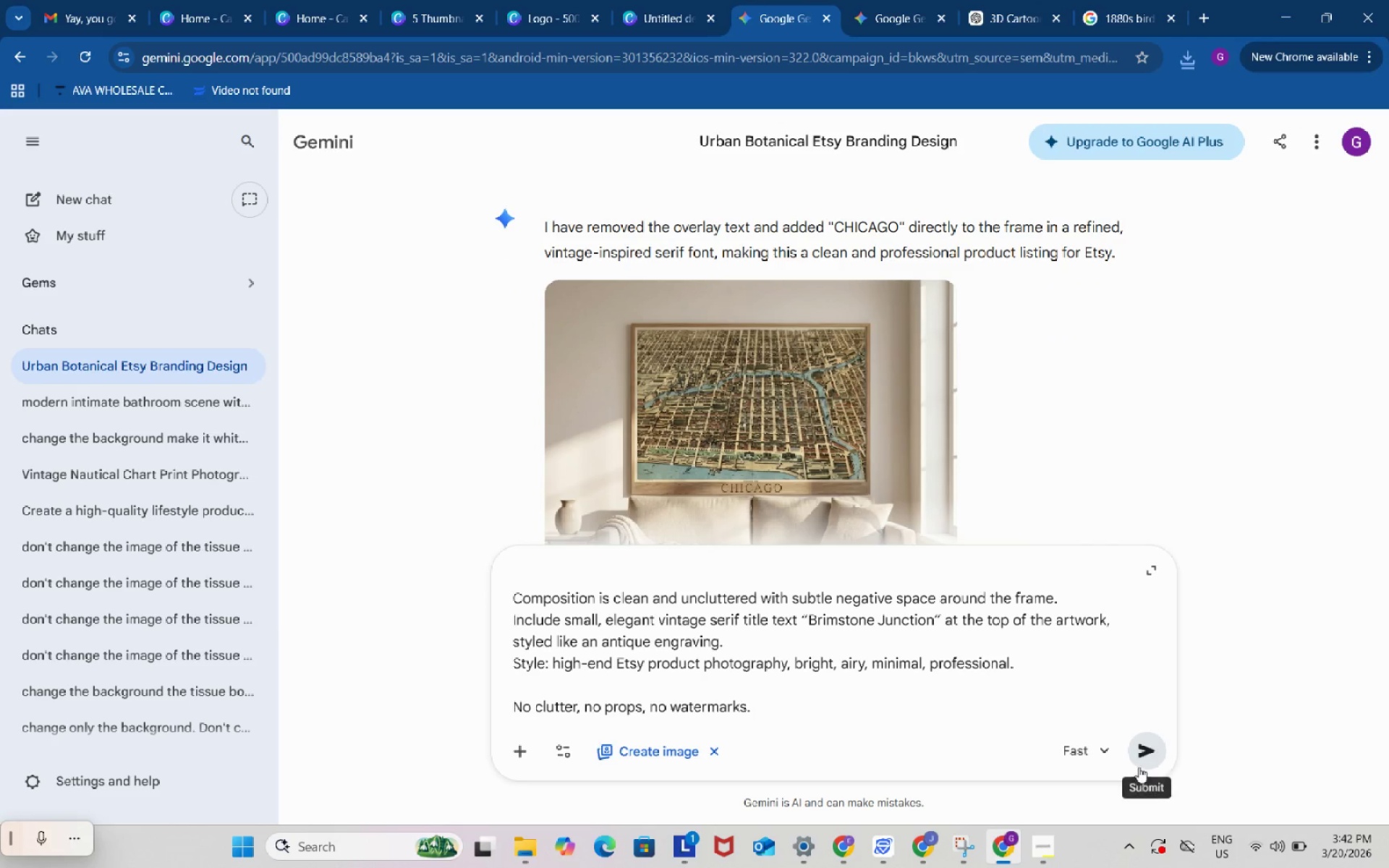 
left_click([1140, 757])
 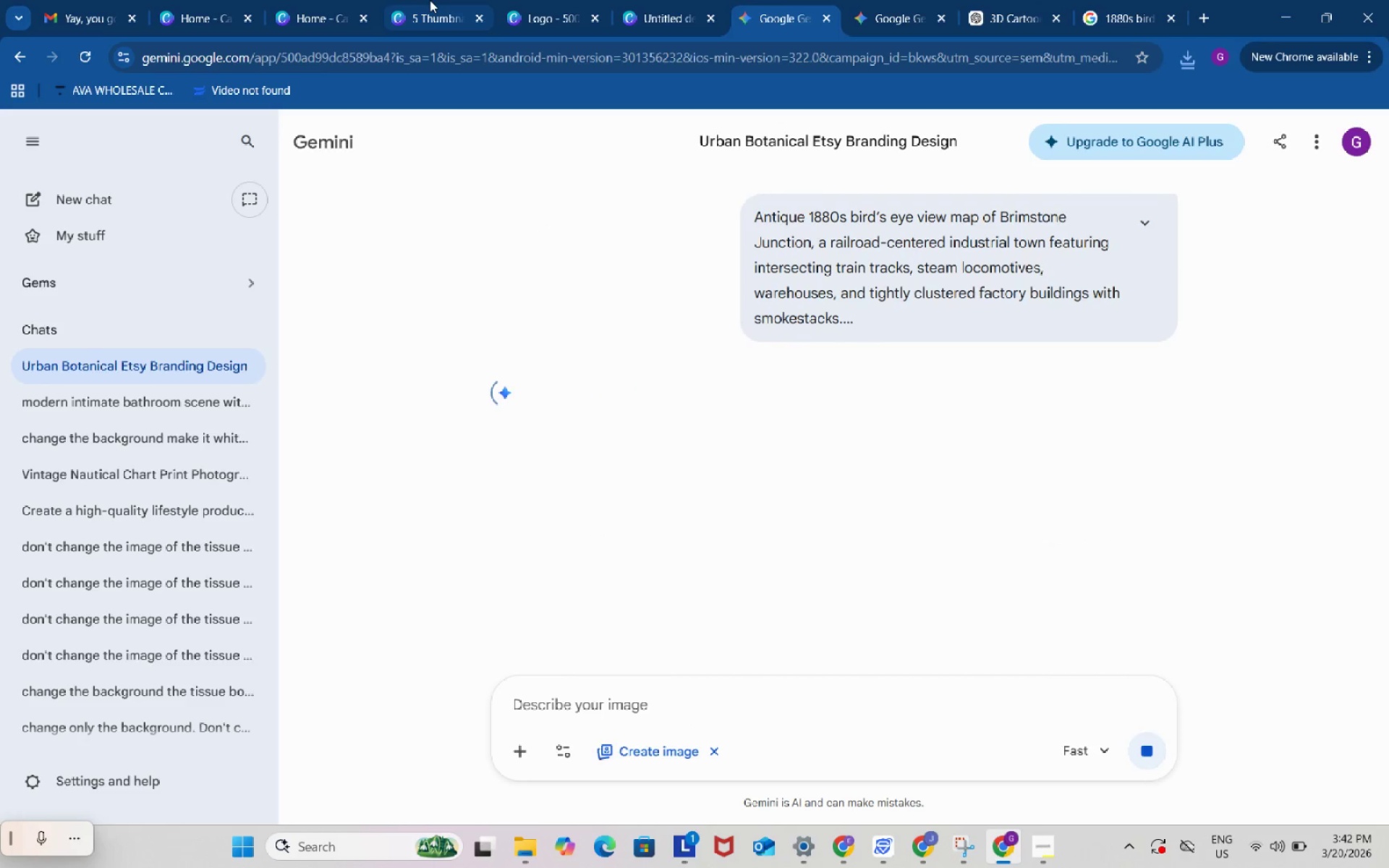 
left_click([430, 0])
 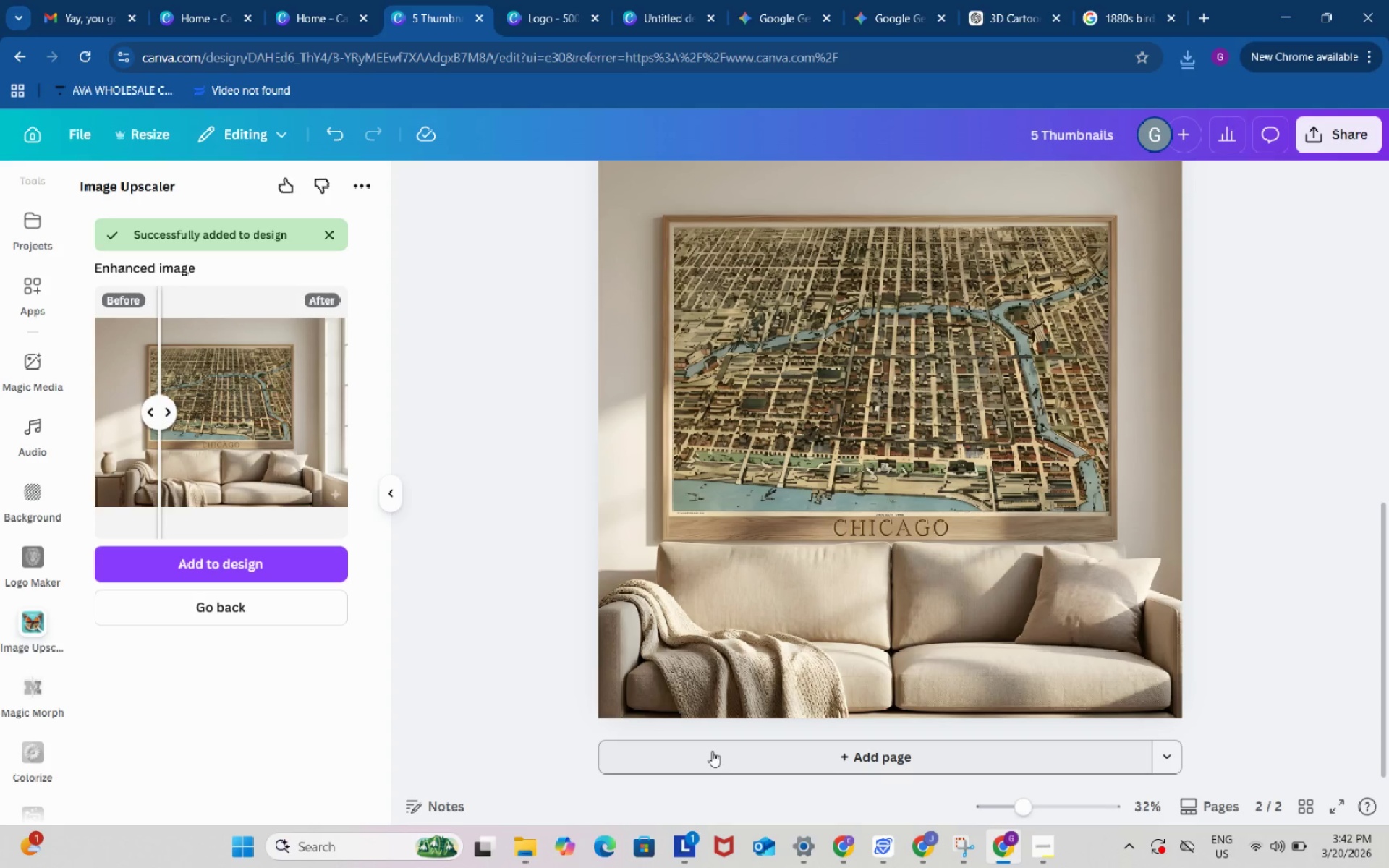 
left_click([714, 769])
 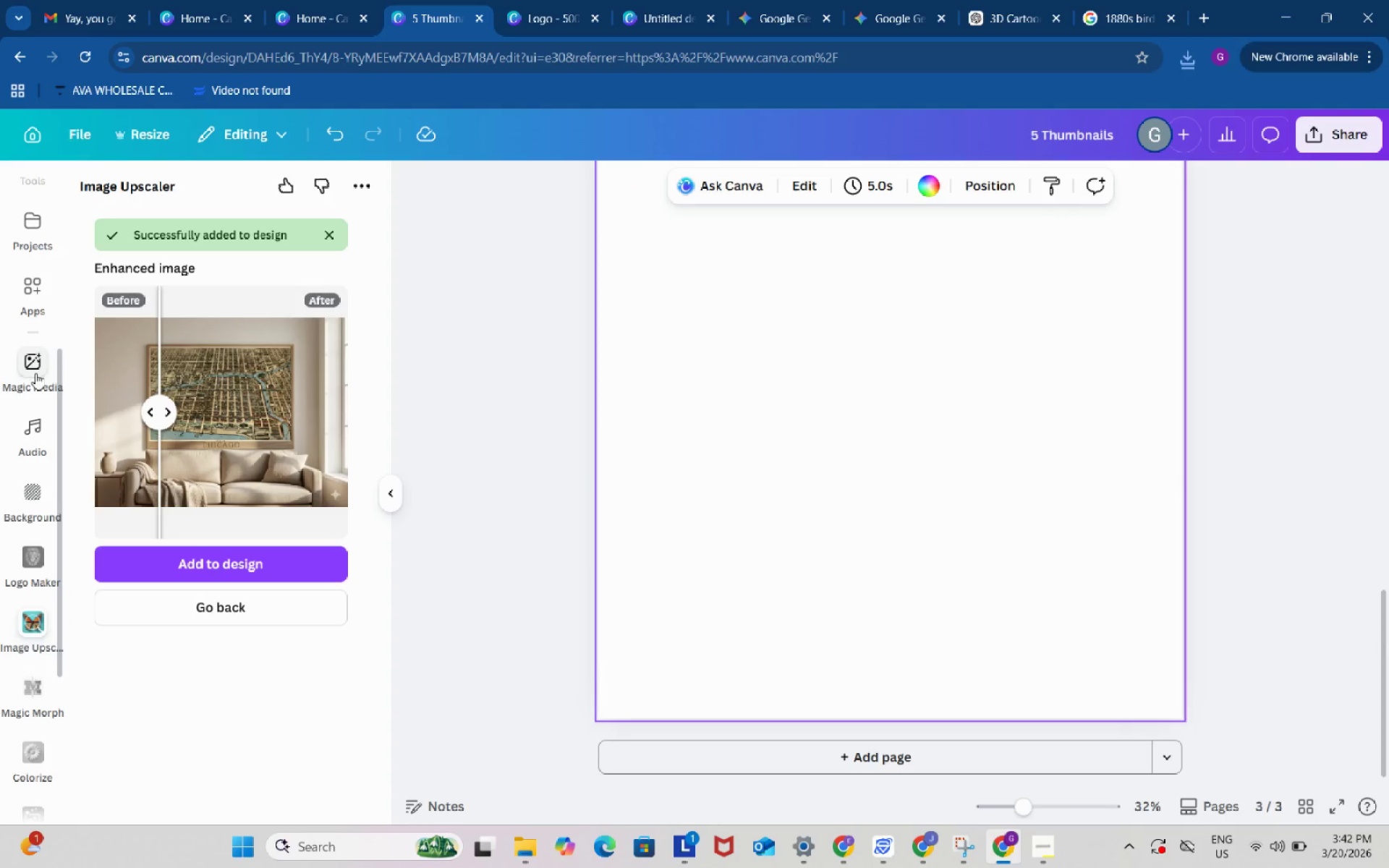 
scroll: coordinate [35, 327], scroll_direction: up, amount: 3.0
 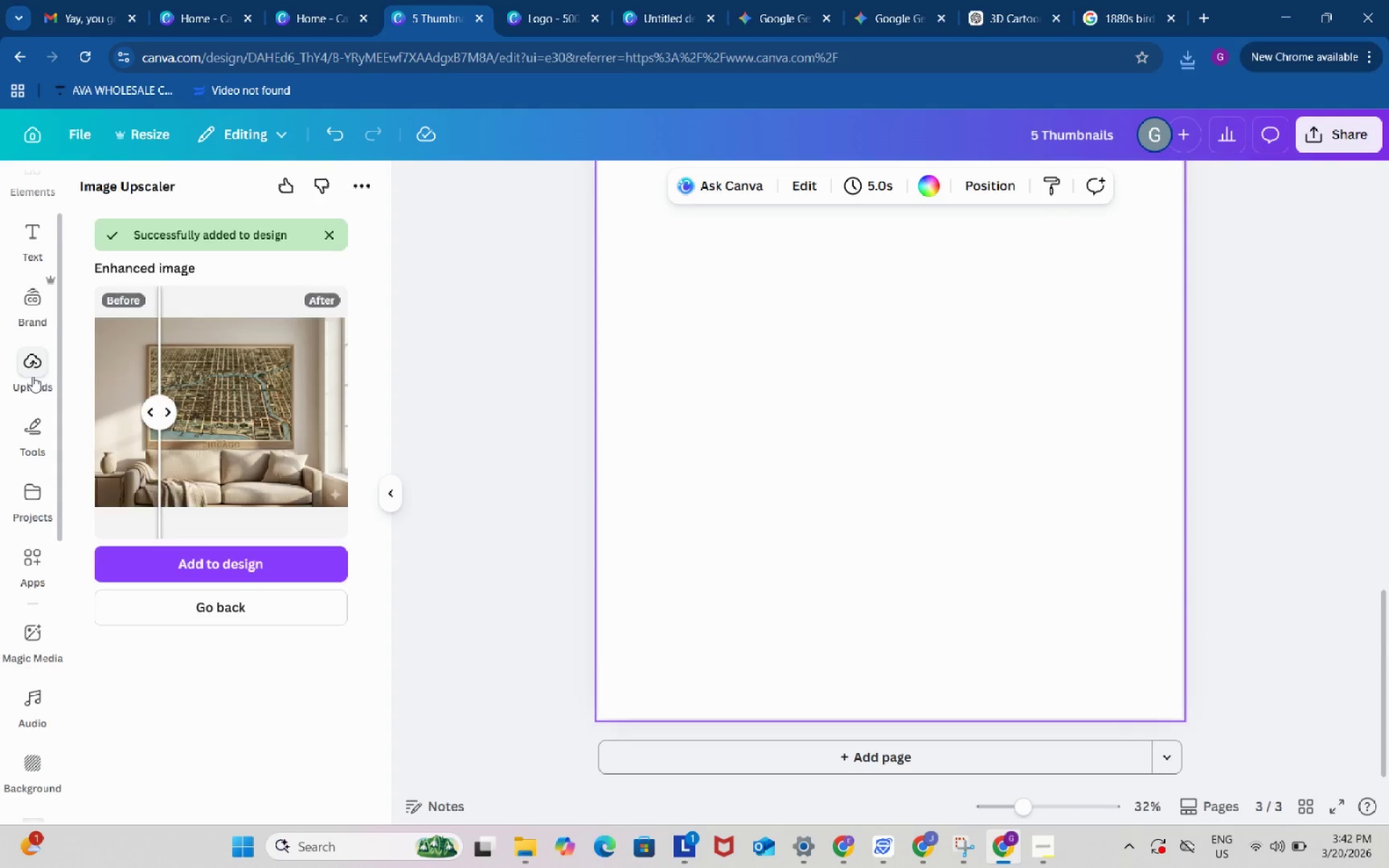 
left_click([33, 374])
 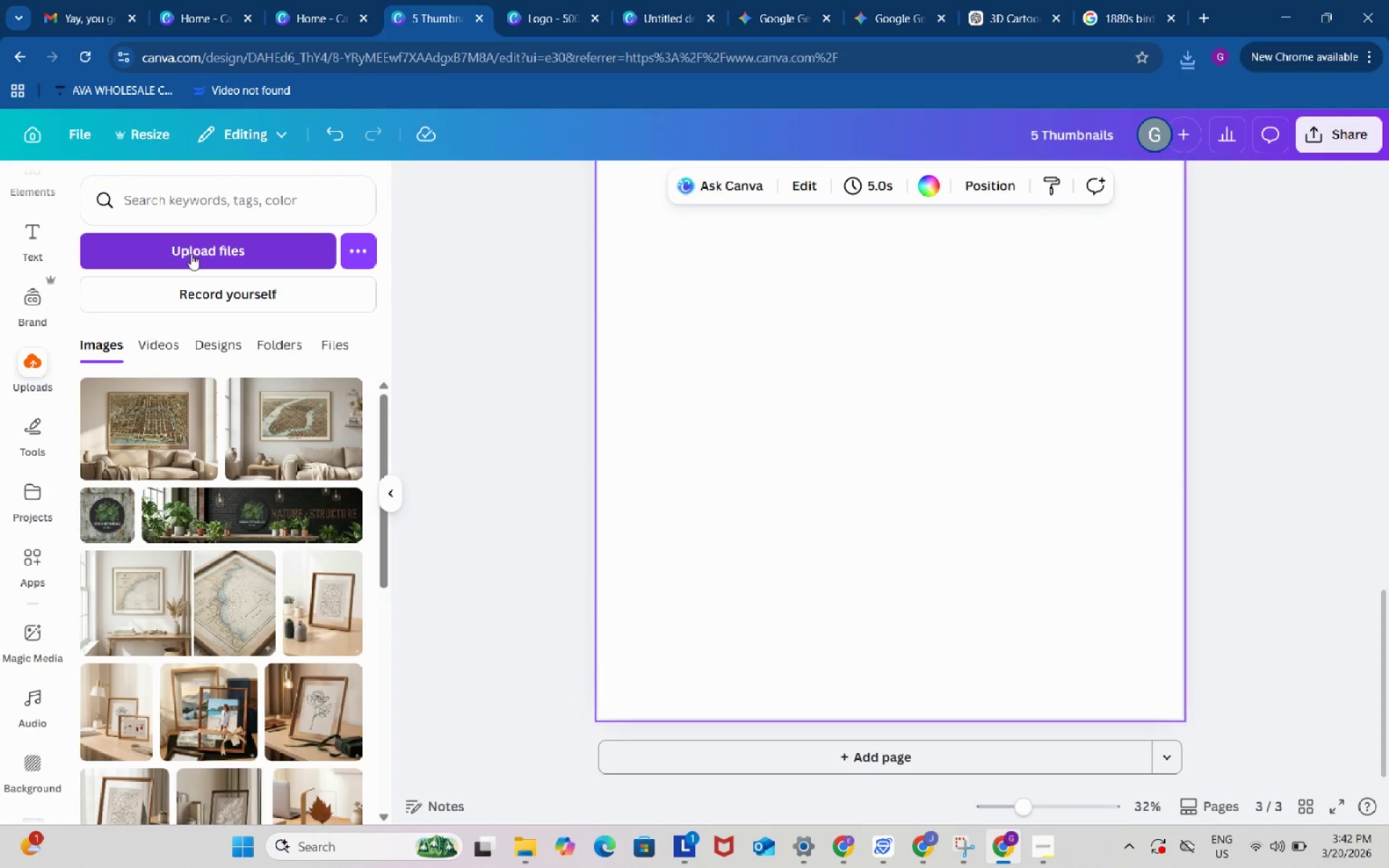 
left_click([191, 254])
 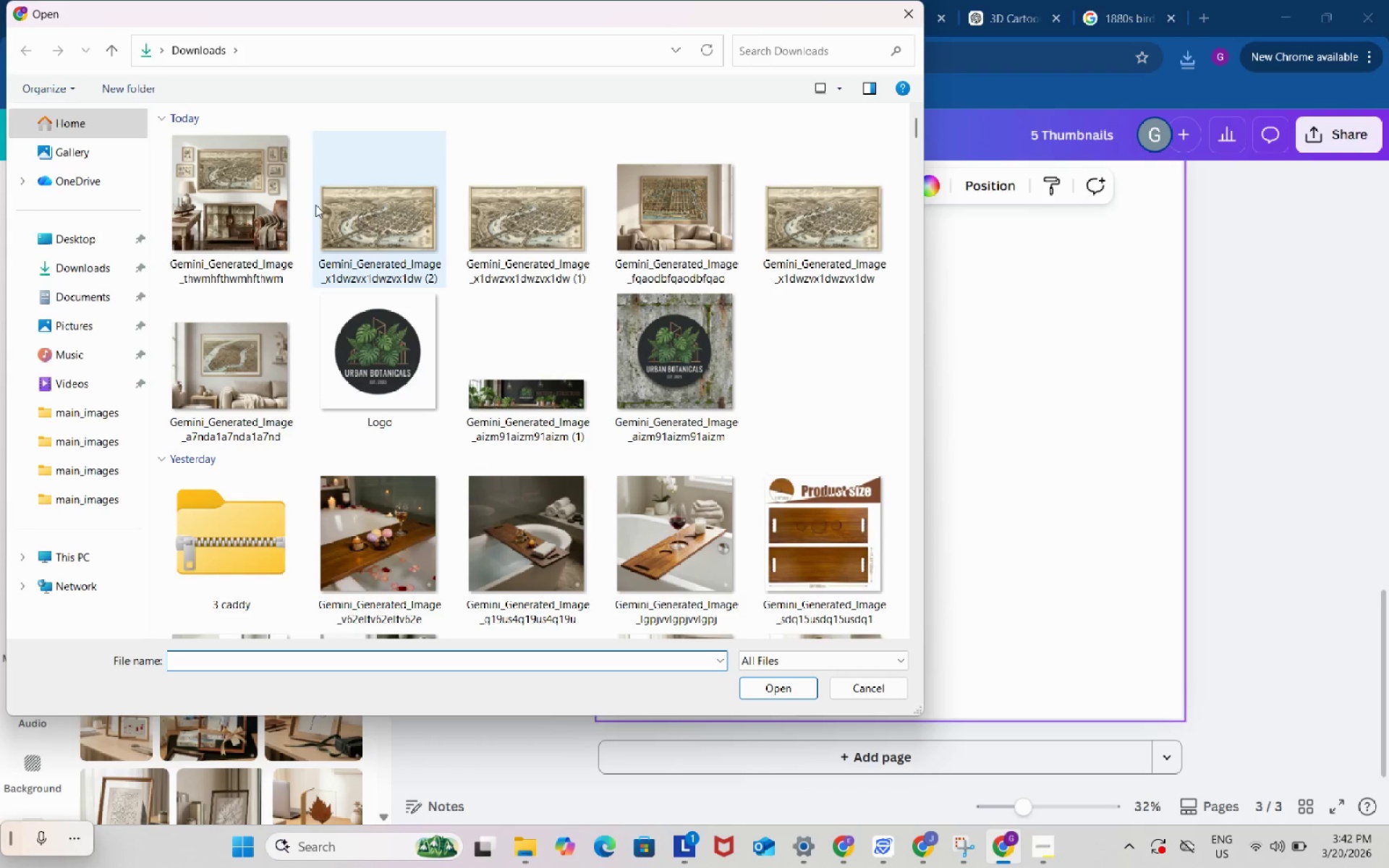 
left_click([251, 185])
 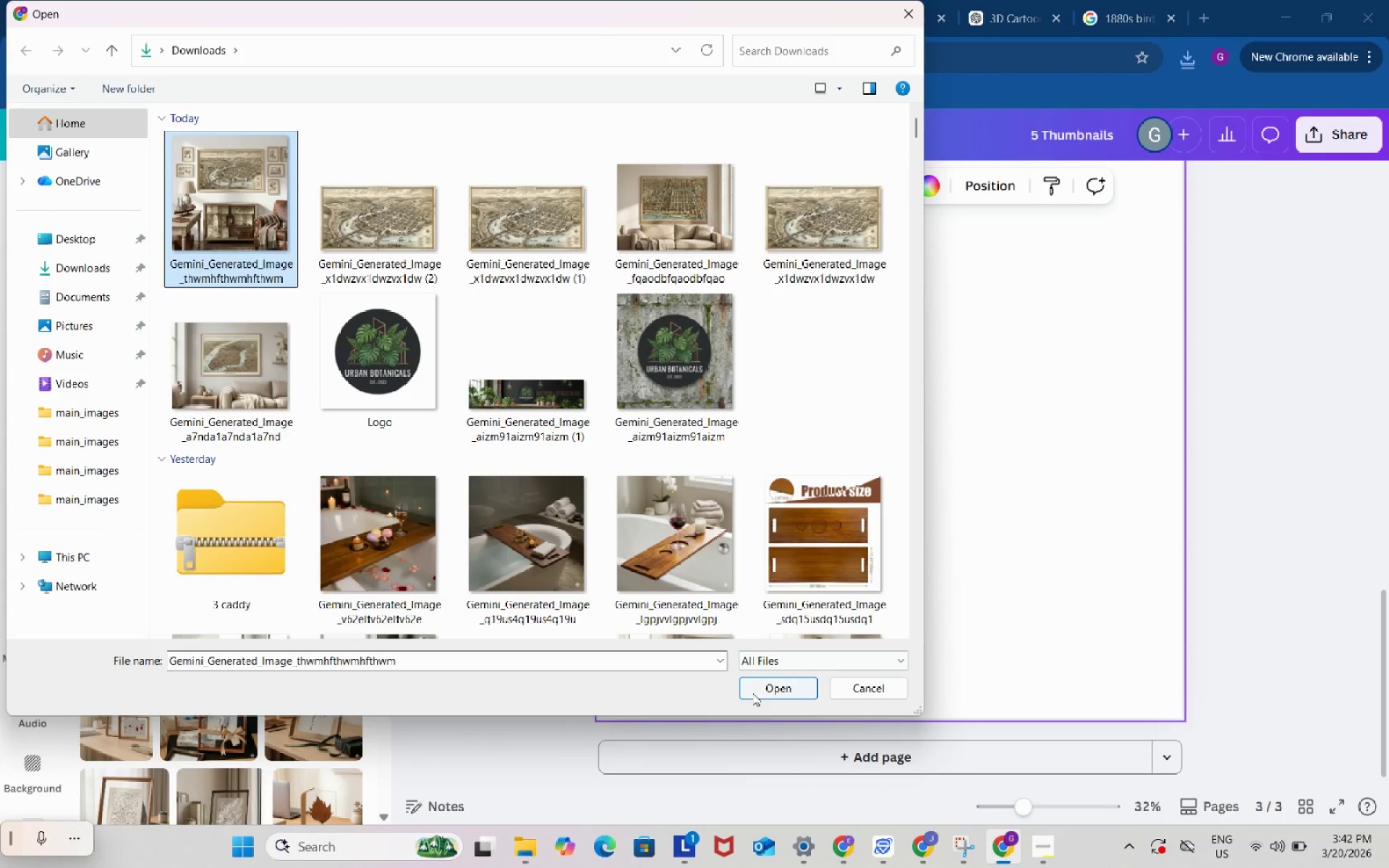 
left_click([757, 690])
 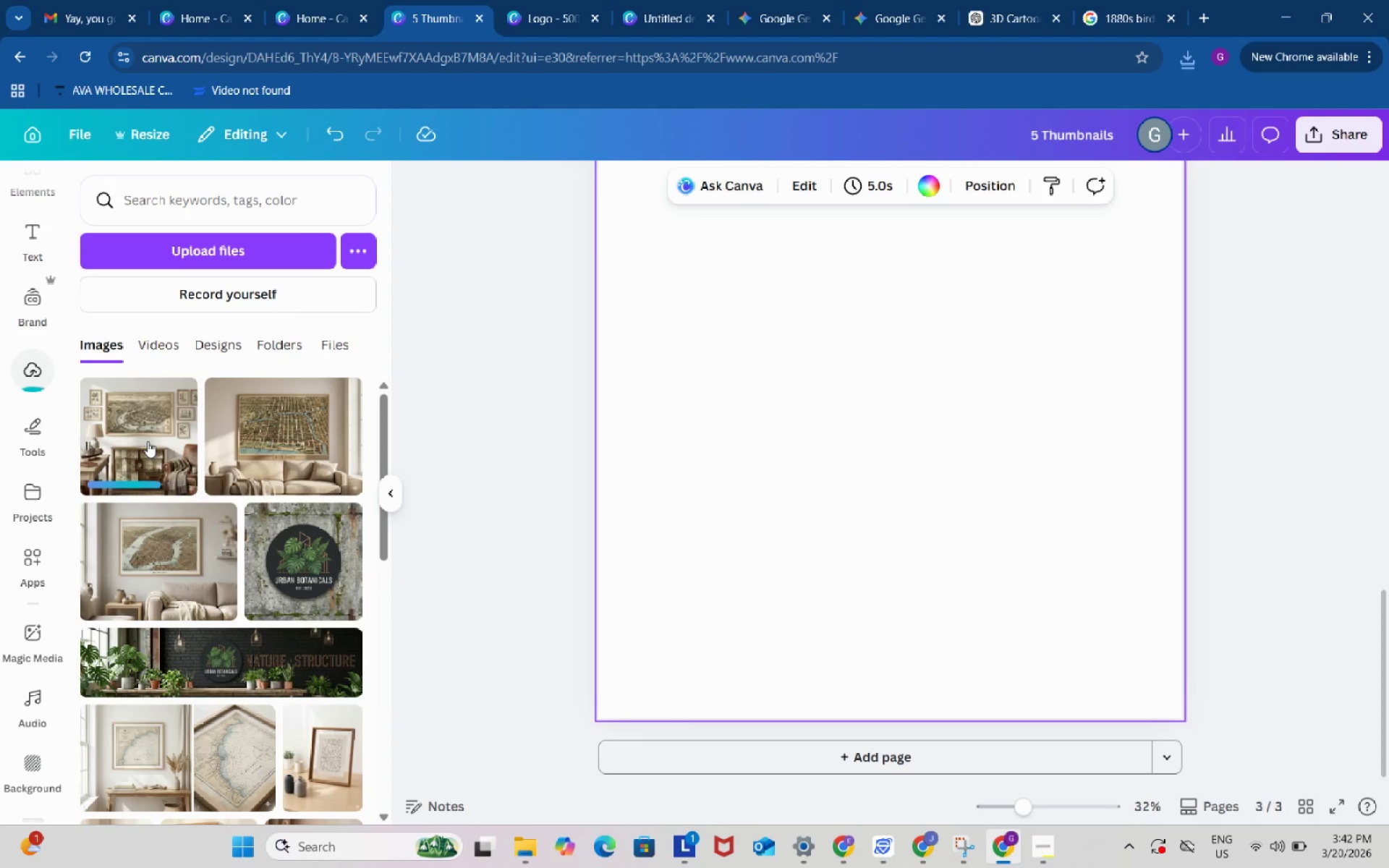 
left_click([148, 441])
 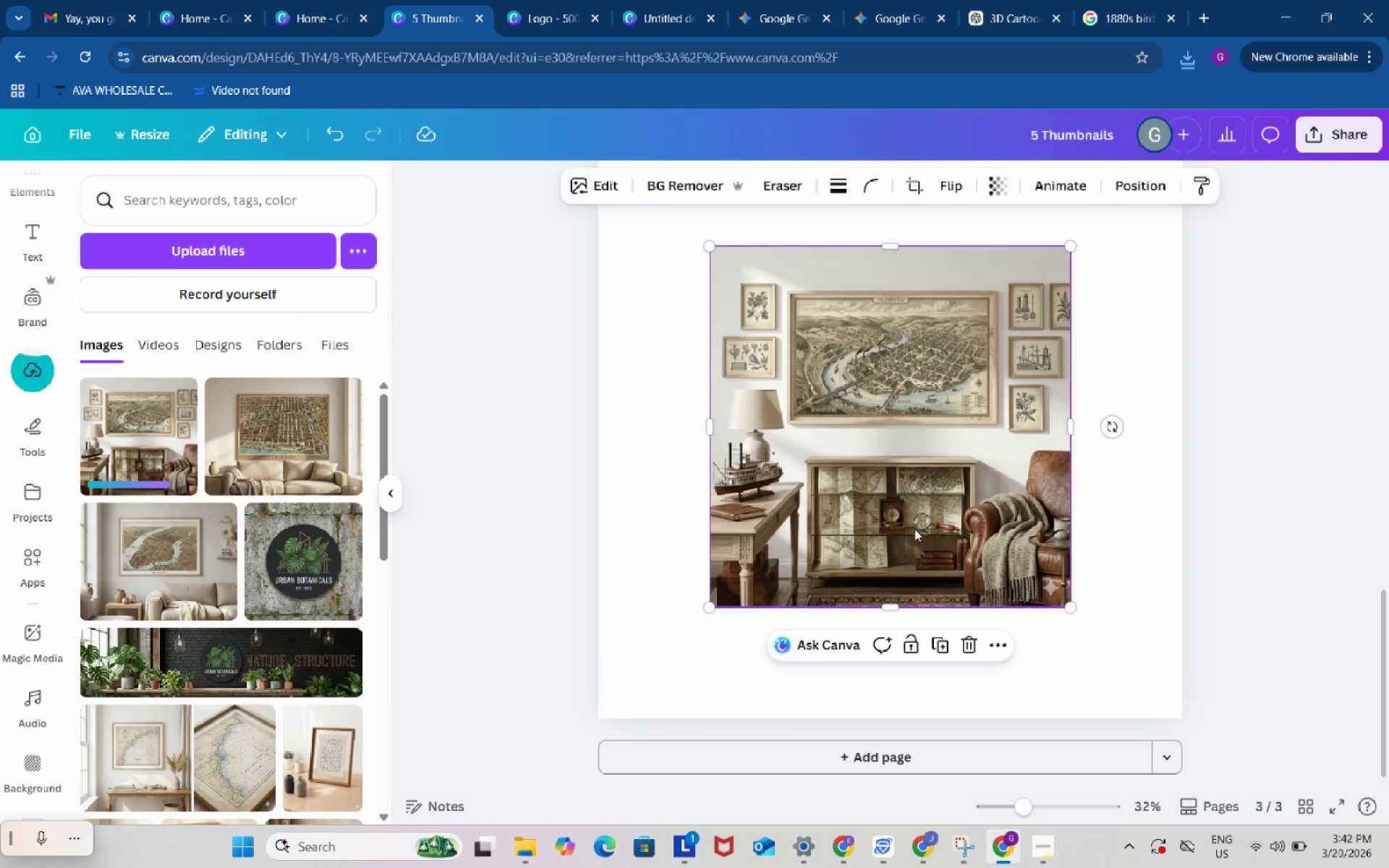 
left_click_drag(start_coordinate=[917, 585], to_coordinate=[768, 467])
 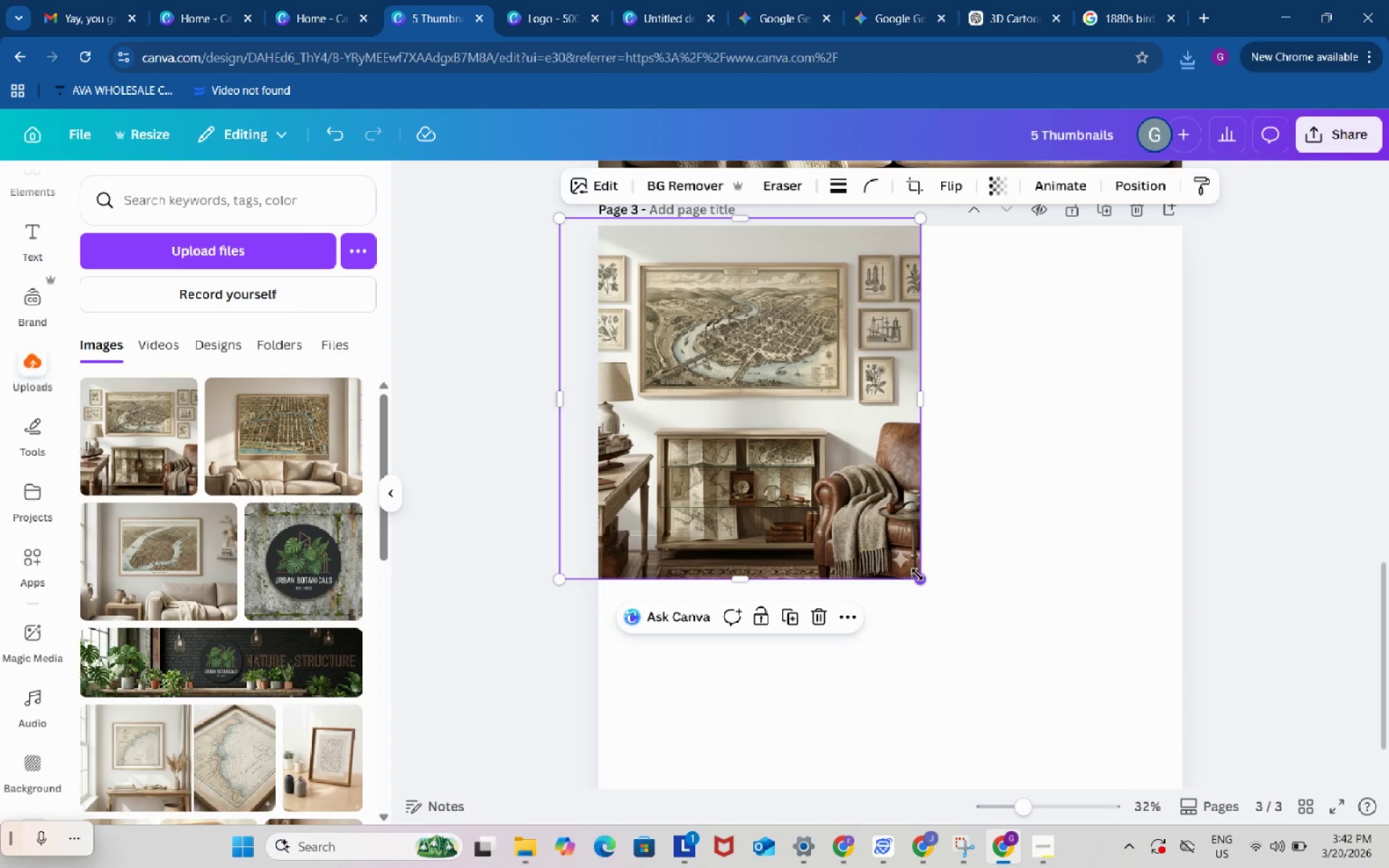 
scroll: coordinate [914, 550], scroll_direction: up, amount: 1.0
 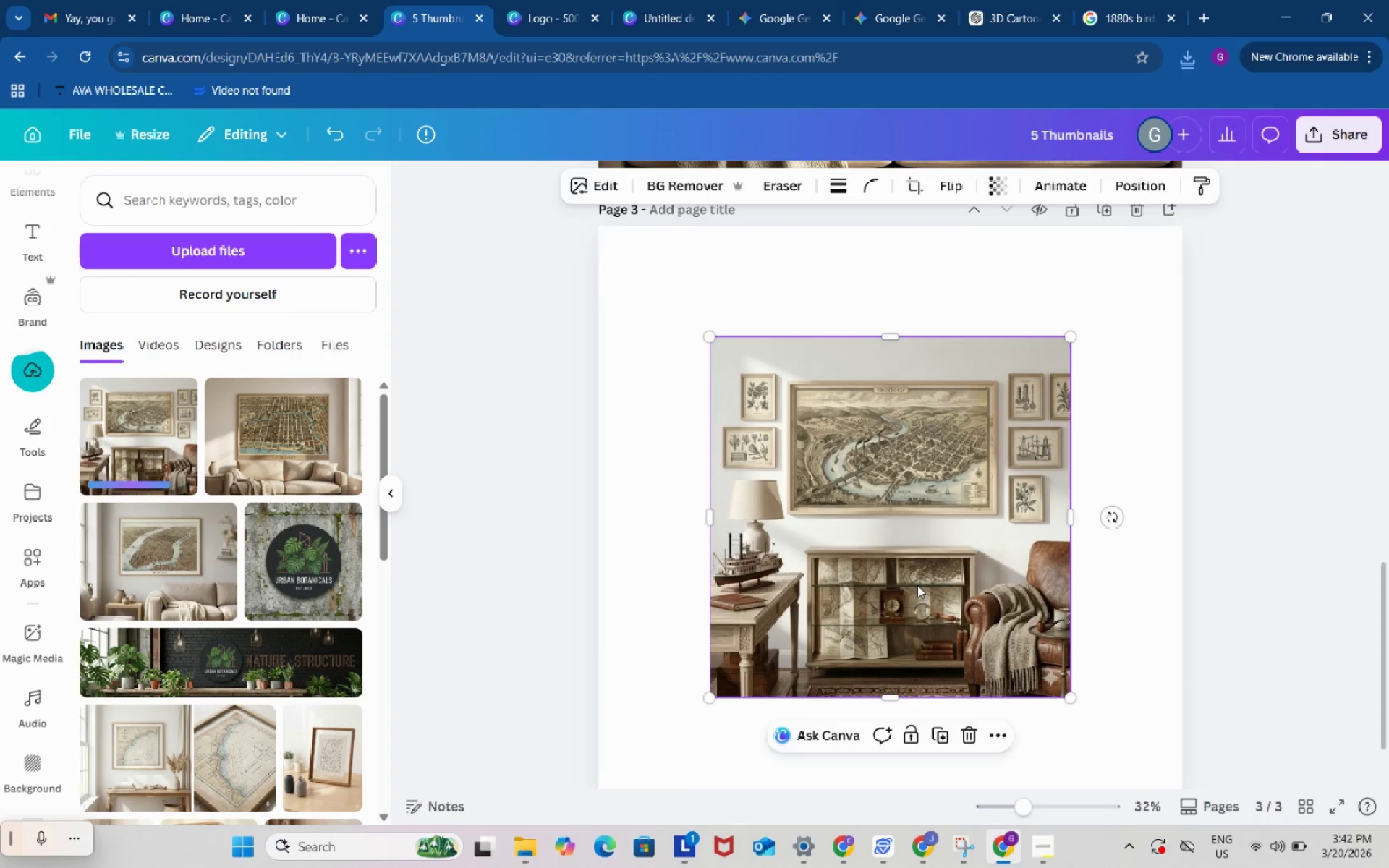 
left_click_drag(start_coordinate=[917, 574], to_coordinate=[1212, 770])
 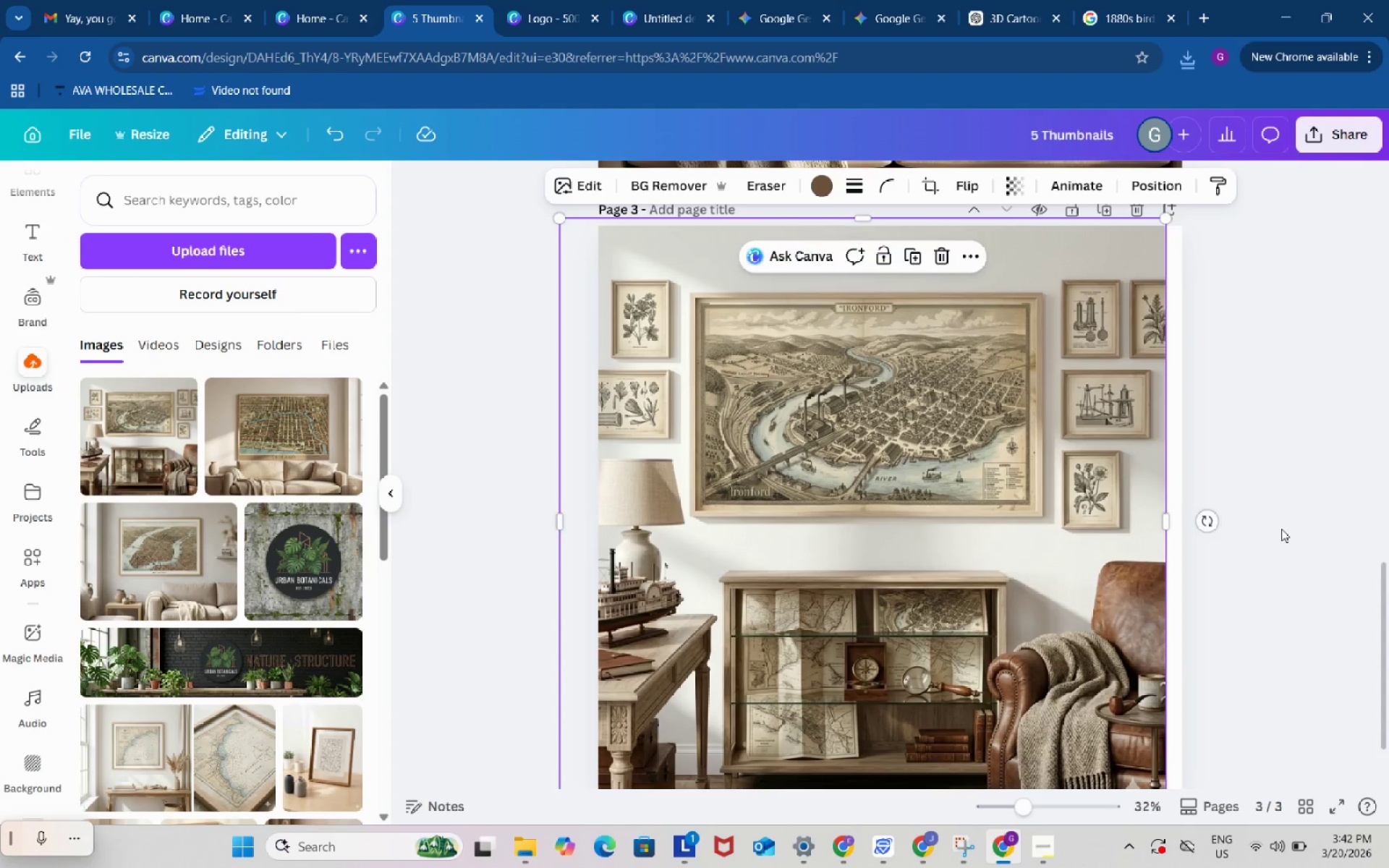 
scroll: coordinate [1281, 529], scroll_direction: down, amount: 2.0
 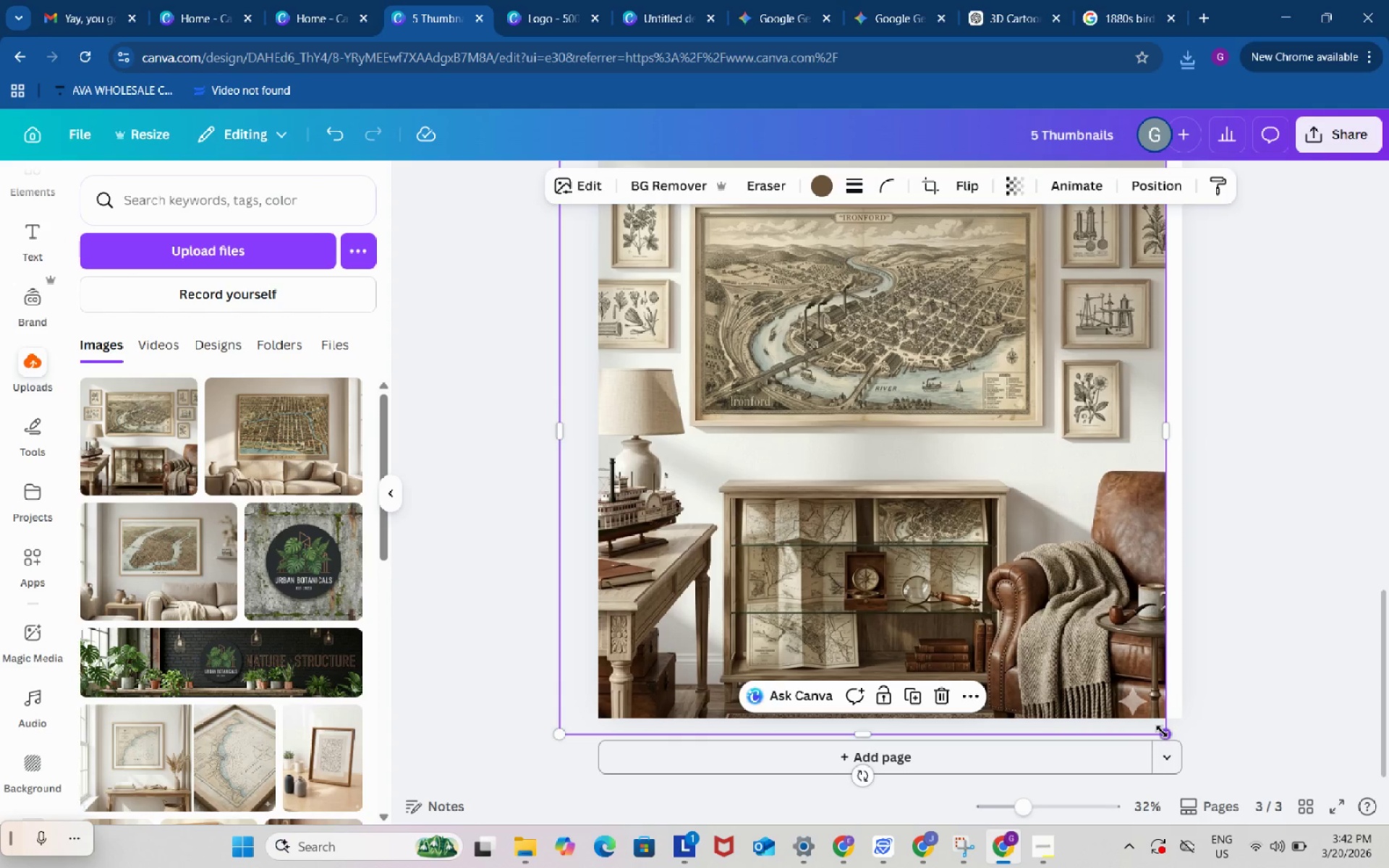 
left_click_drag(start_coordinate=[1162, 731], to_coordinate=[1278, 762])
 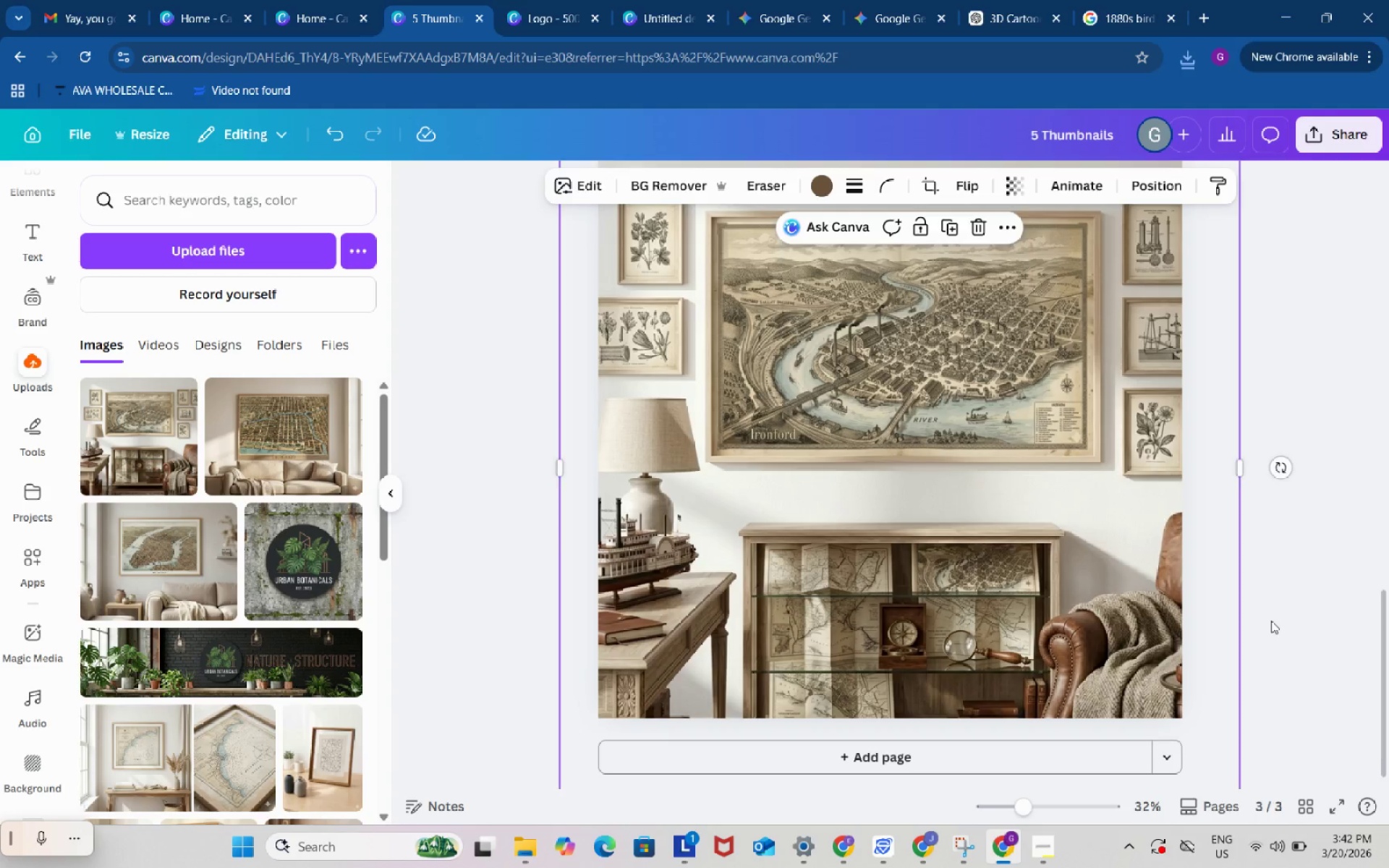 
scroll: coordinate [1271, 621], scroll_direction: up, amount: 1.0
 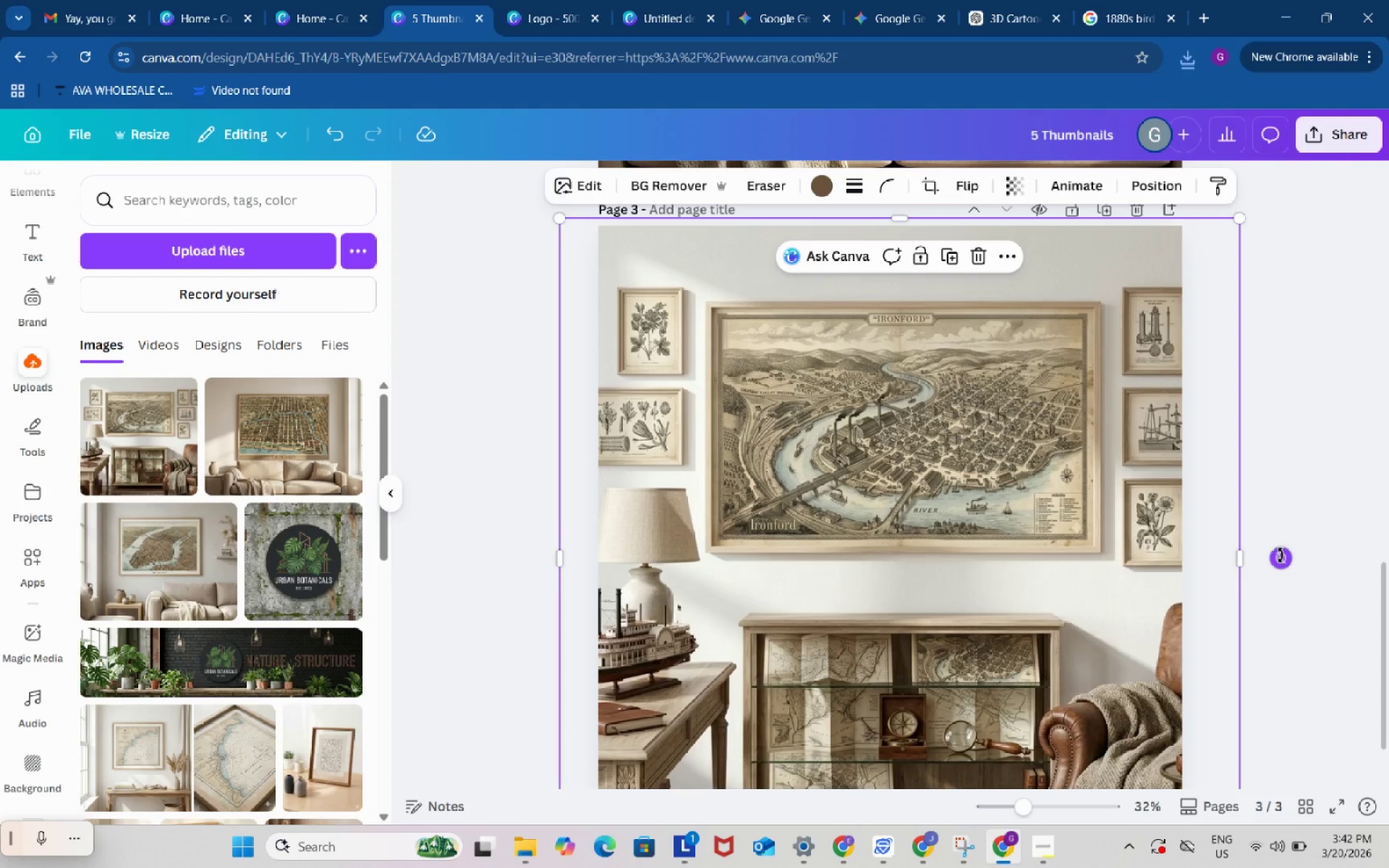 
scroll: coordinate [1280, 556], scroll_direction: down, amount: 3.0
 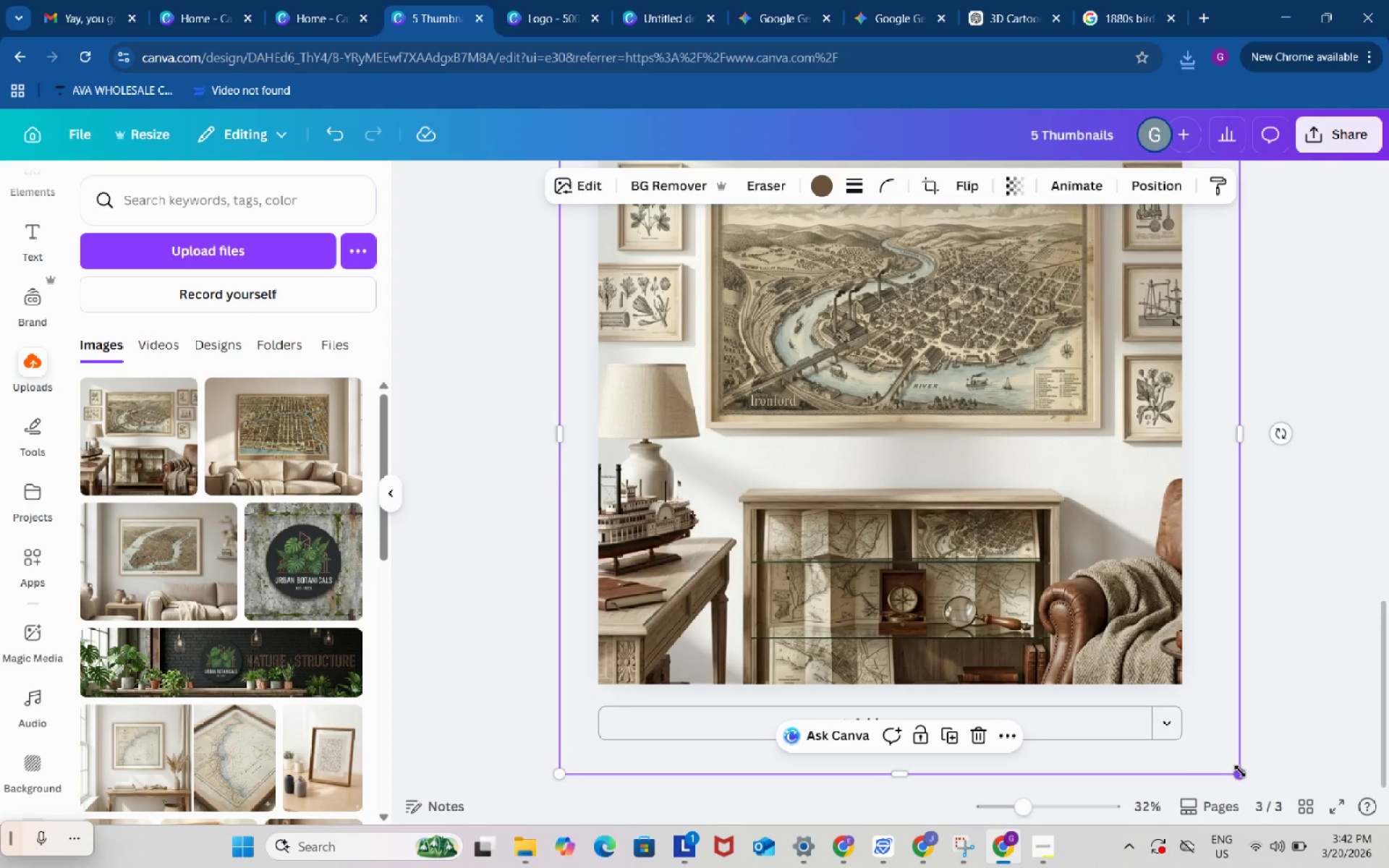 
left_click_drag(start_coordinate=[1240, 771], to_coordinate=[1280, 803])
 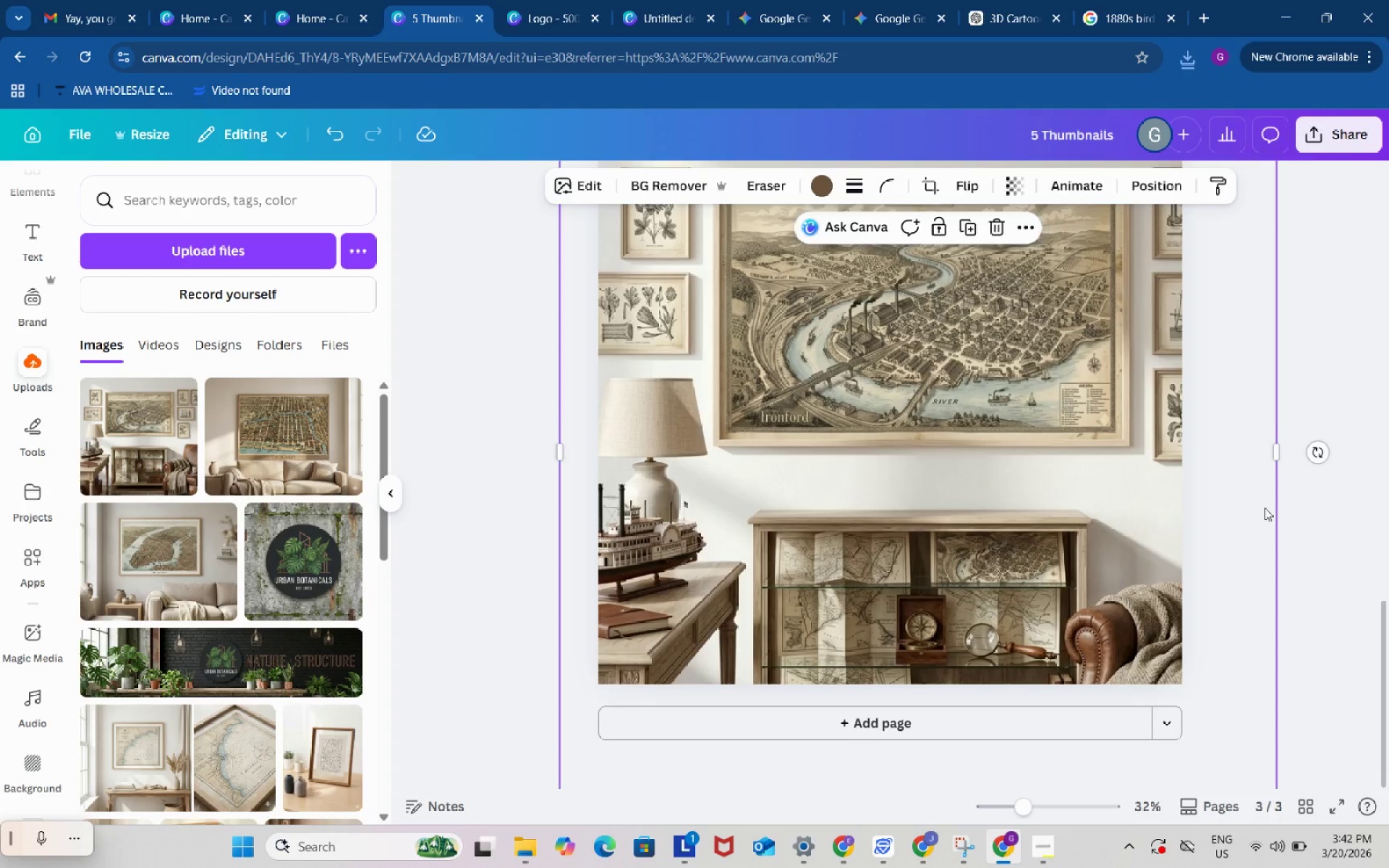 
scroll: coordinate [1265, 508], scroll_direction: up, amount: 2.0
 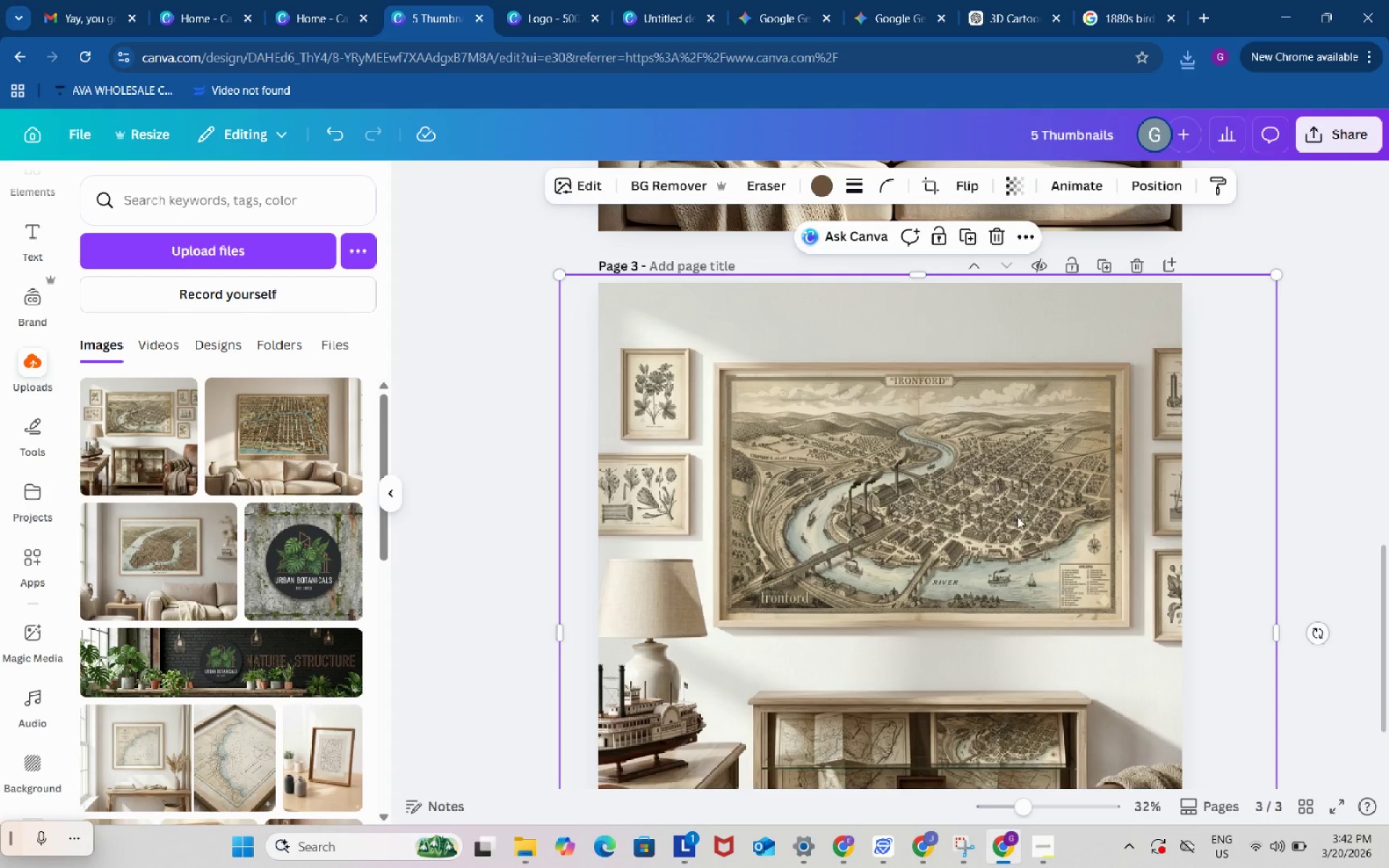 
left_click_drag(start_coordinate=[985, 513], to_coordinate=[964, 519])
 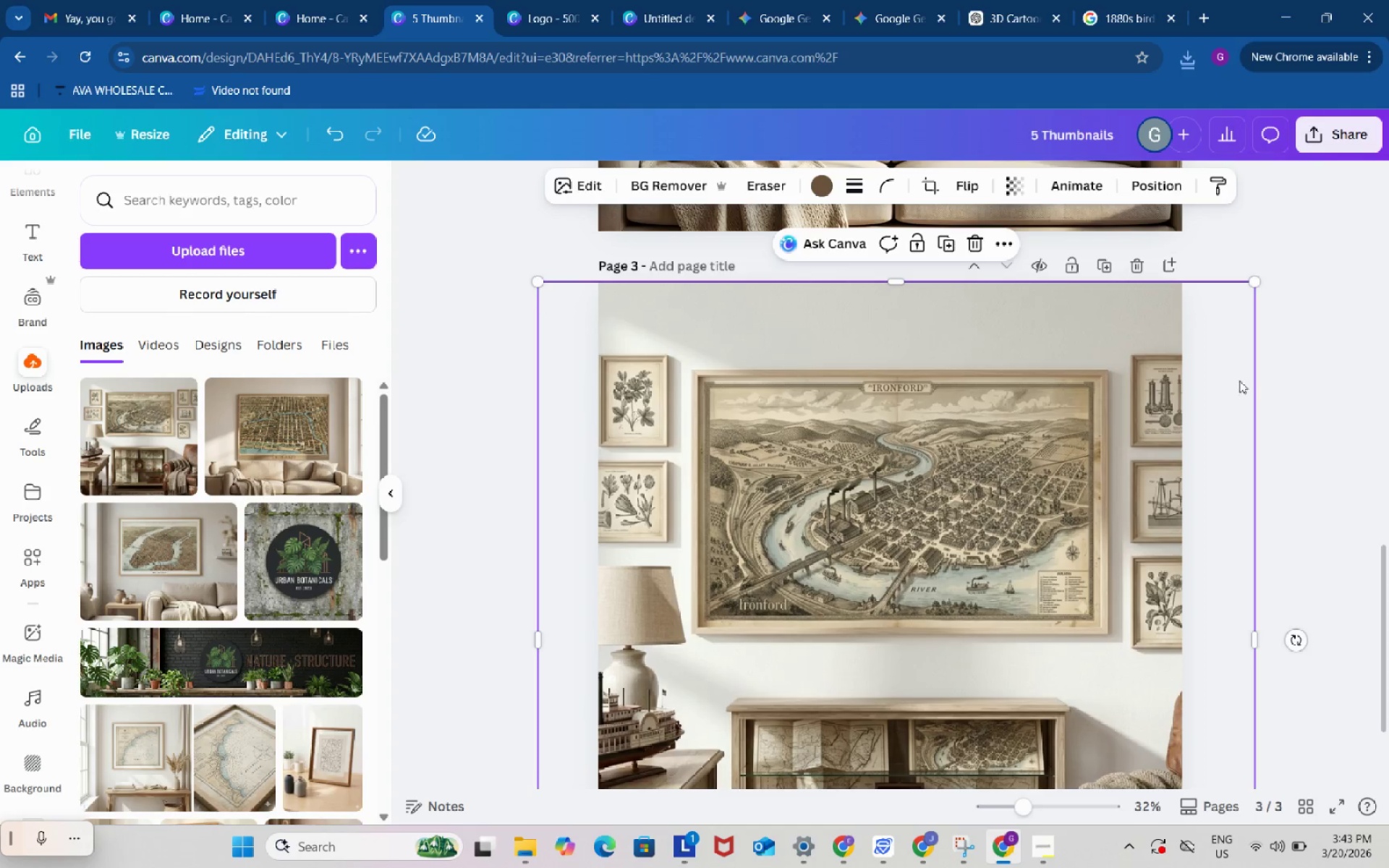 
scroll: coordinate [1283, 355], scroll_direction: down, amount: 3.0
 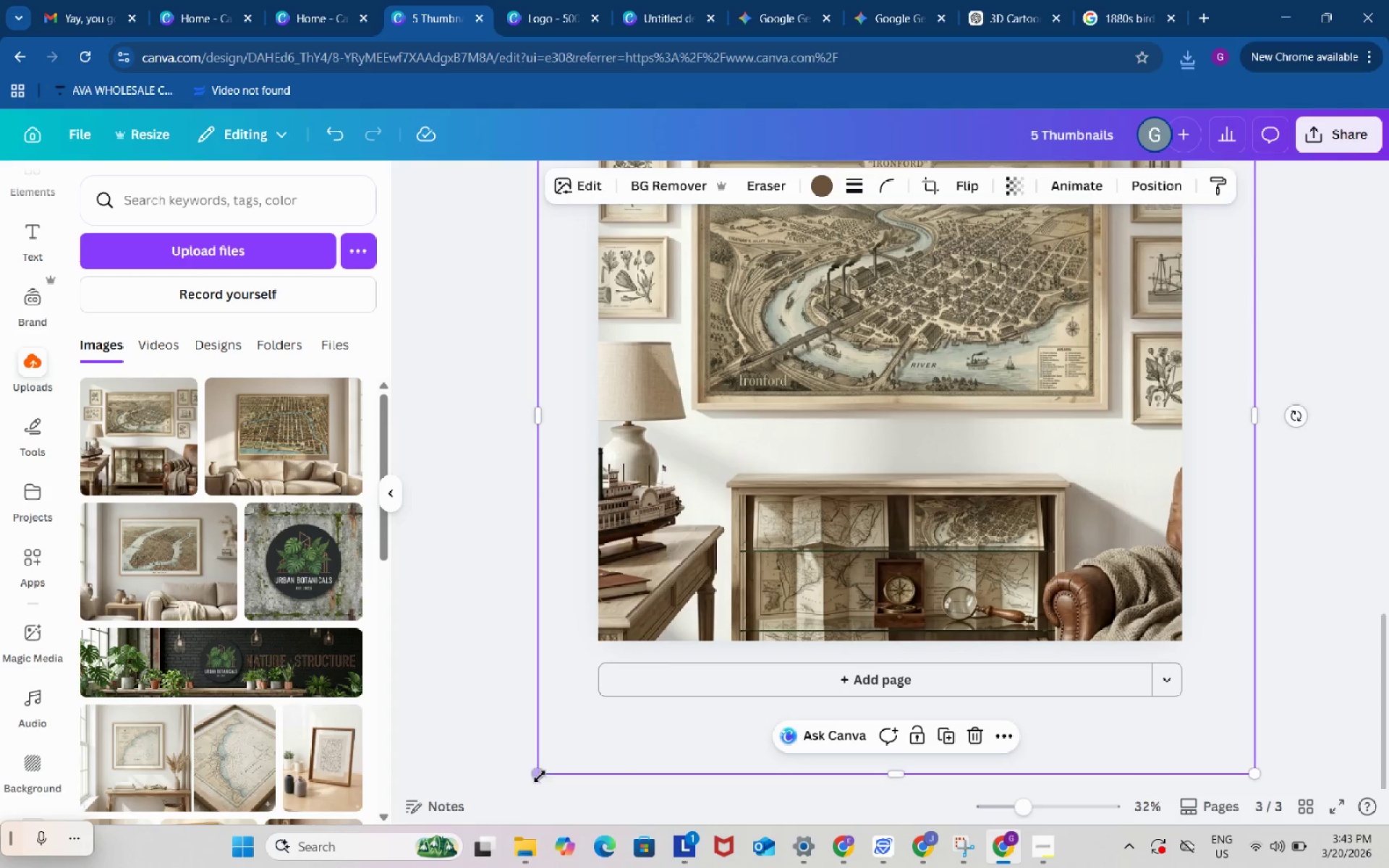 
left_click_drag(start_coordinate=[539, 773], to_coordinate=[443, 806])
 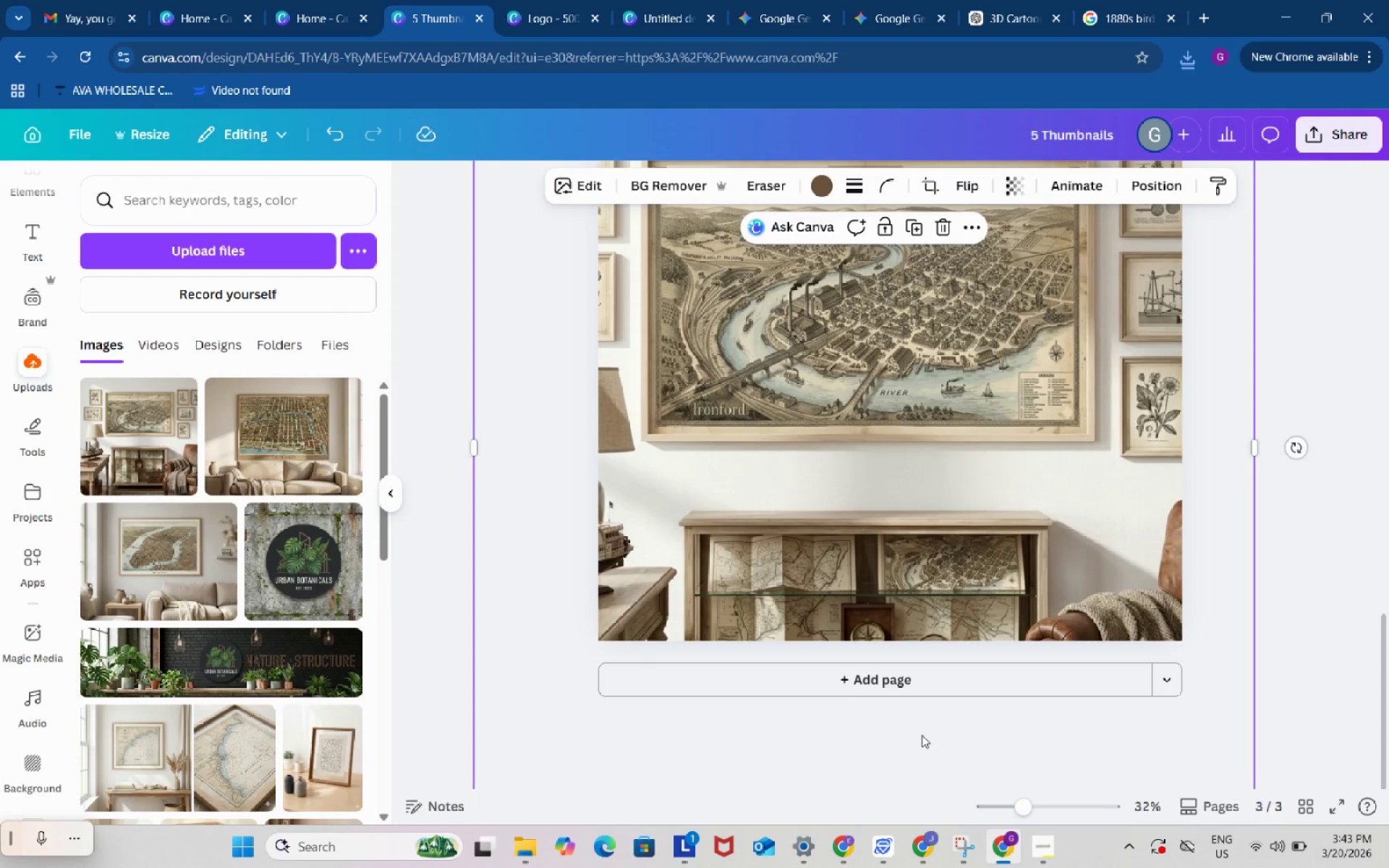 
scroll: coordinate [922, 735], scroll_direction: up, amount: 1.0
 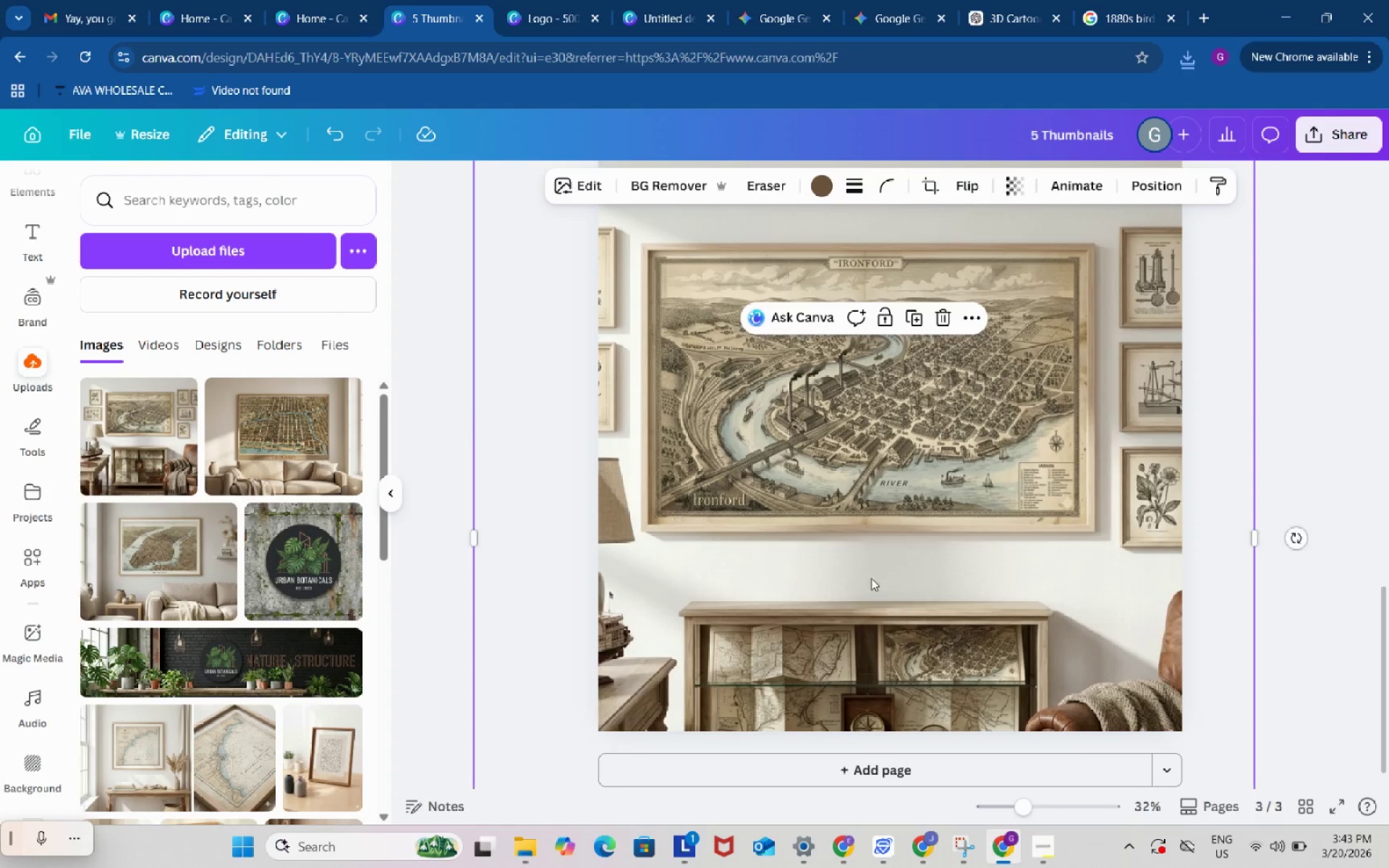 
left_click_drag(start_coordinate=[871, 578], to_coordinate=[893, 582])
 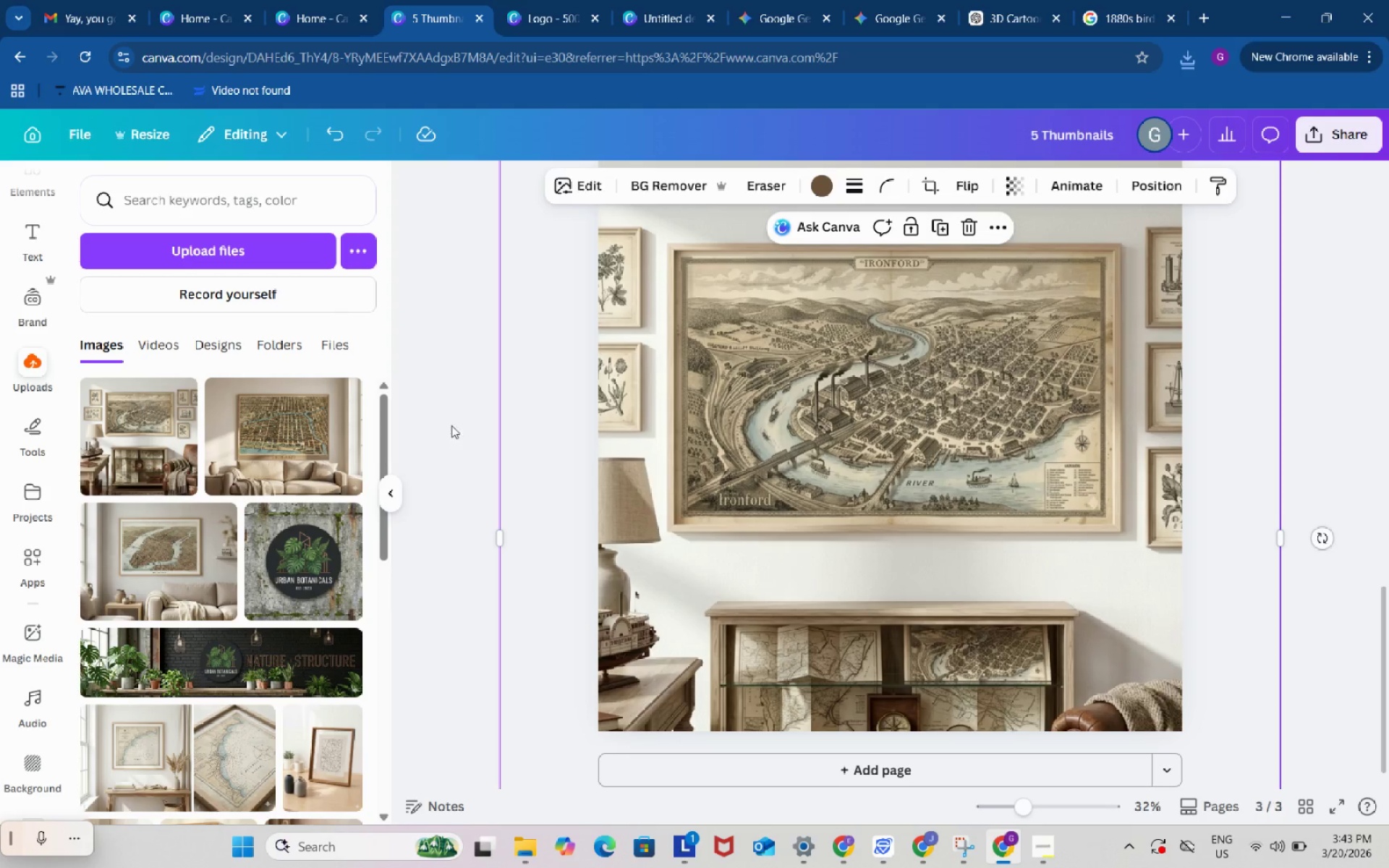 
left_click([455, 409])
 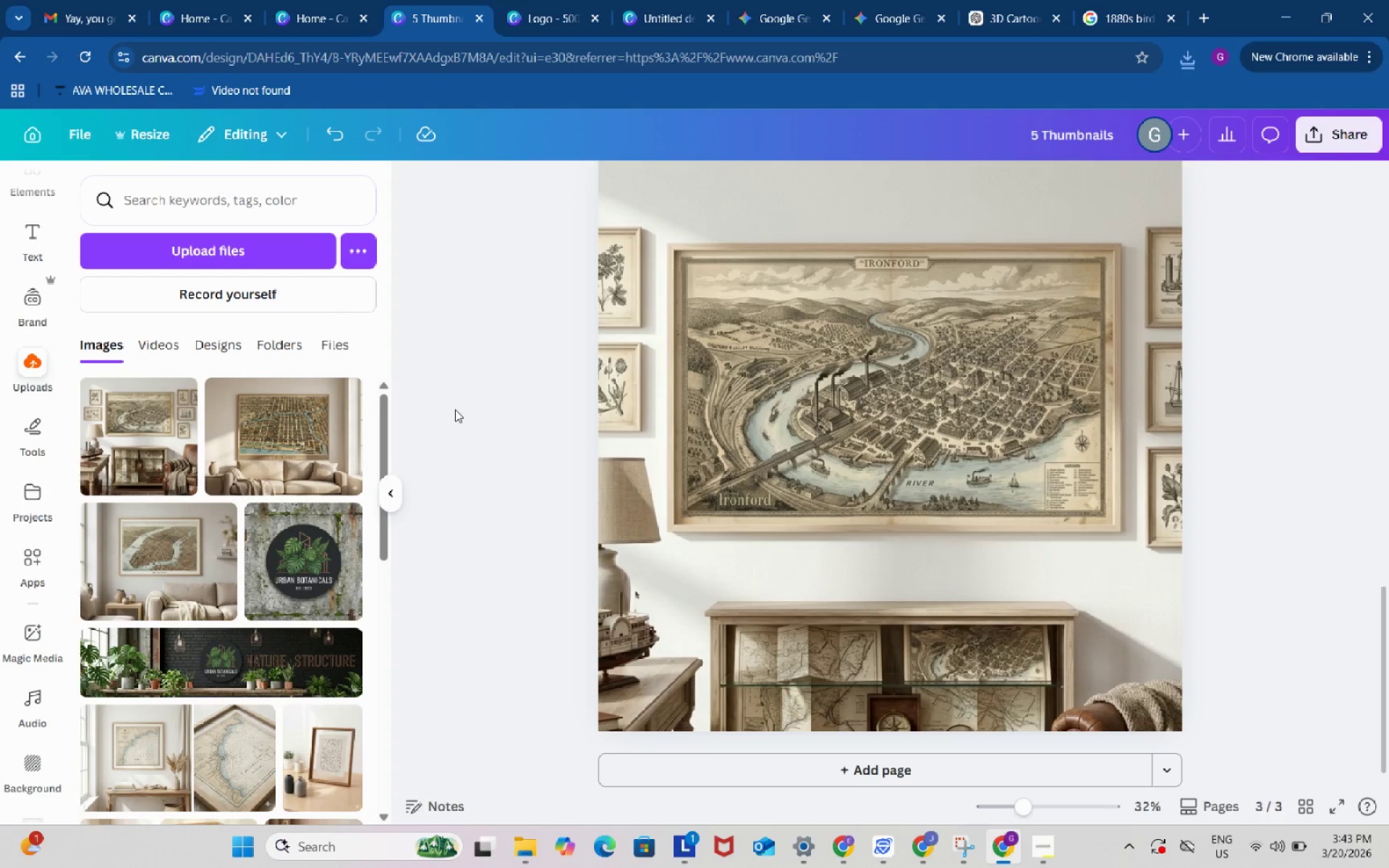 
left_click([455, 409])
 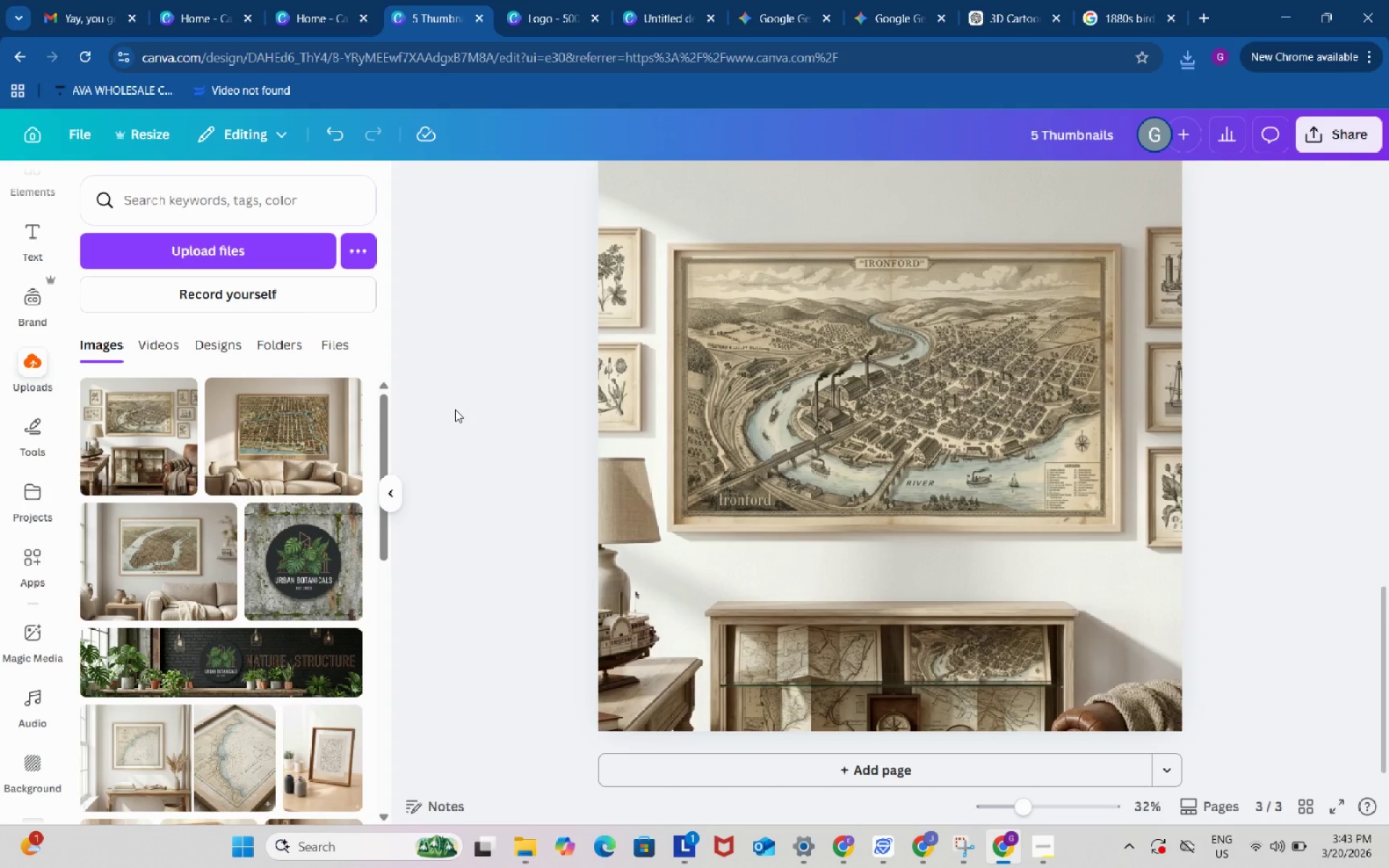 
wait(5.3)
 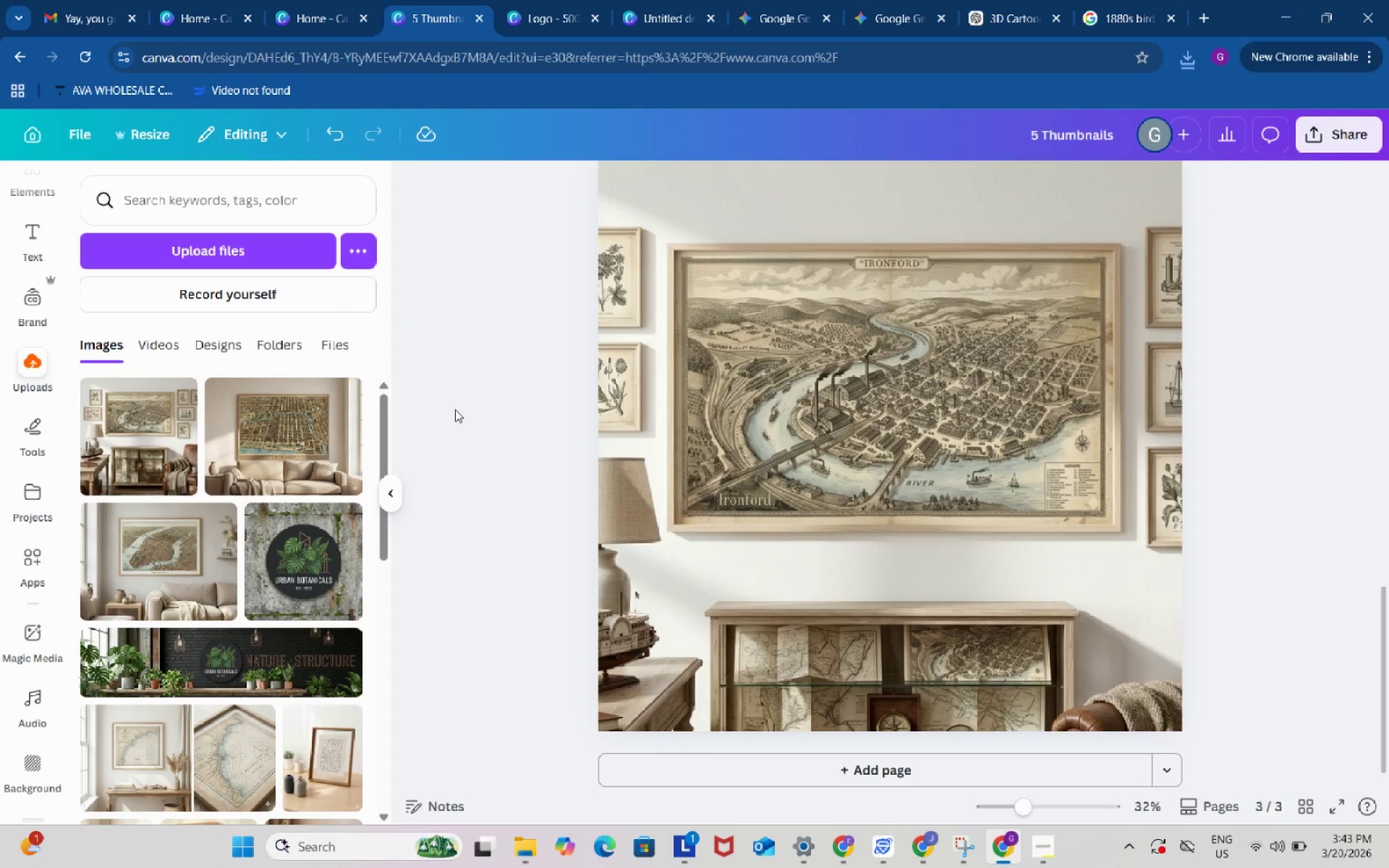 
scroll: coordinate [455, 409], scroll_direction: up, amount: 1.0
 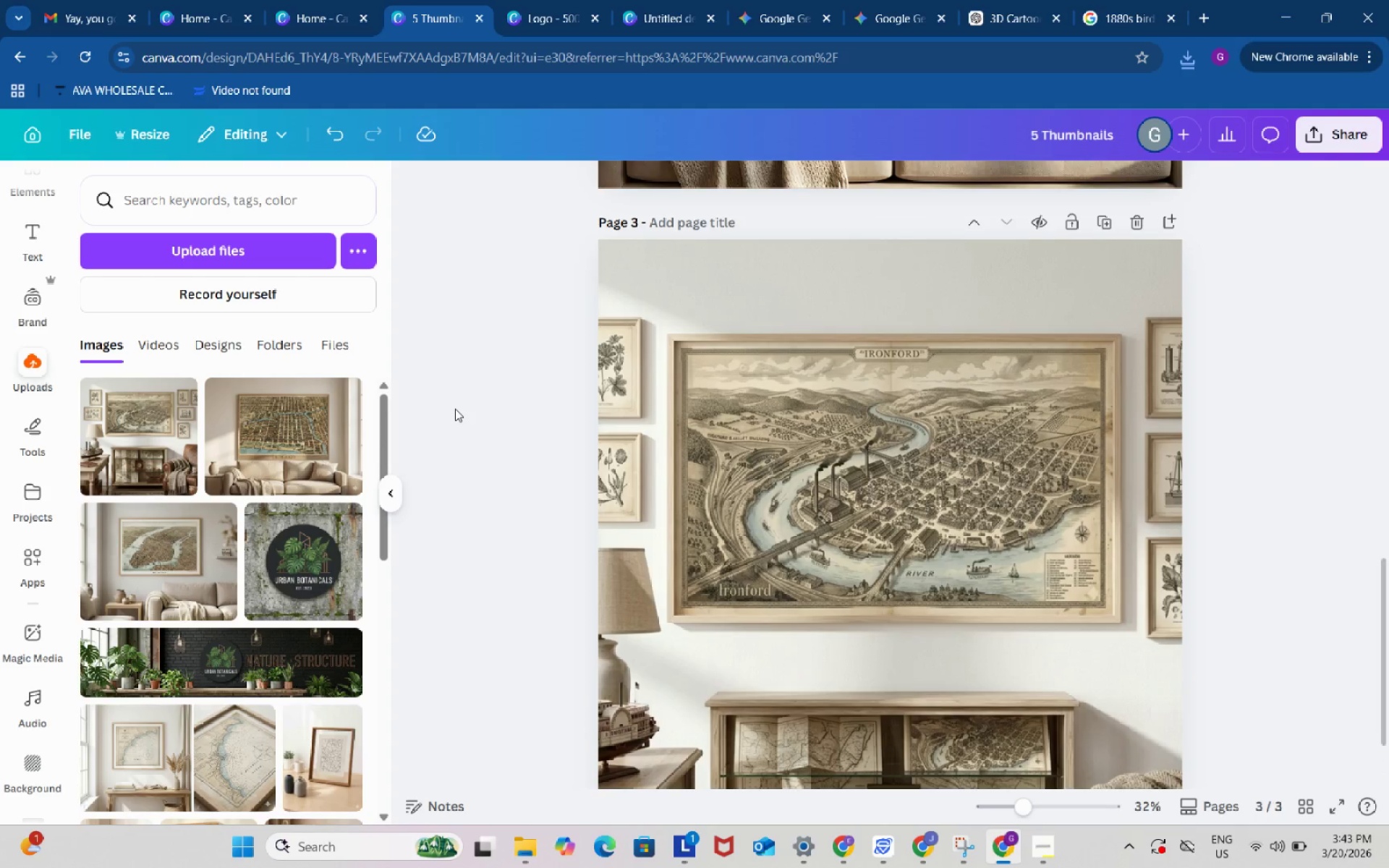 
scroll: coordinate [455, 409], scroll_direction: down, amount: 2.0
 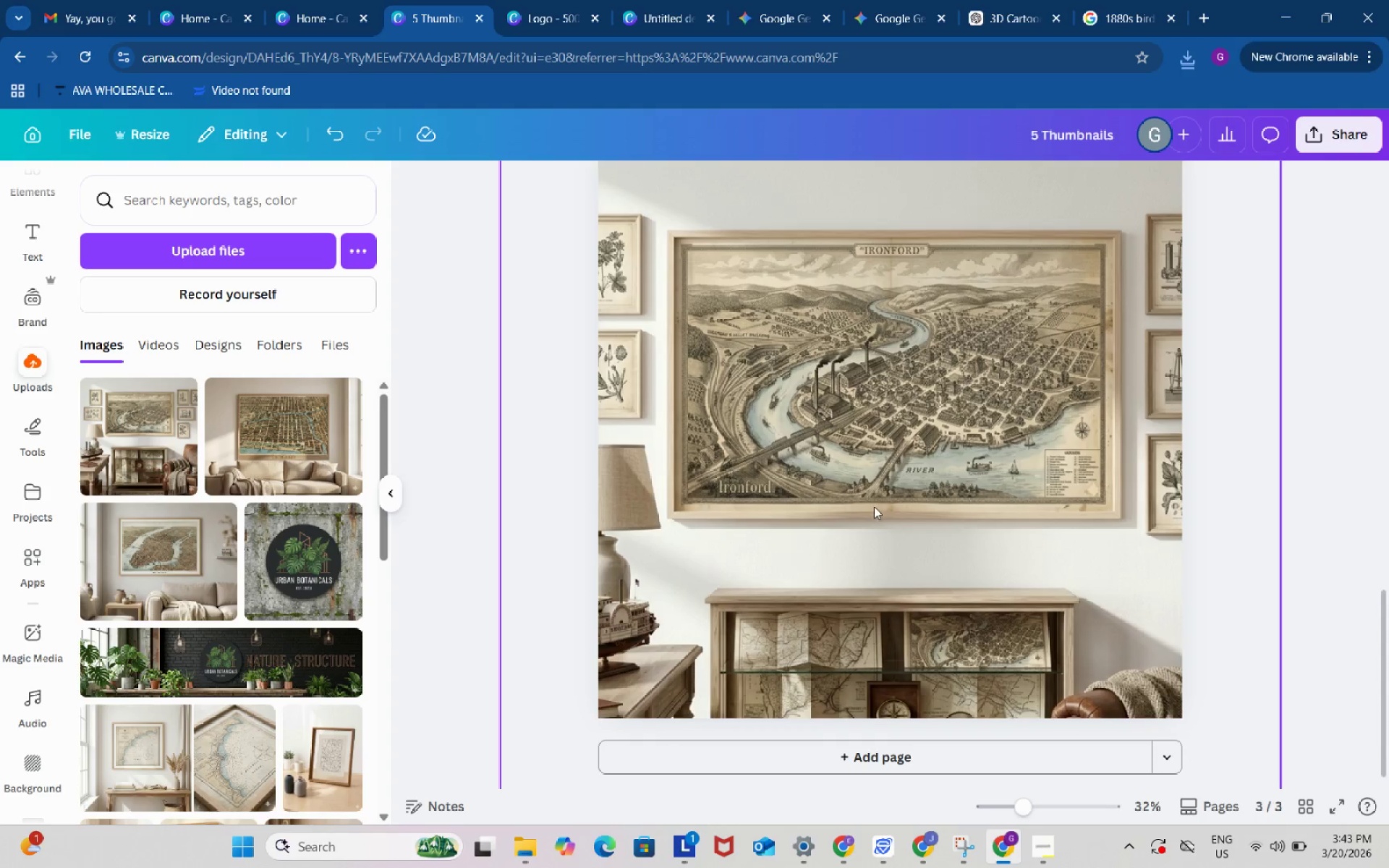 
scroll: coordinate [881, 511], scroll_direction: up, amount: 2.0
 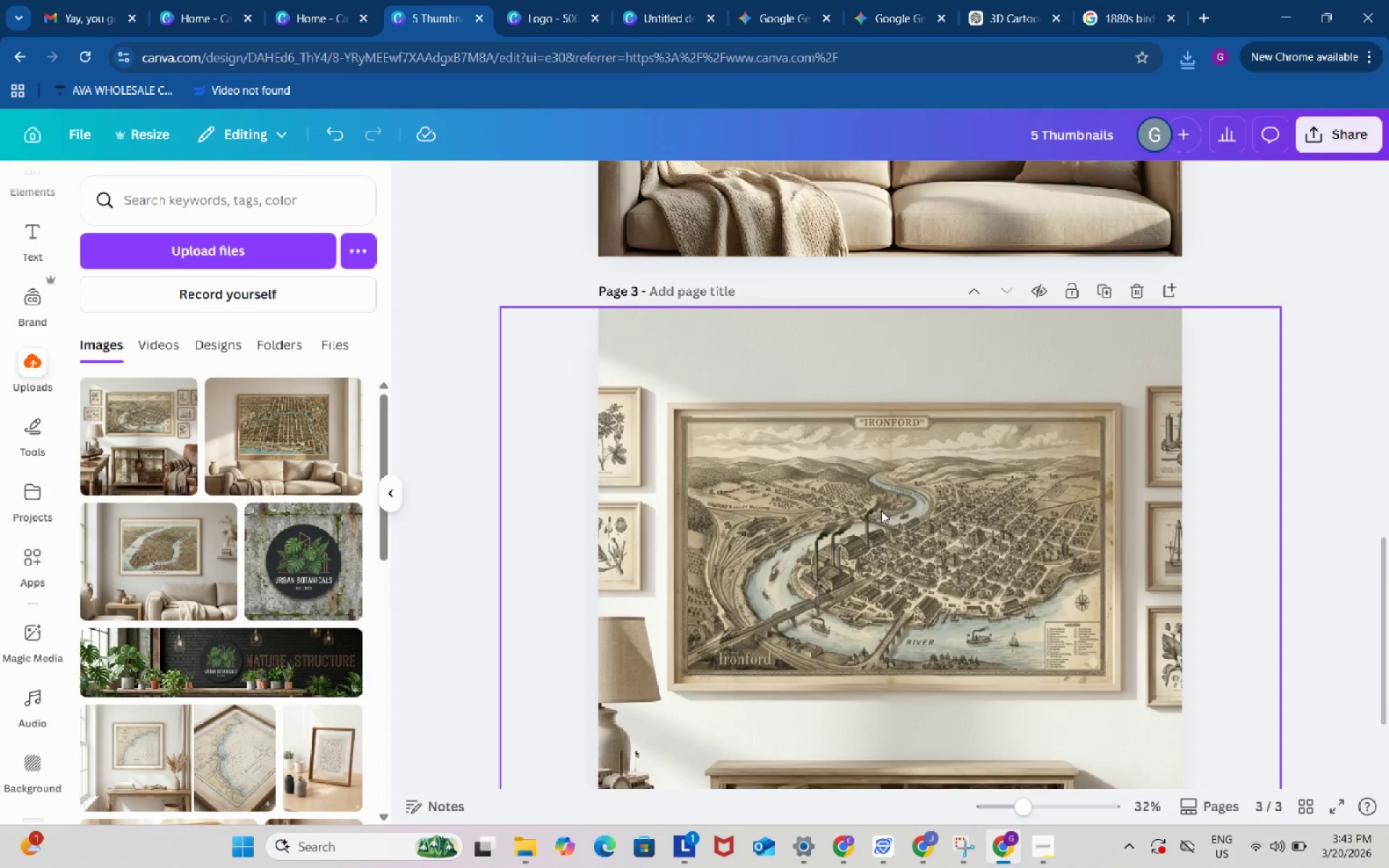 
scroll: coordinate [882, 493], scroll_direction: down, amount: 7.0
 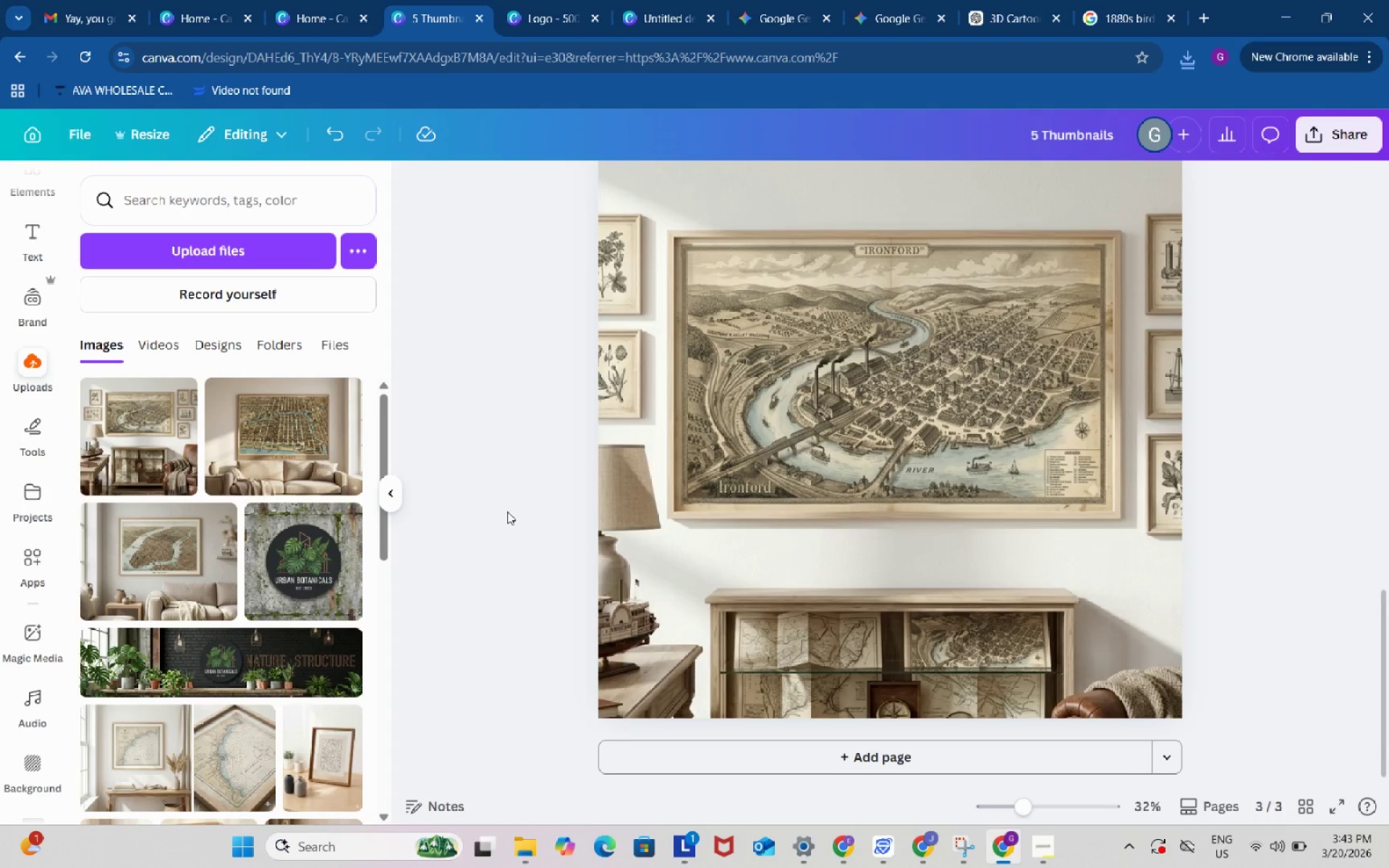 
left_click([505, 509])
 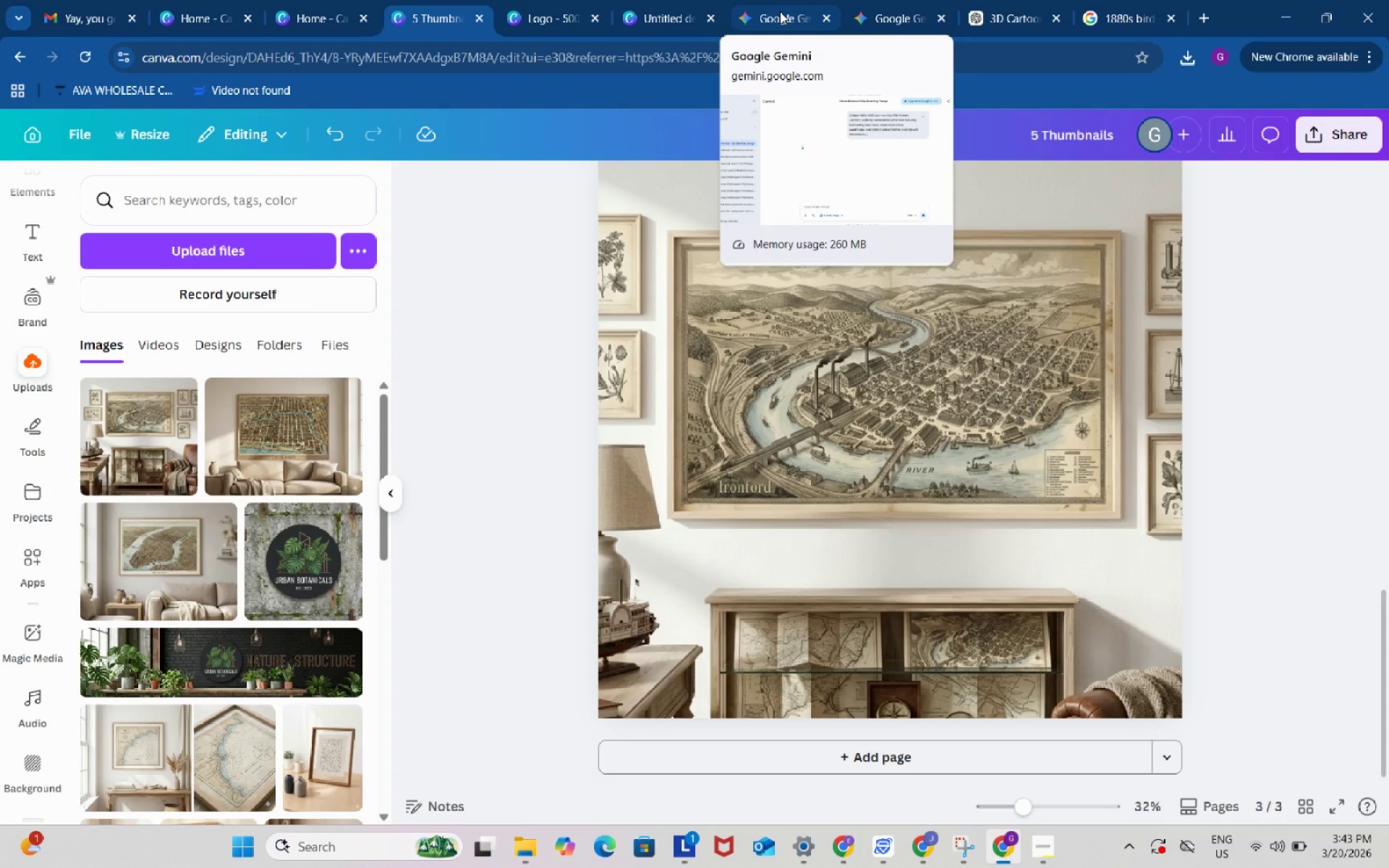 
left_click([780, 12])
 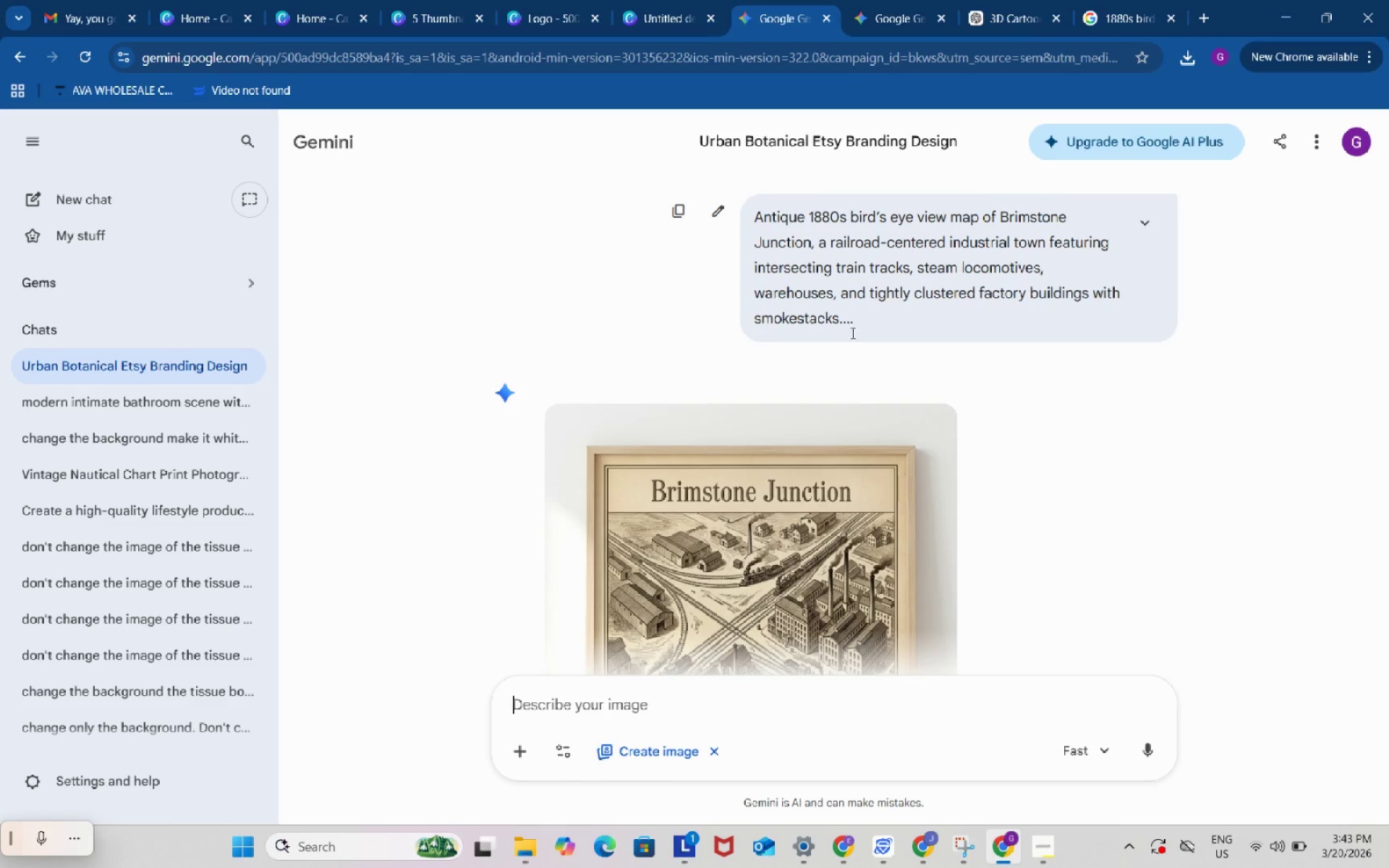 
scroll: coordinate [891, 404], scroll_direction: down, amount: 2.0
 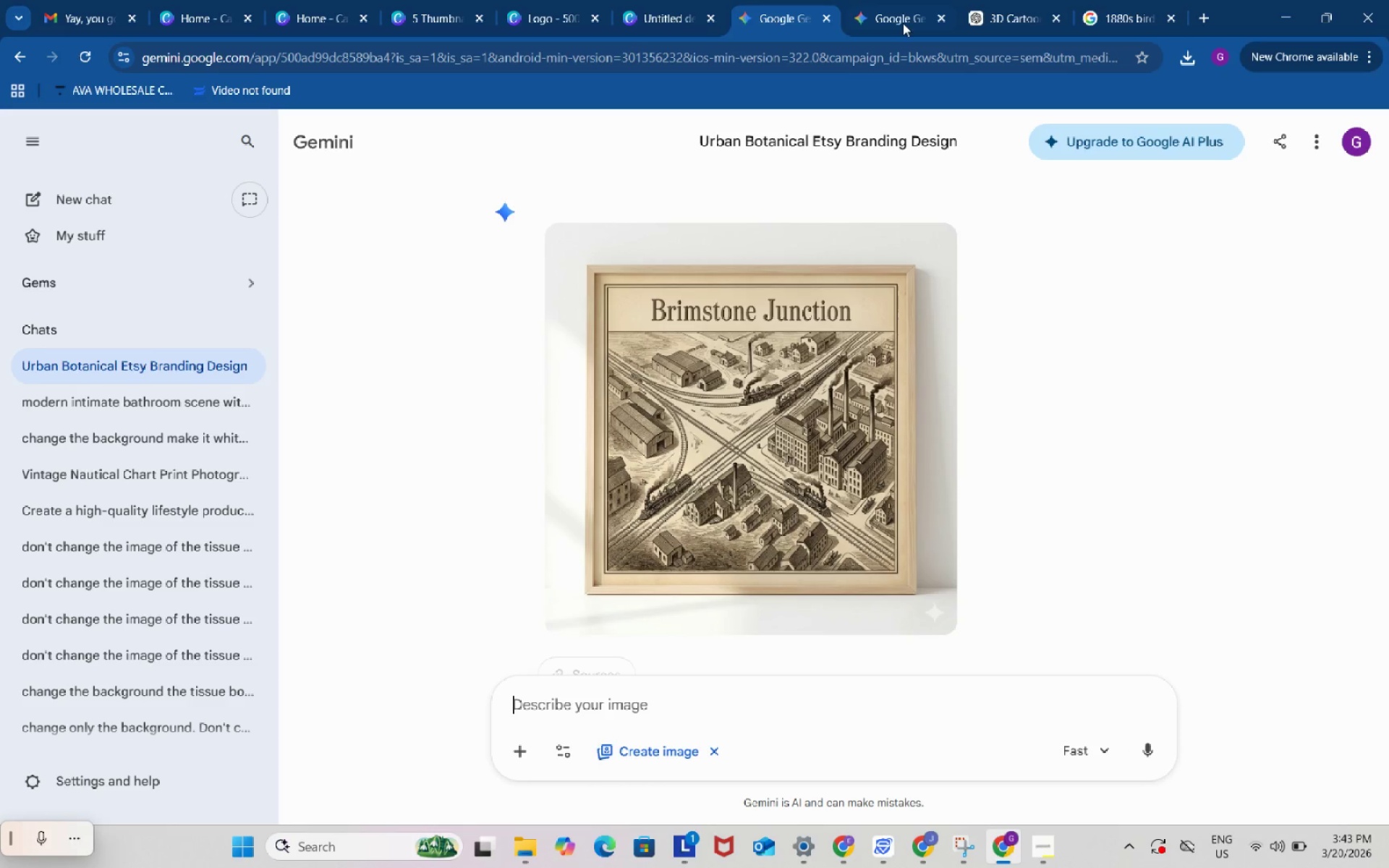 
mouse_move([895, 36])
 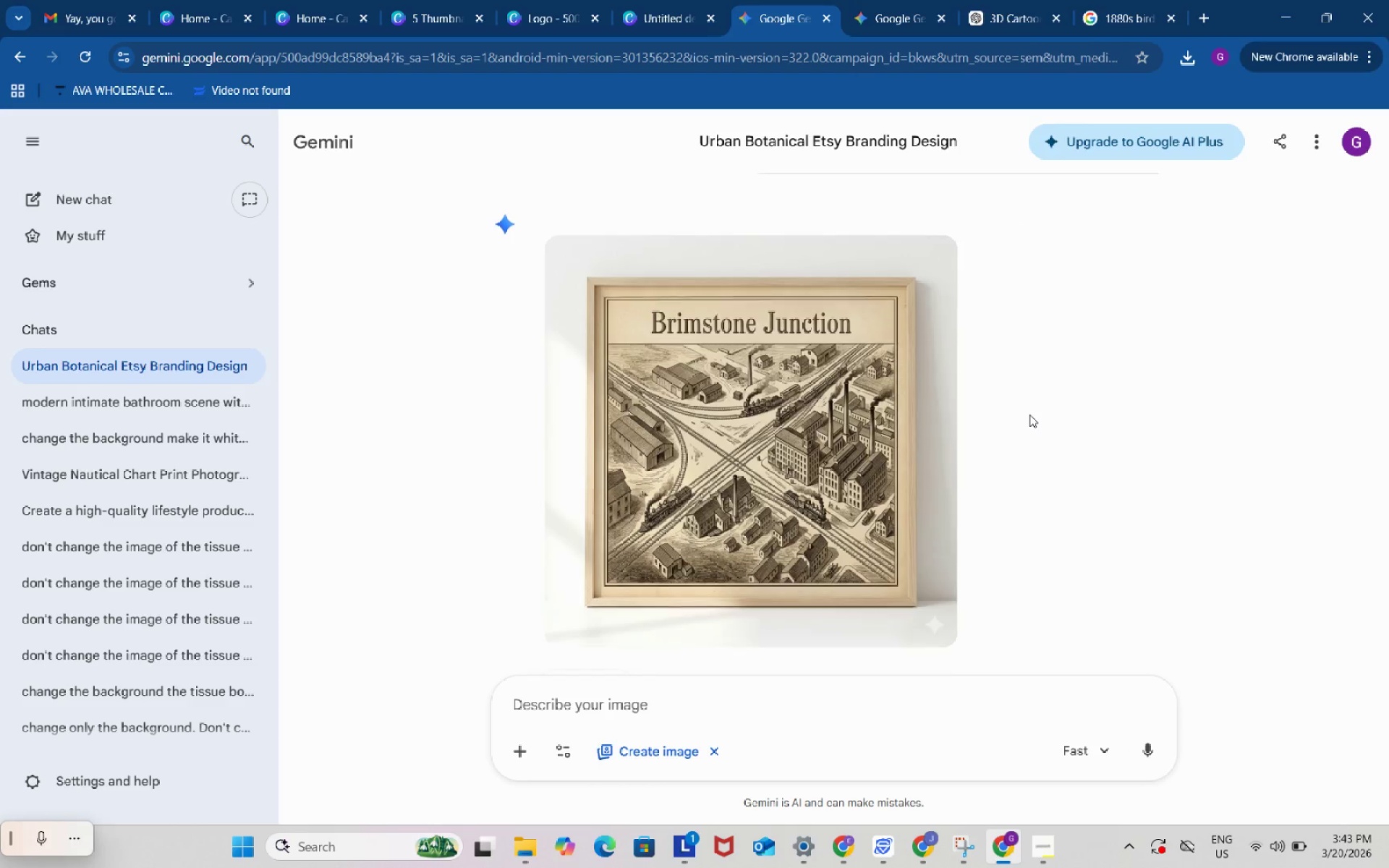 
scroll: coordinate [1029, 414], scroll_direction: up, amount: 3.0
 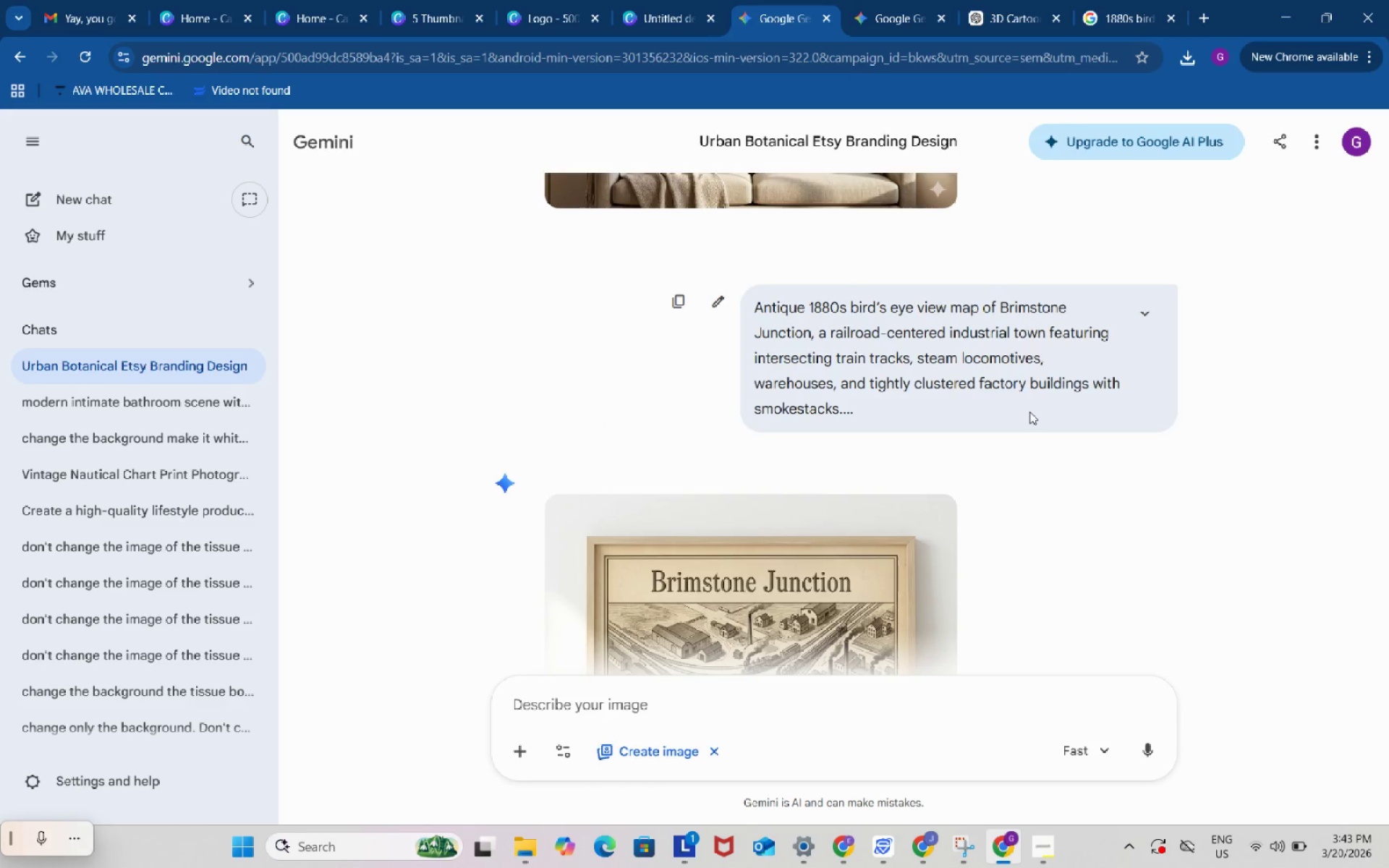 
scroll: coordinate [1029, 412], scroll_direction: down, amount: 3.0
 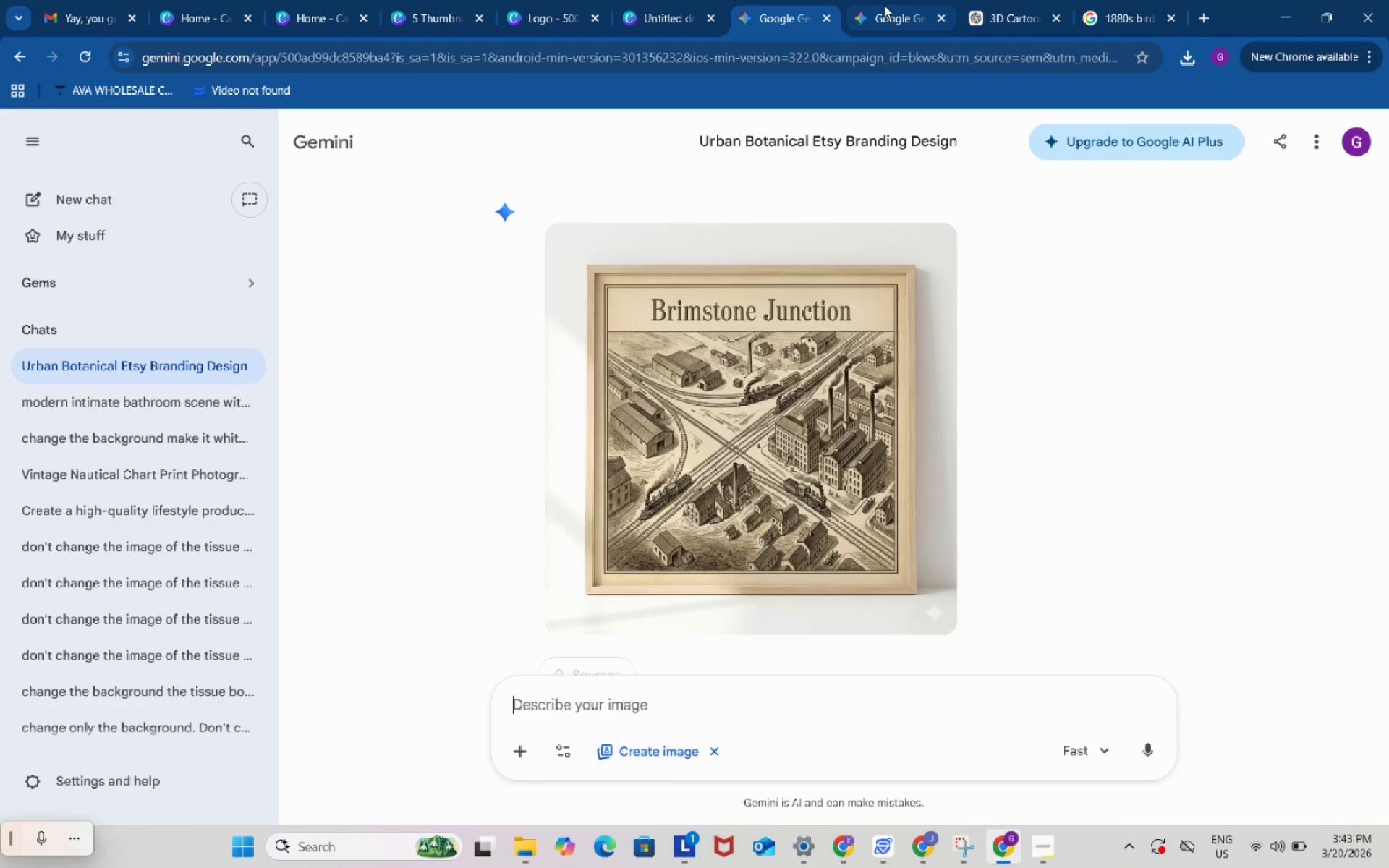 
left_click([884, 5])
 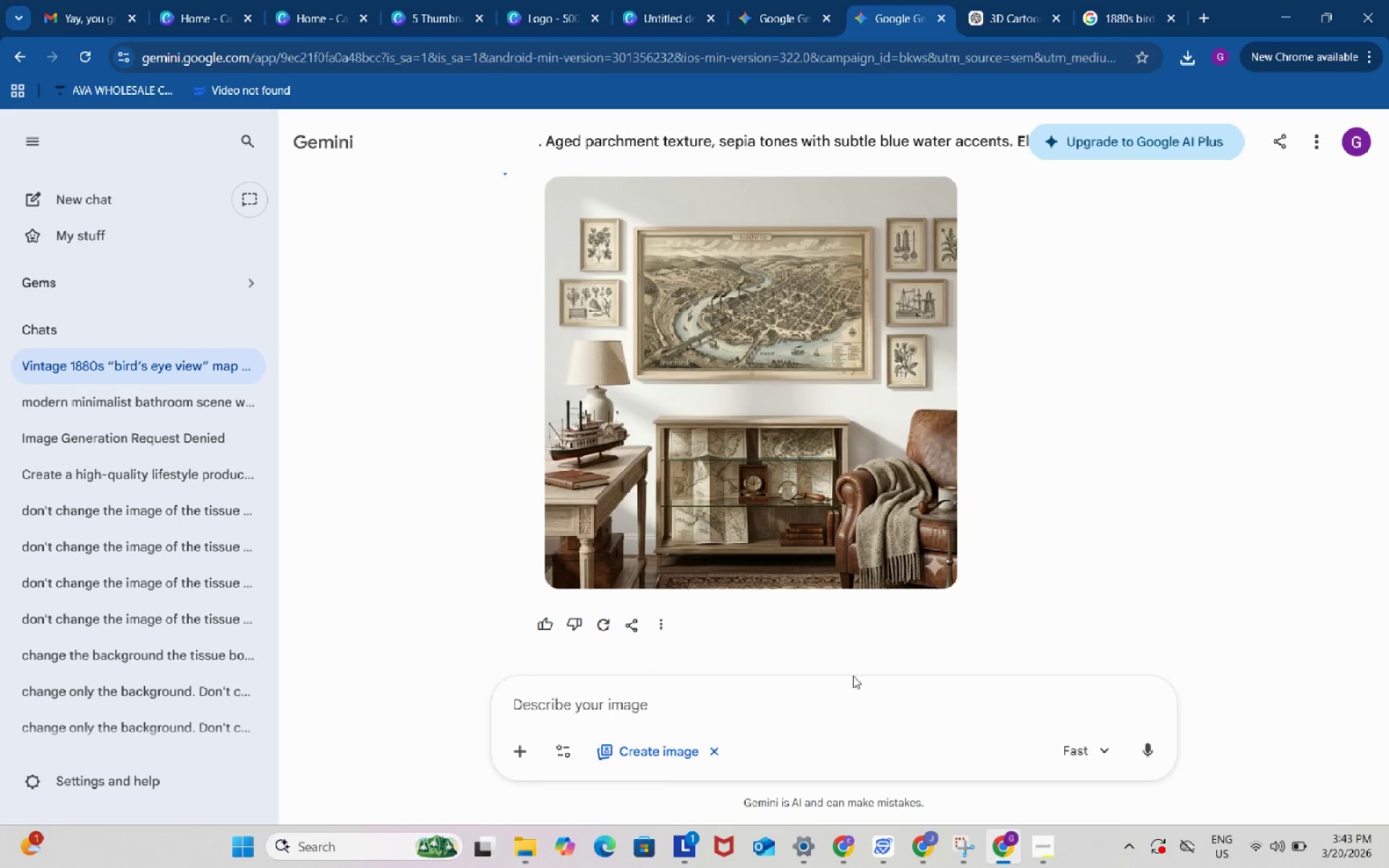 
left_click([856, 698])
 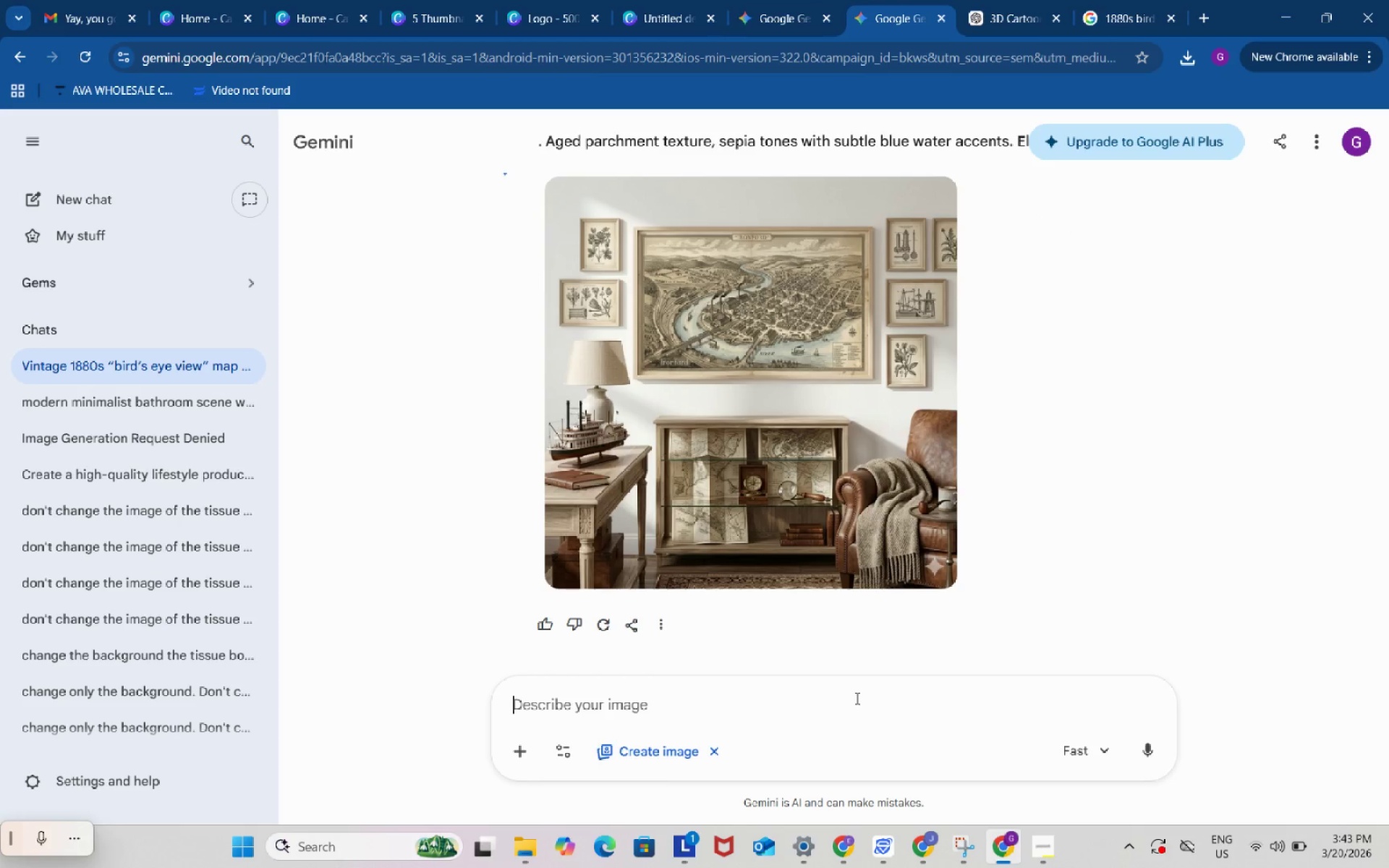 
type(can you make it not to much detail)
 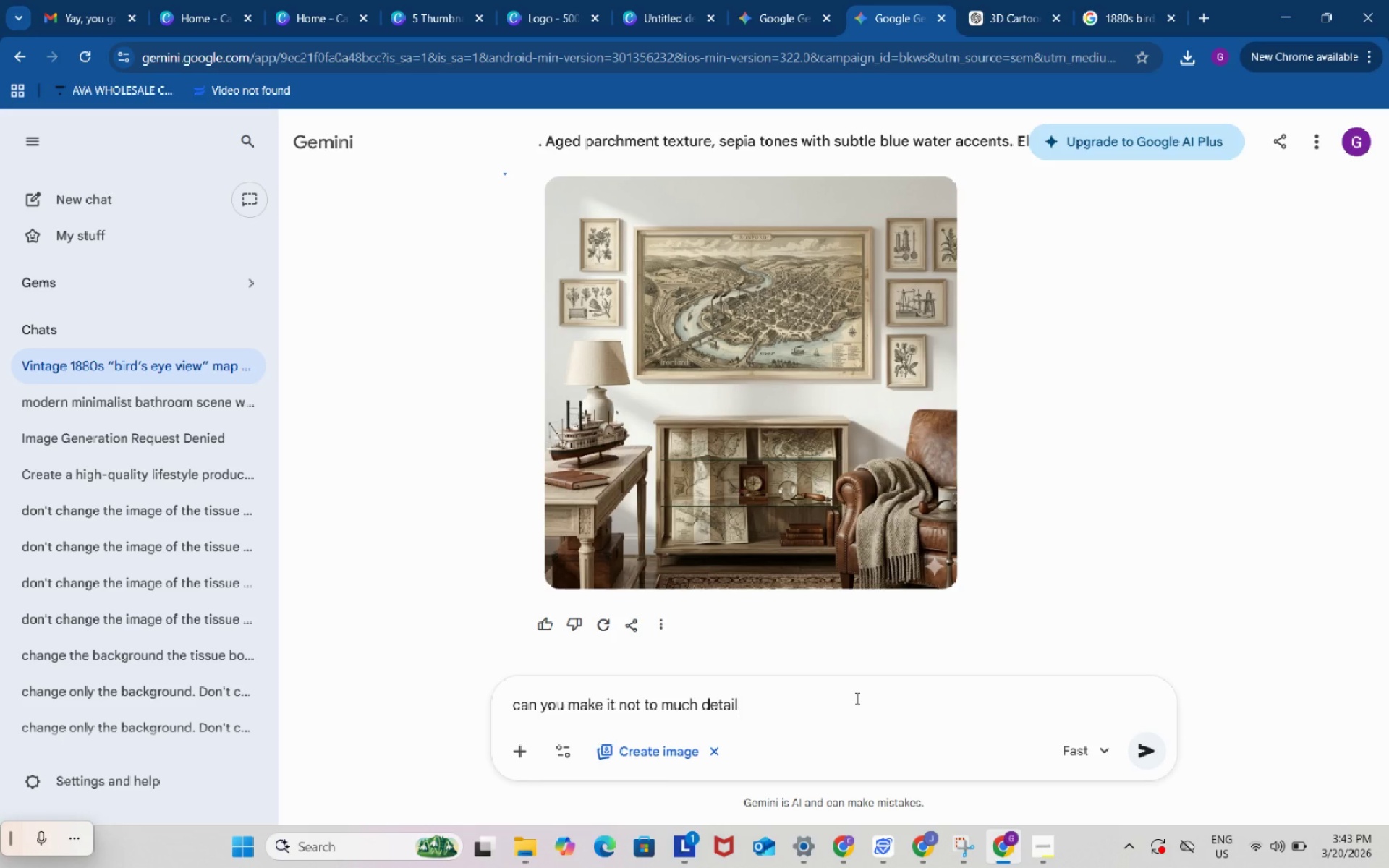 
wait(5.77)
 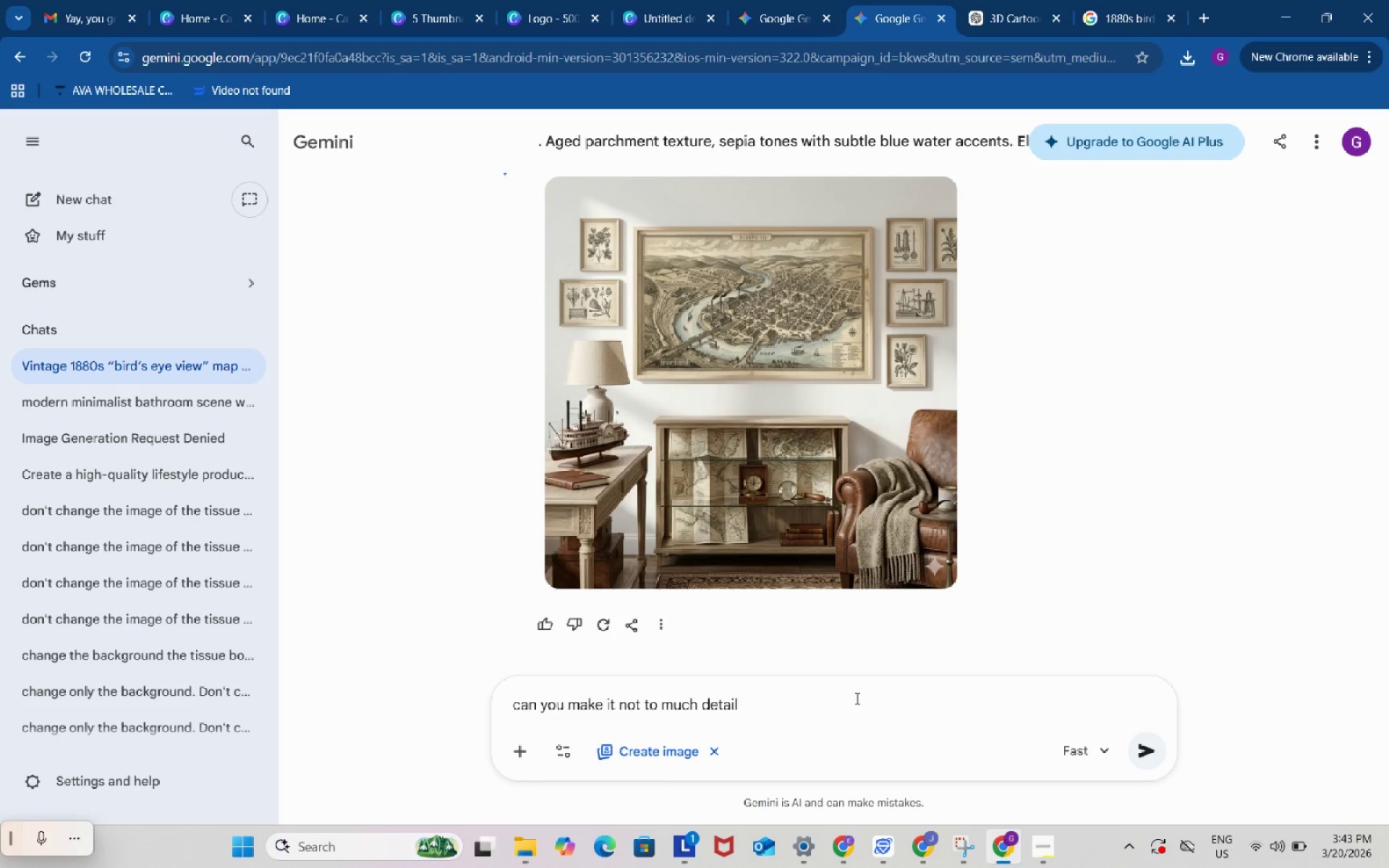 
key(Space)
 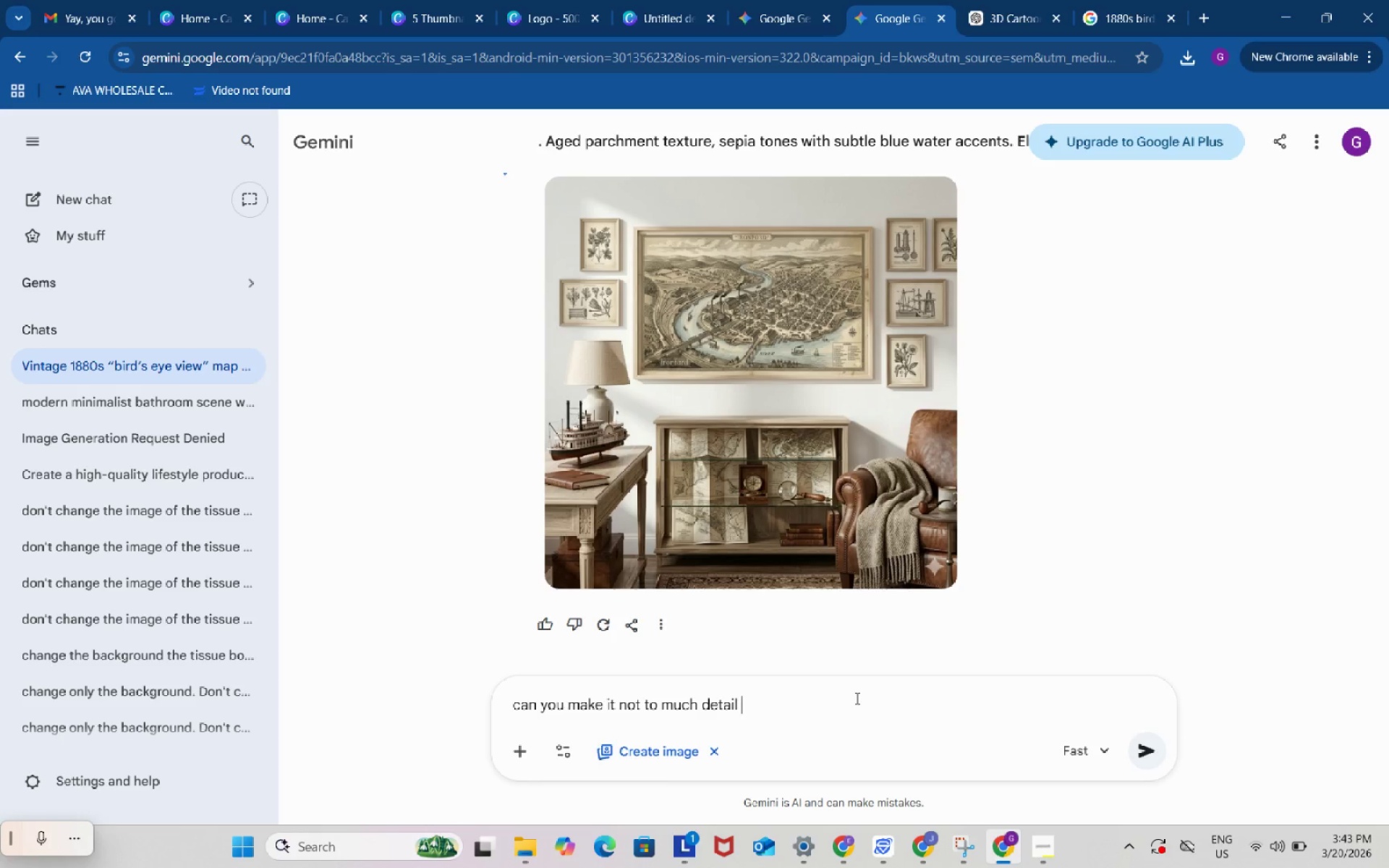 
type(i want to b)
key(Backspace)
key(Backspace)
key(Backspace)
key(Backspace)
type(it to be focused on the ironford frame)
 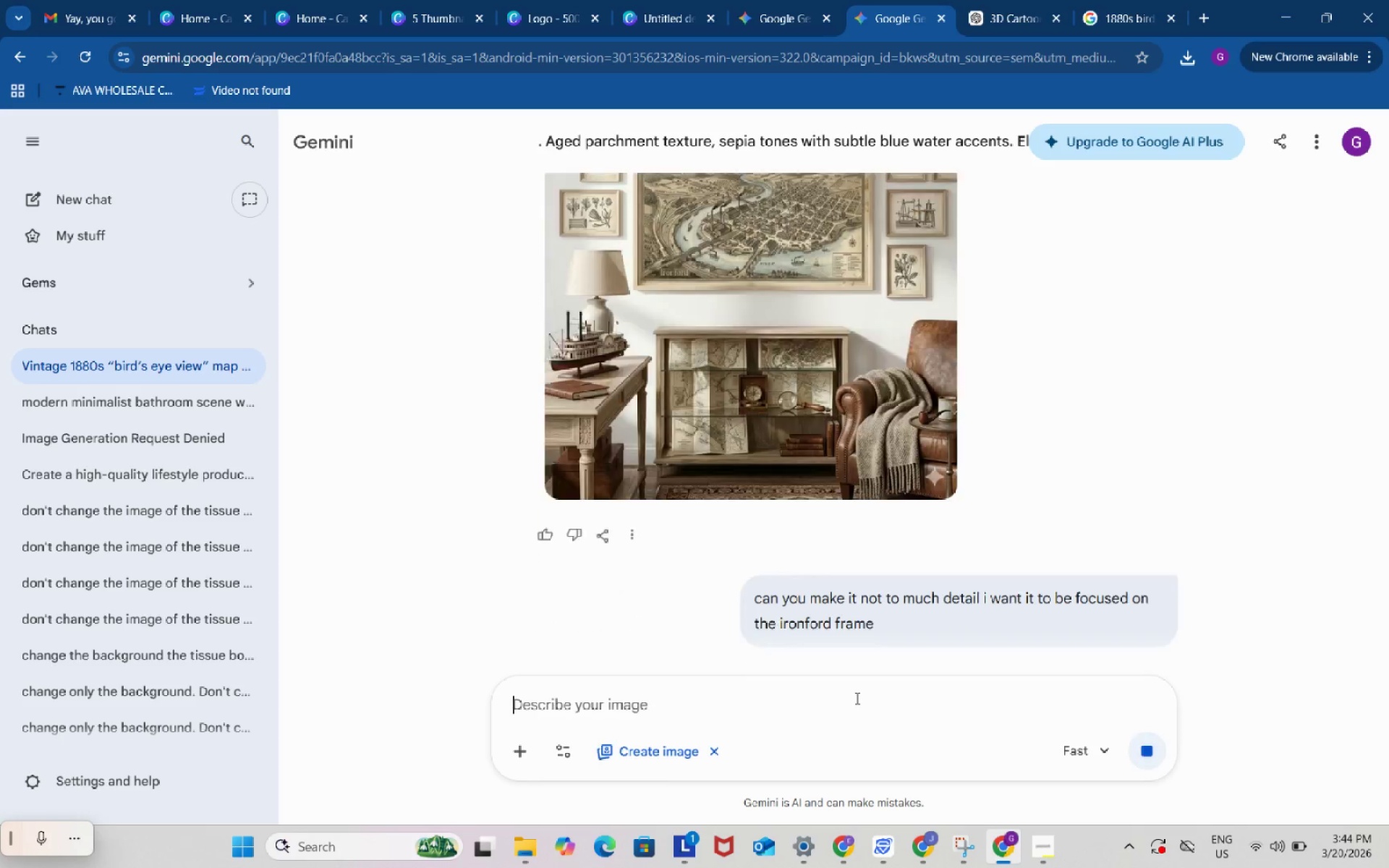 
key(Enter)
 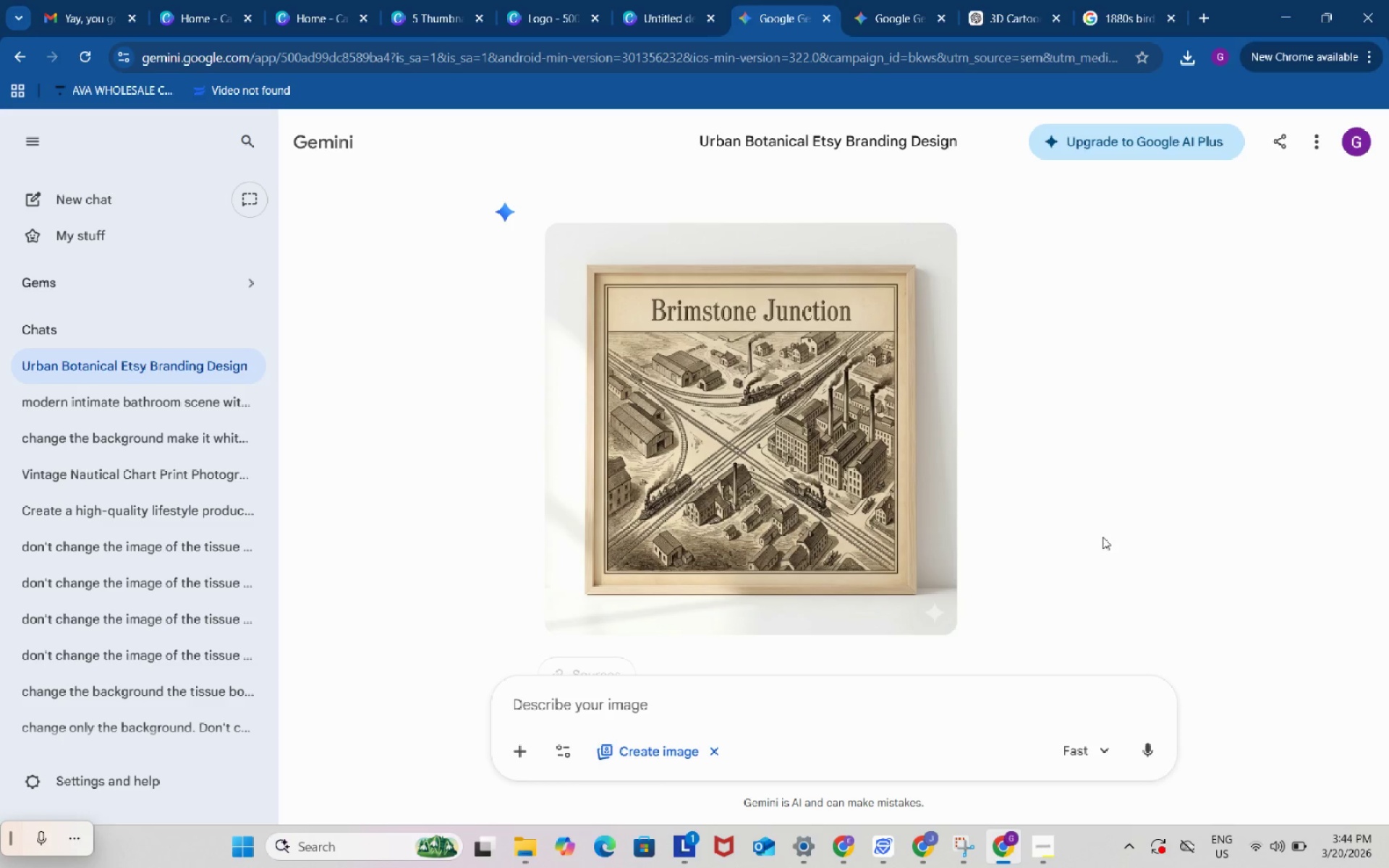 
wait(5.75)
 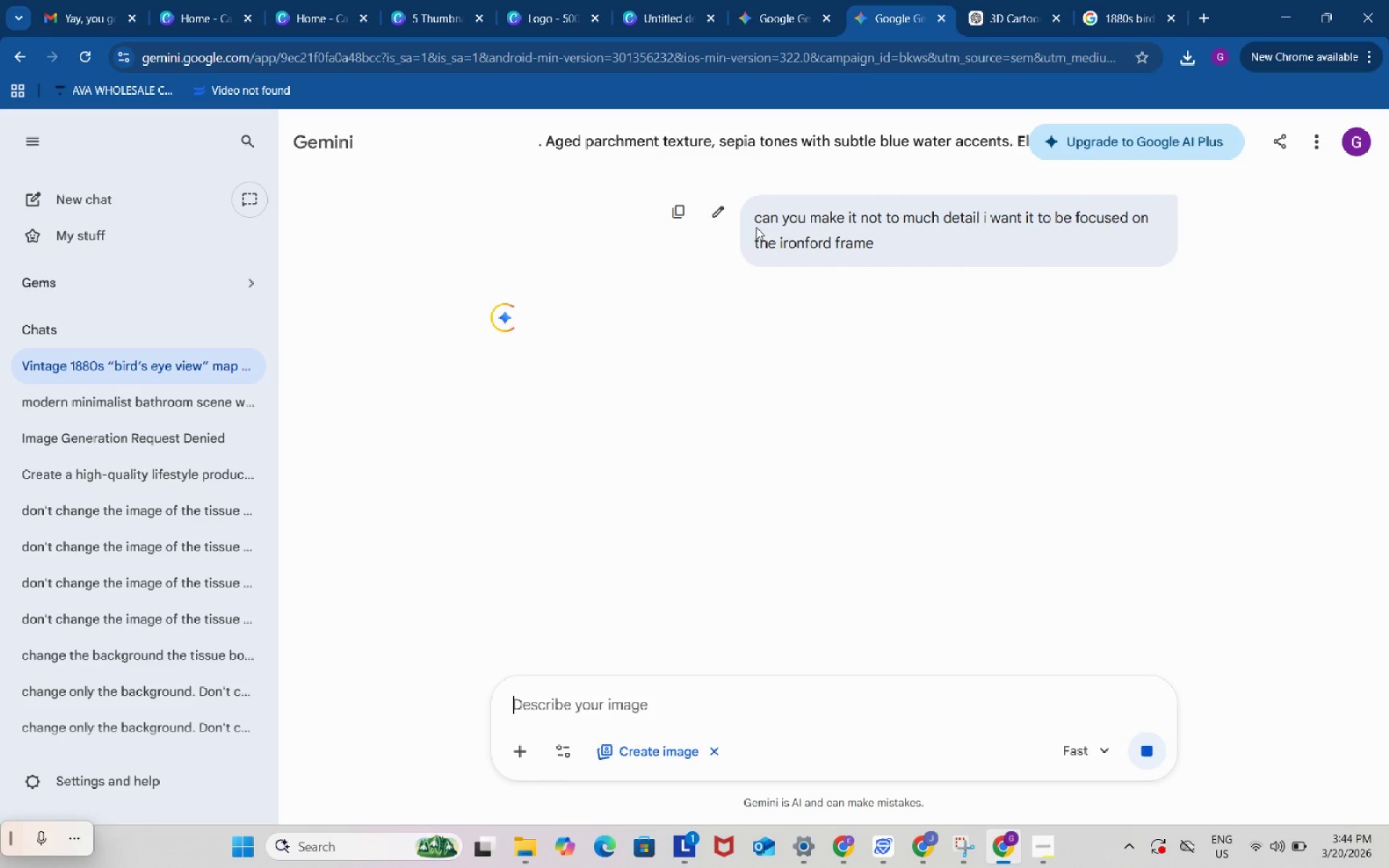 
scroll: coordinate [1103, 537], scroll_direction: up, amount: 2.0
 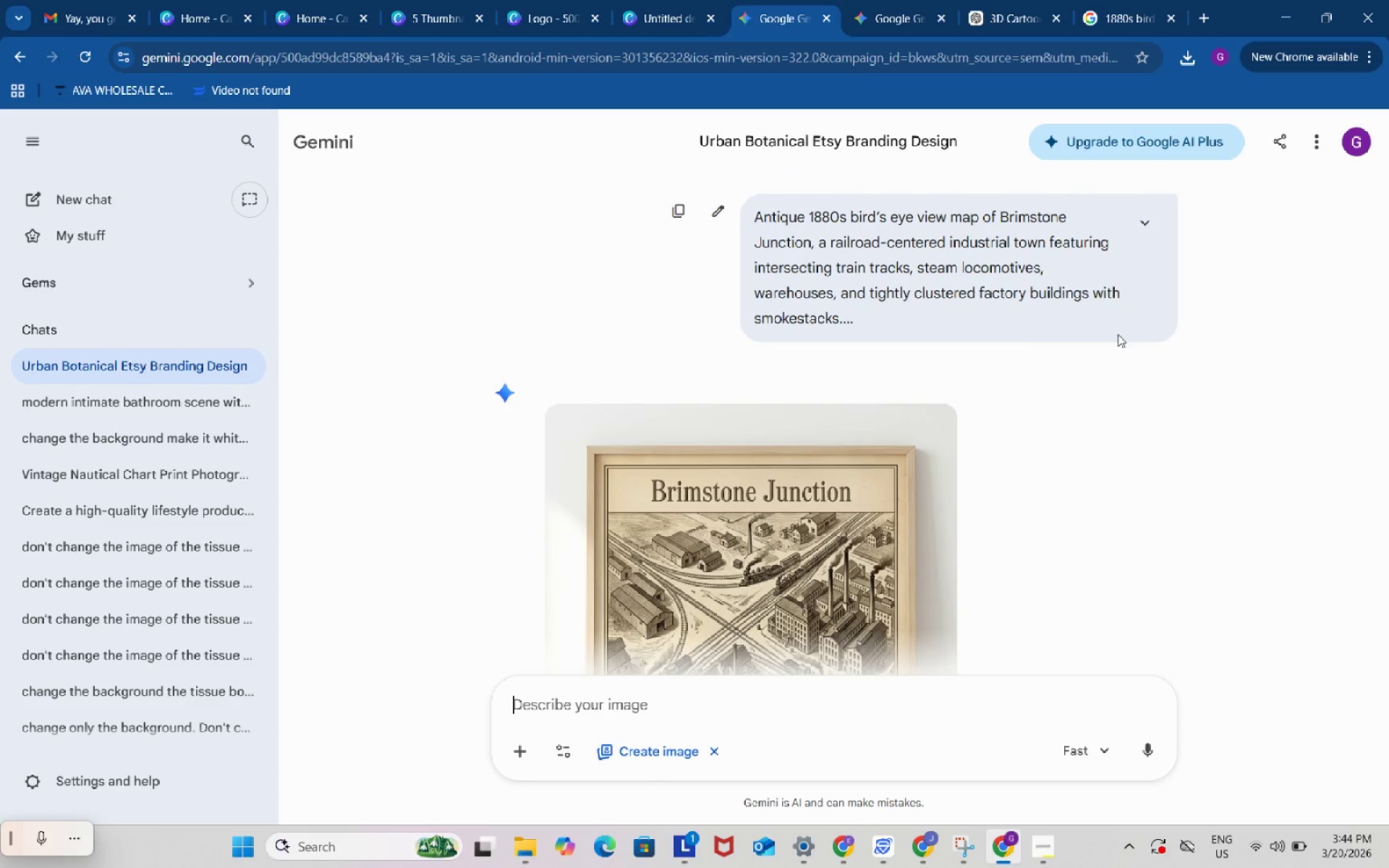 
left_click([1140, 229])
 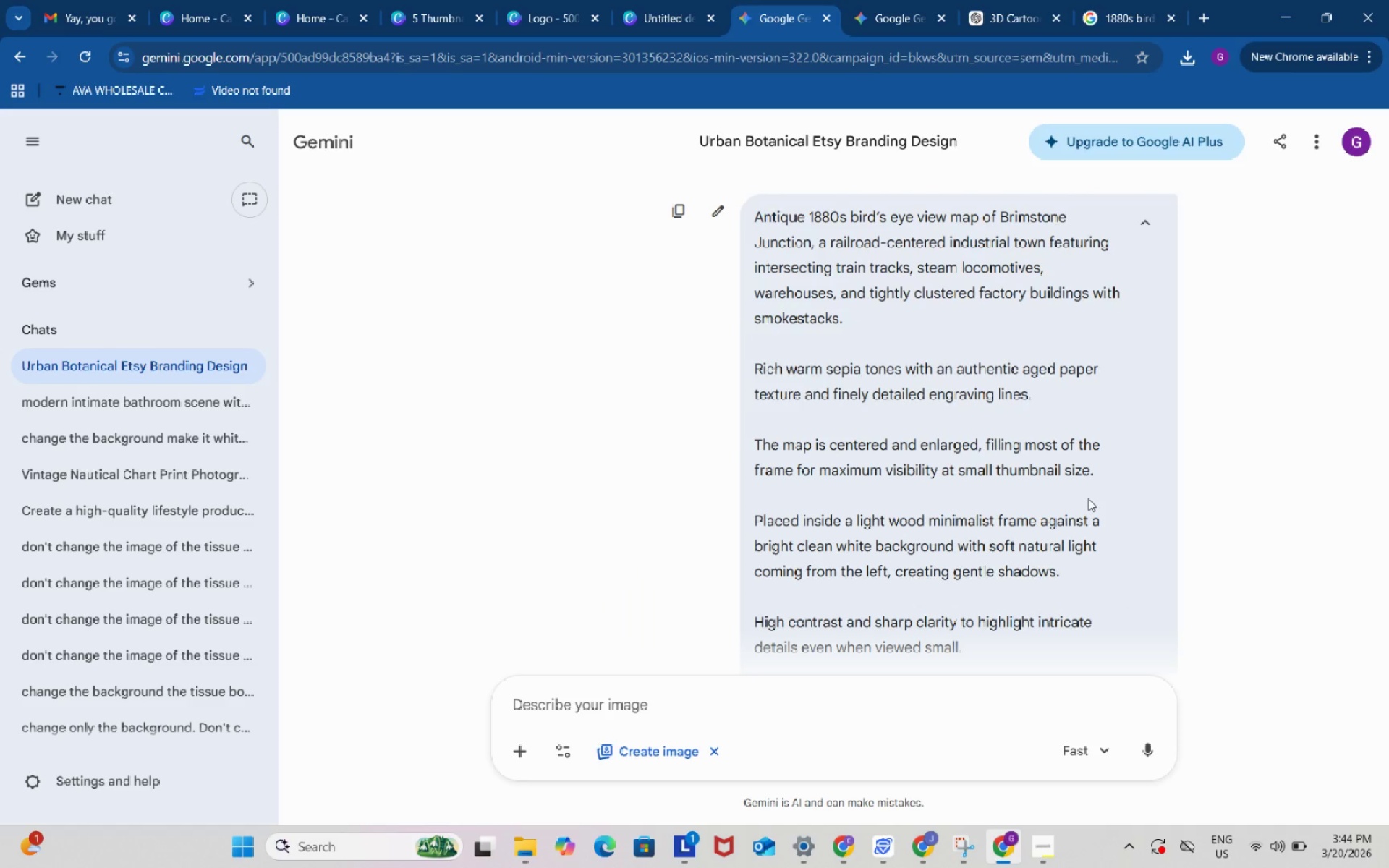 
scroll: coordinate [1088, 497], scroll_direction: down, amount: 6.0
 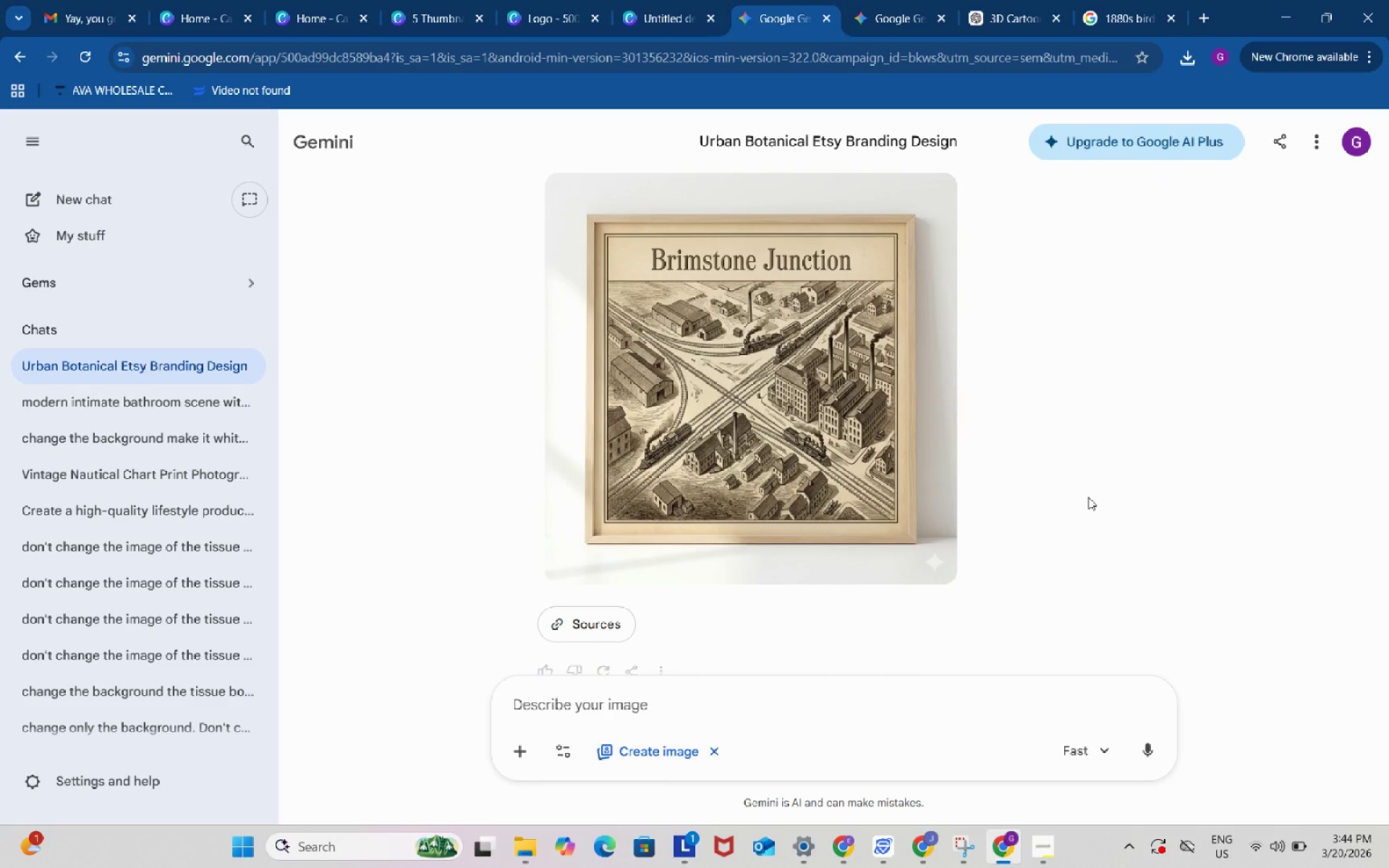 
scroll: coordinate [1088, 497], scroll_direction: up, amount: 1.0
 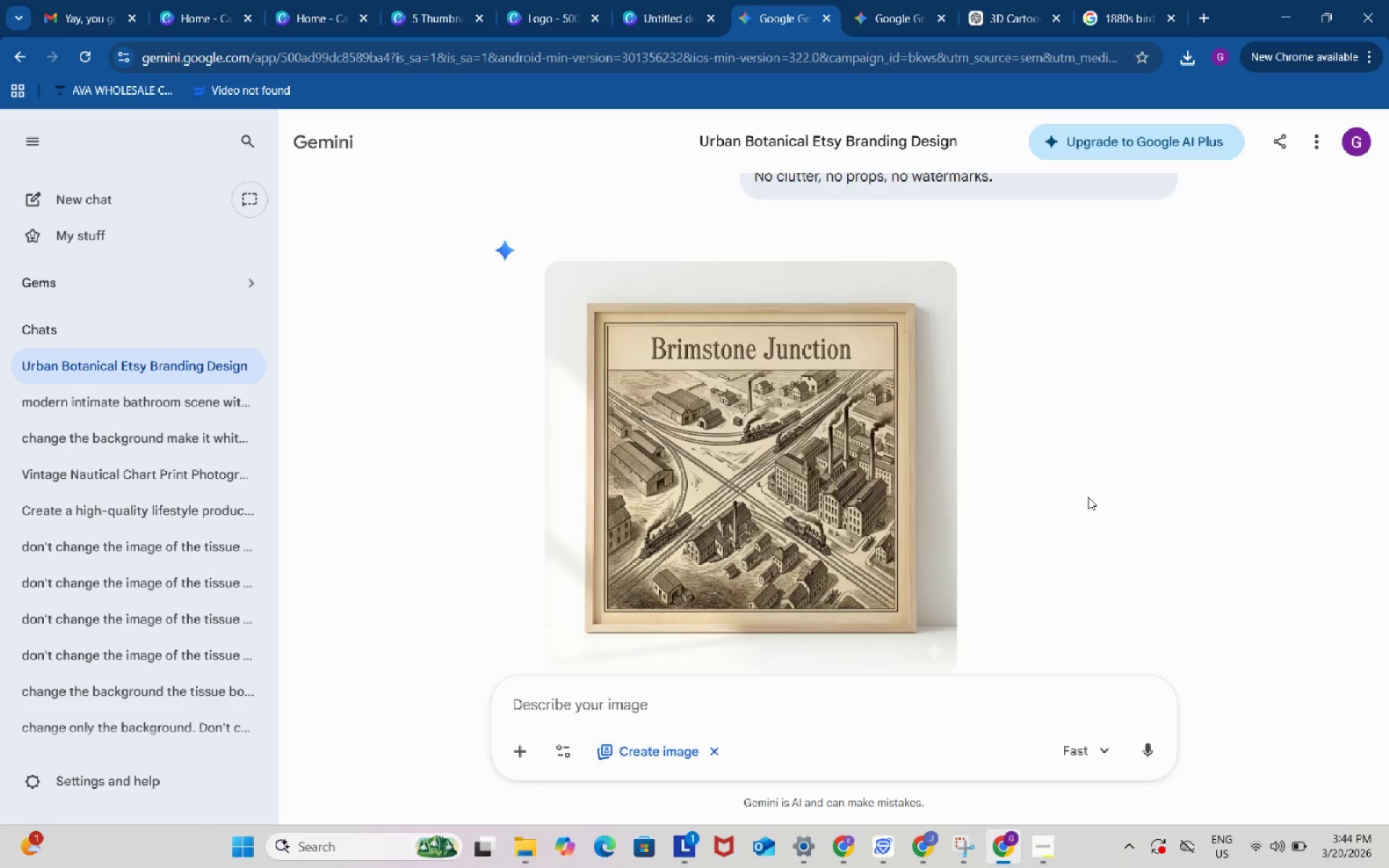 
scroll: coordinate [1088, 497], scroll_direction: down, amount: 2.0
 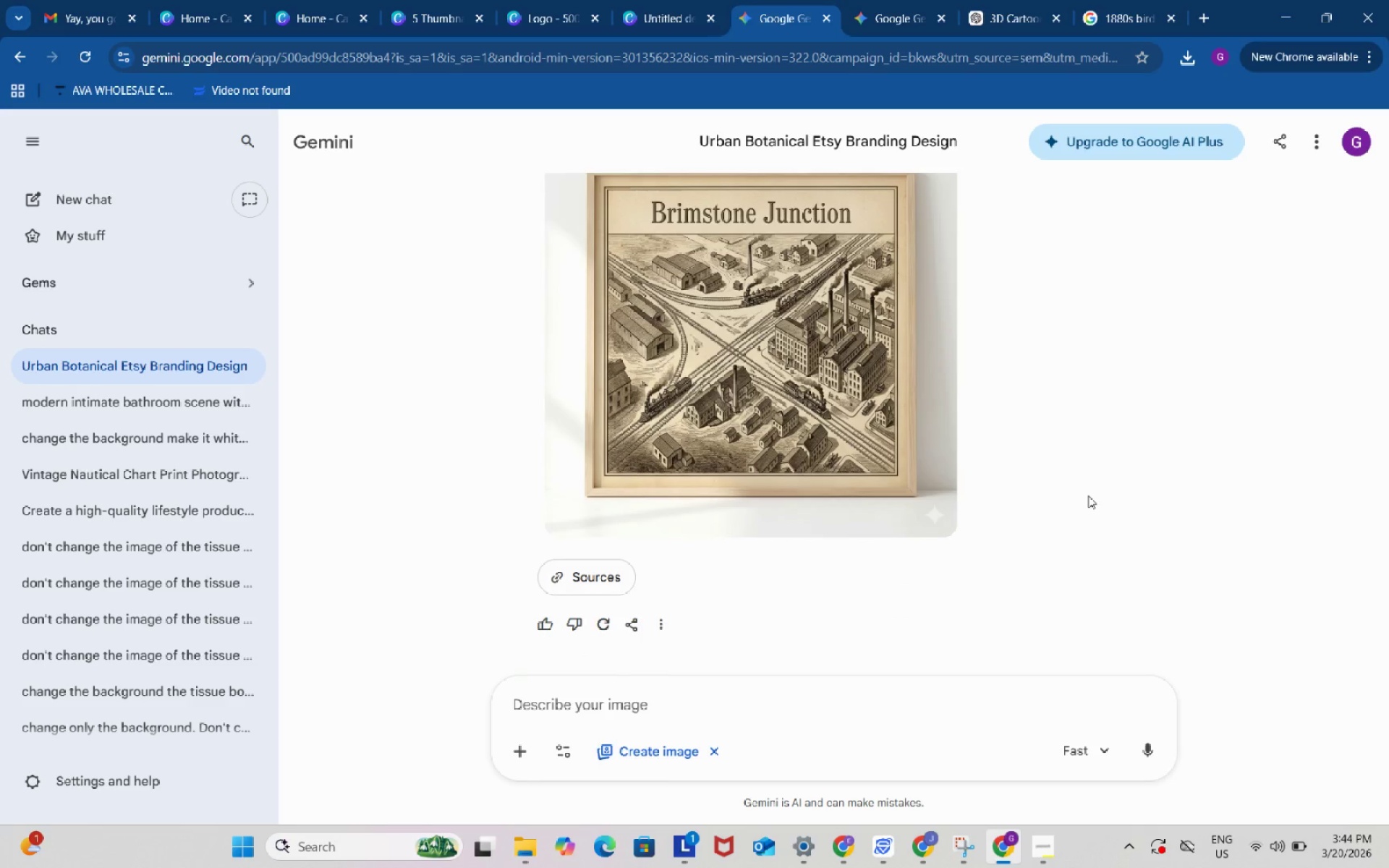 
scroll: coordinate [1088, 495], scroll_direction: up, amount: 3.0
 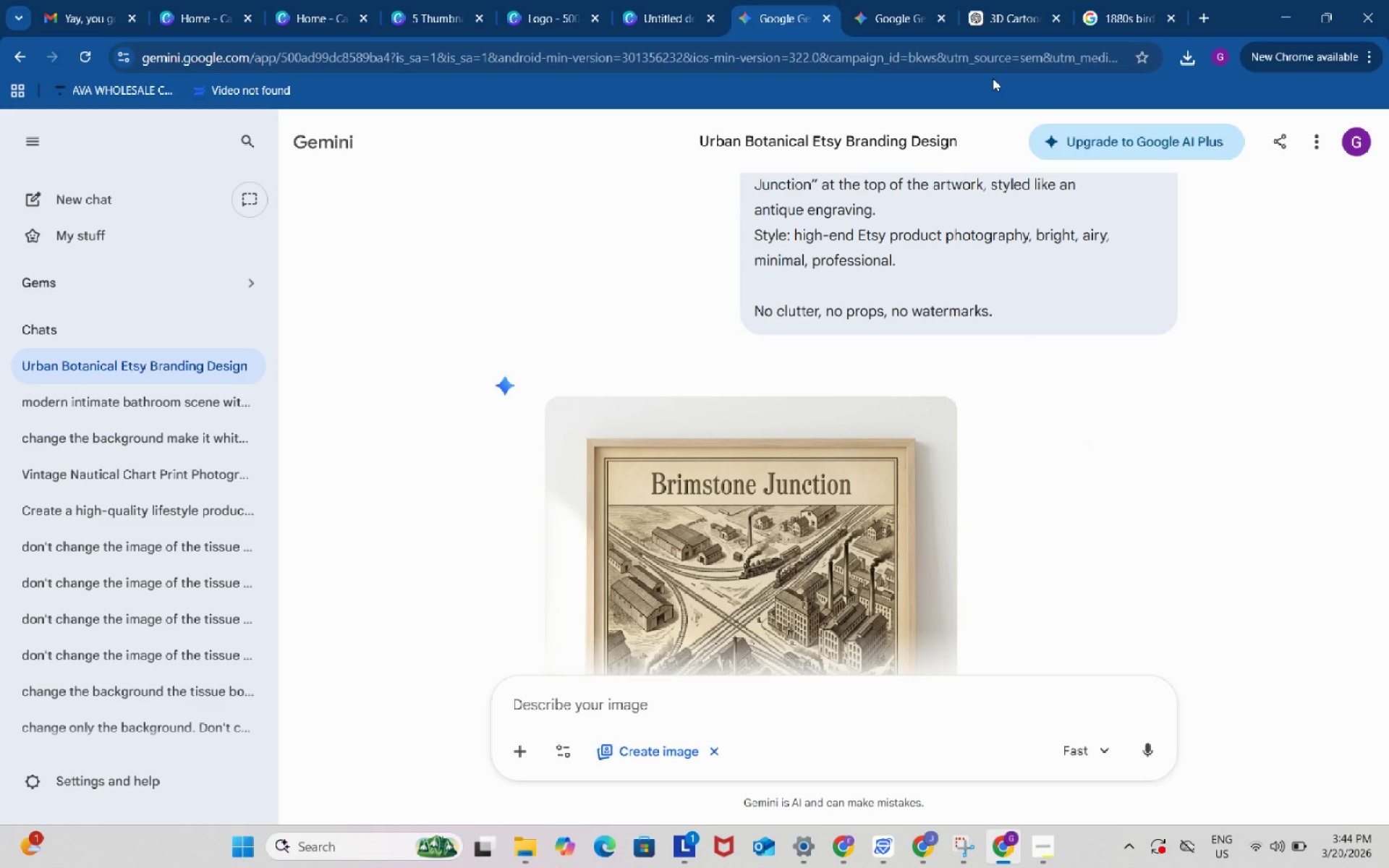 
left_click([1001, 20])
 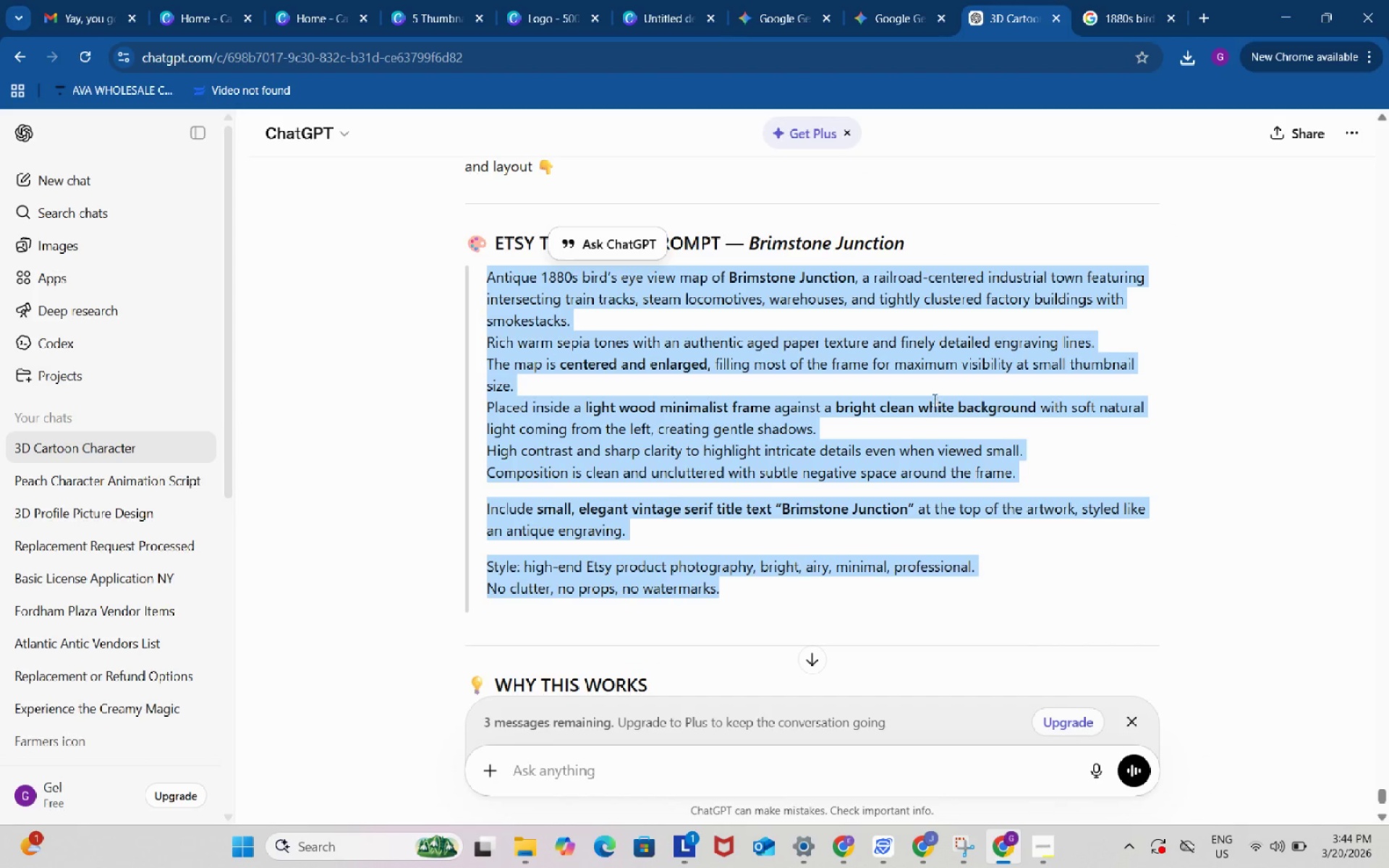 
scroll: coordinate [572, 357], scroll_direction: up, amount: 61.0
 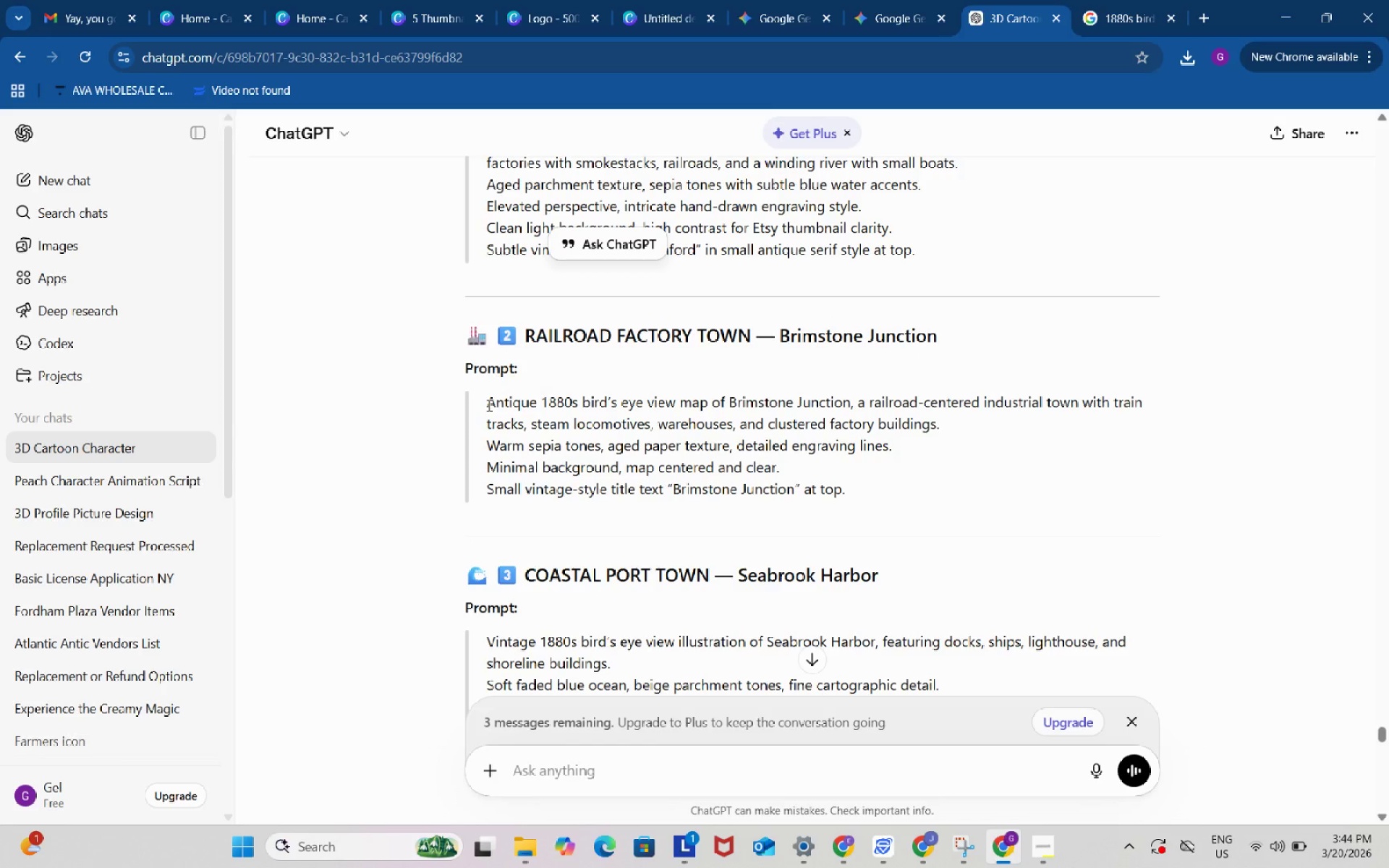 
left_click_drag(start_coordinate=[488, 405], to_coordinate=[847, 490])
 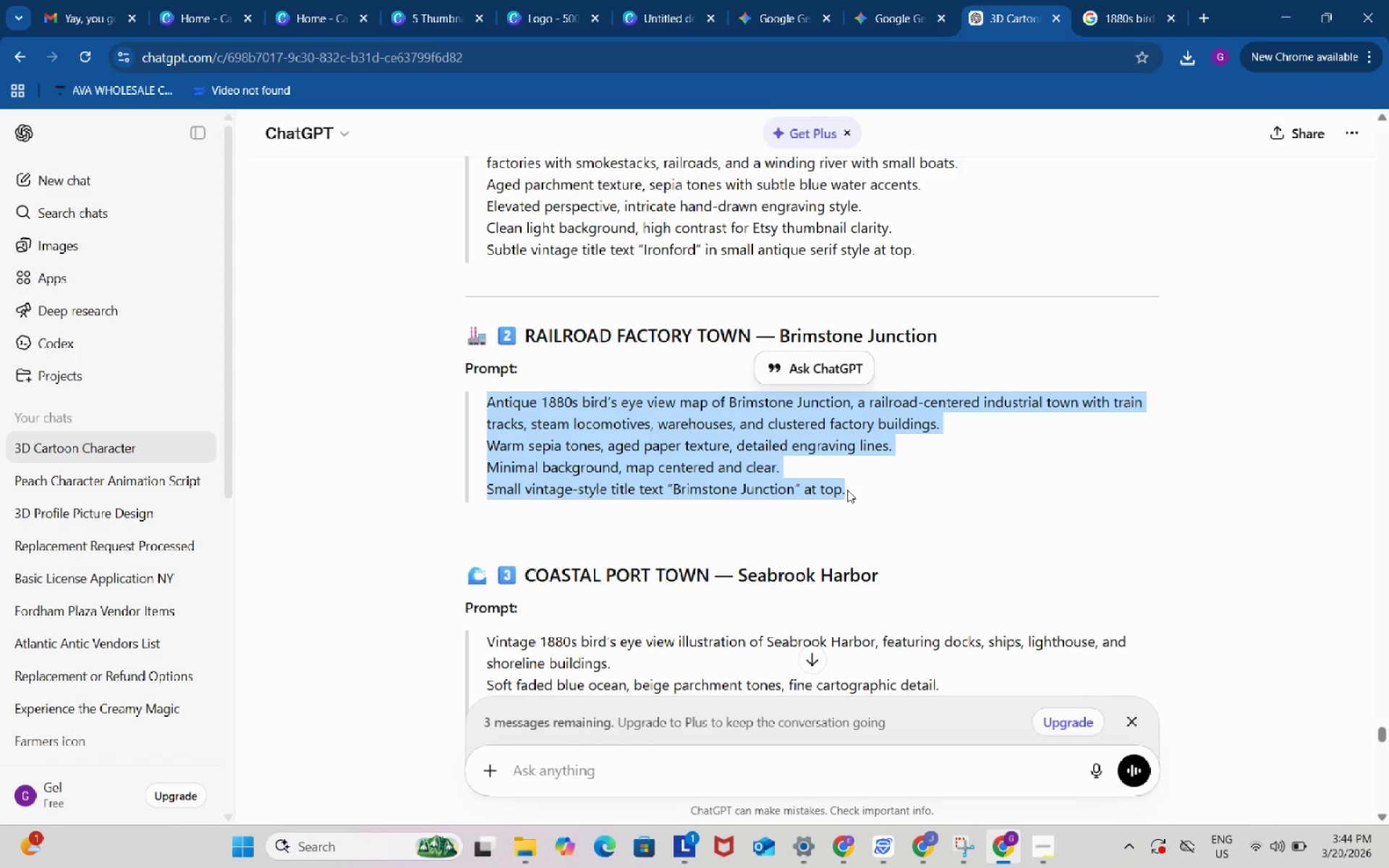 
key(Control+ControlLeft)
 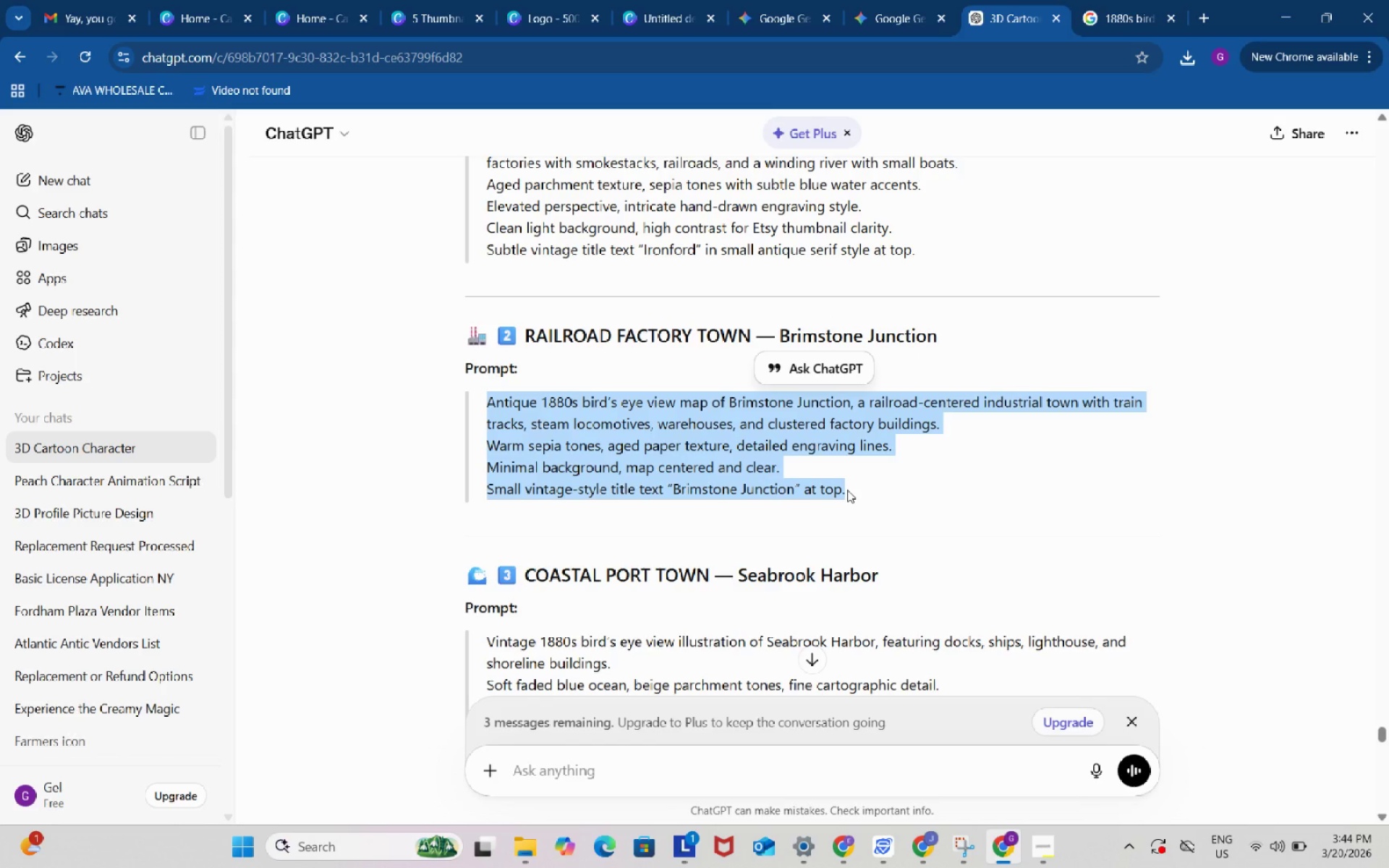 
key(Control+C)
 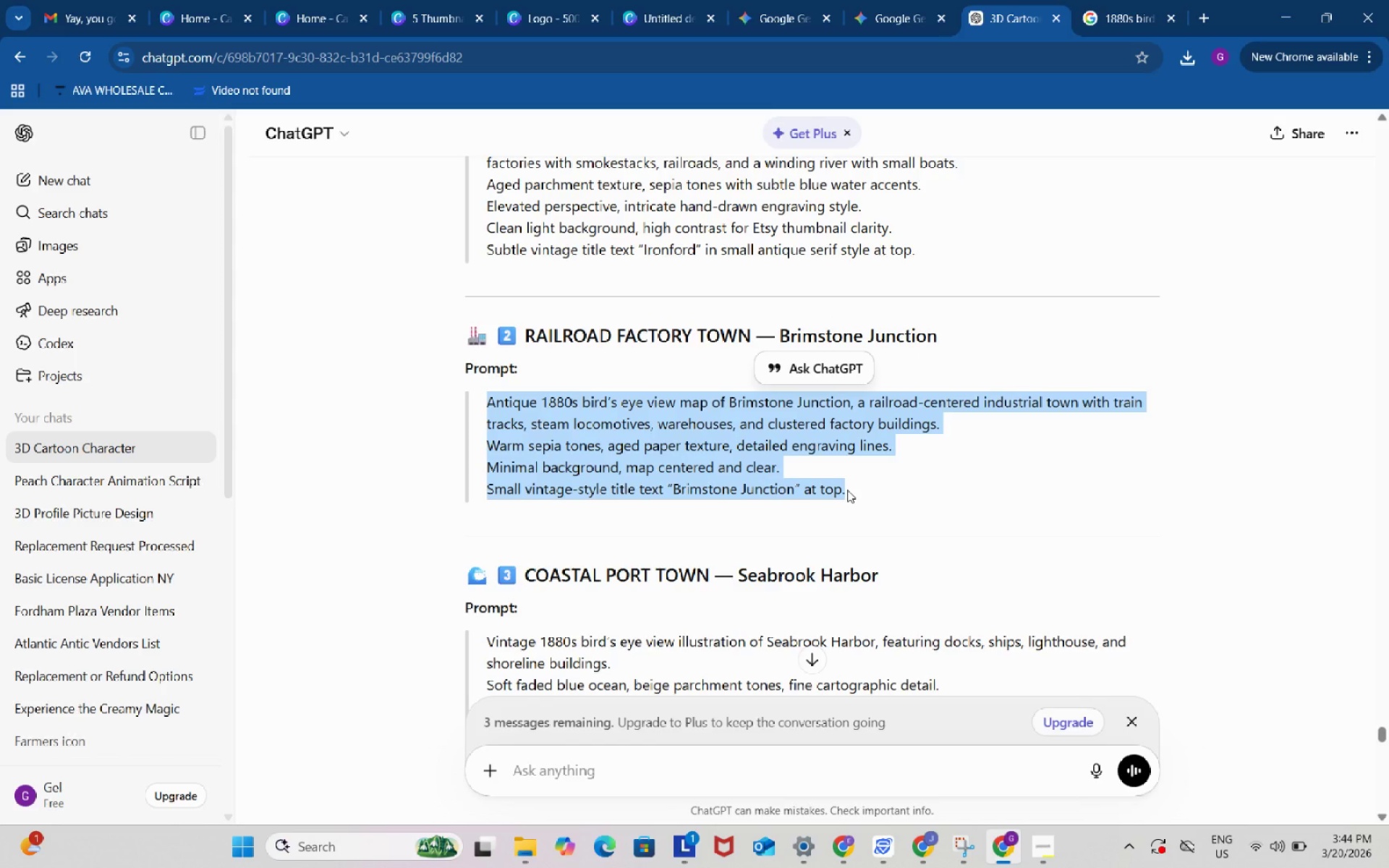 
key(Control+ControlLeft)
 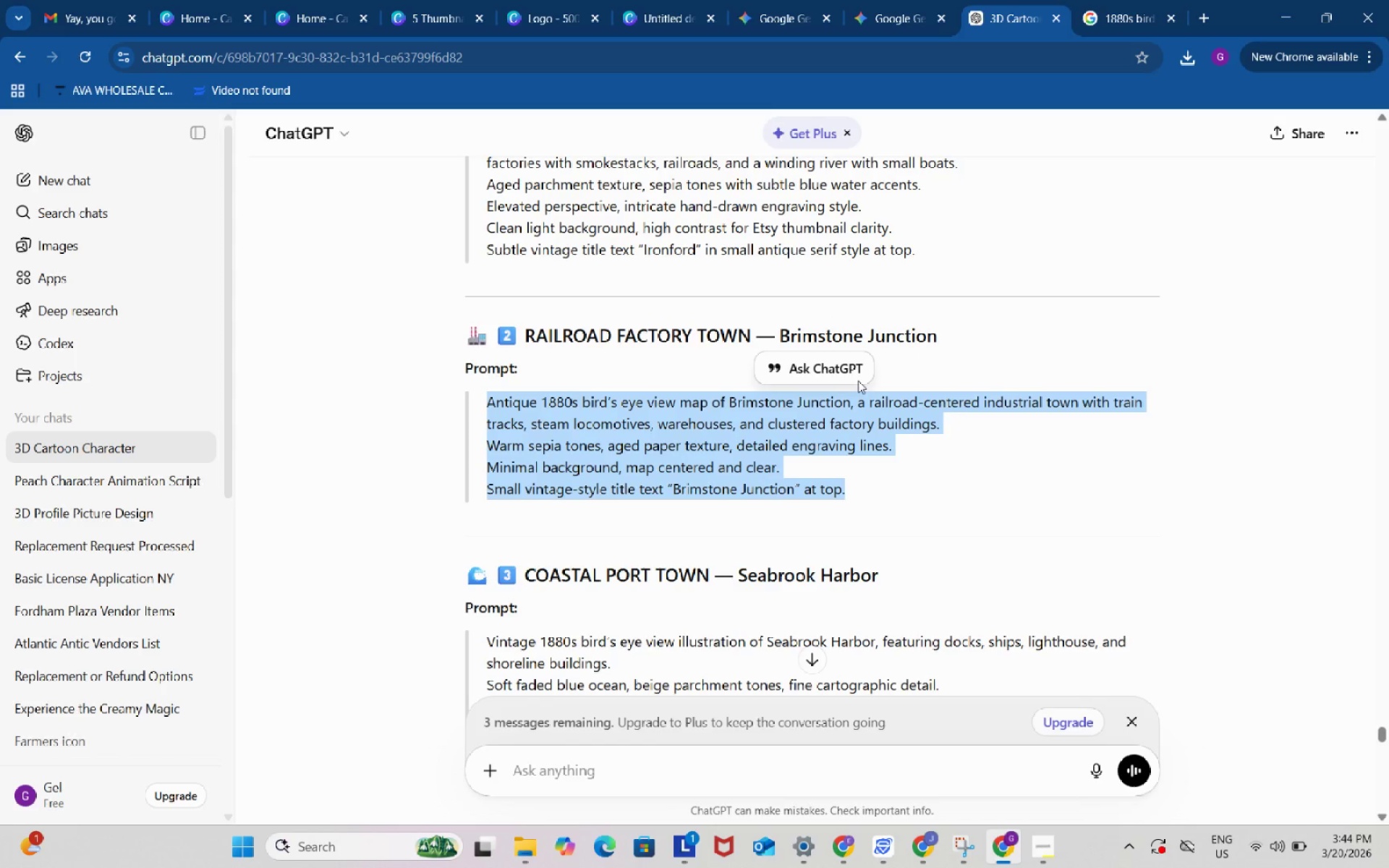 
key(Control+C)
 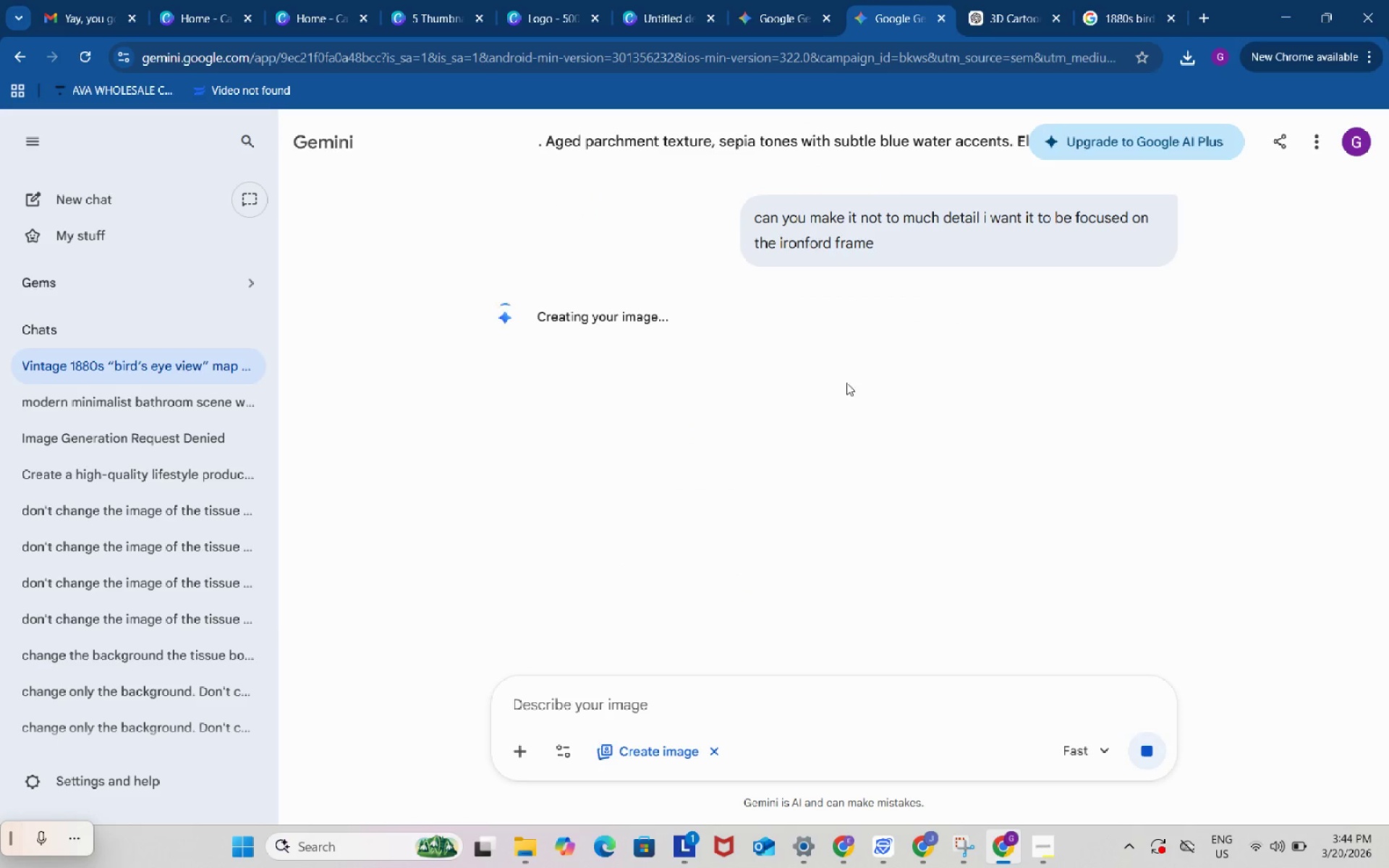 
scroll: coordinate [845, 437], scroll_direction: down, amount: 3.0
 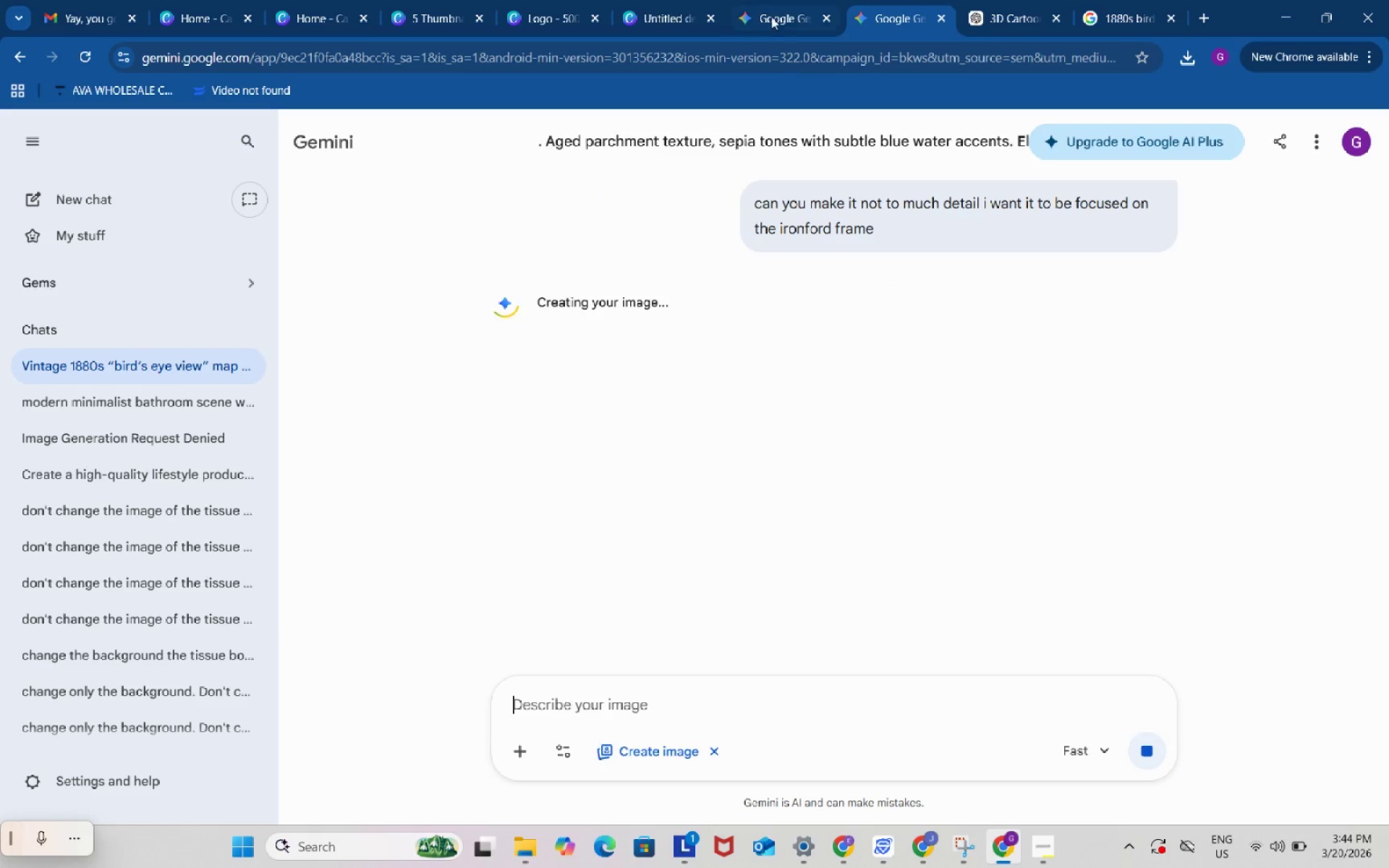 
left_click([771, 15])
 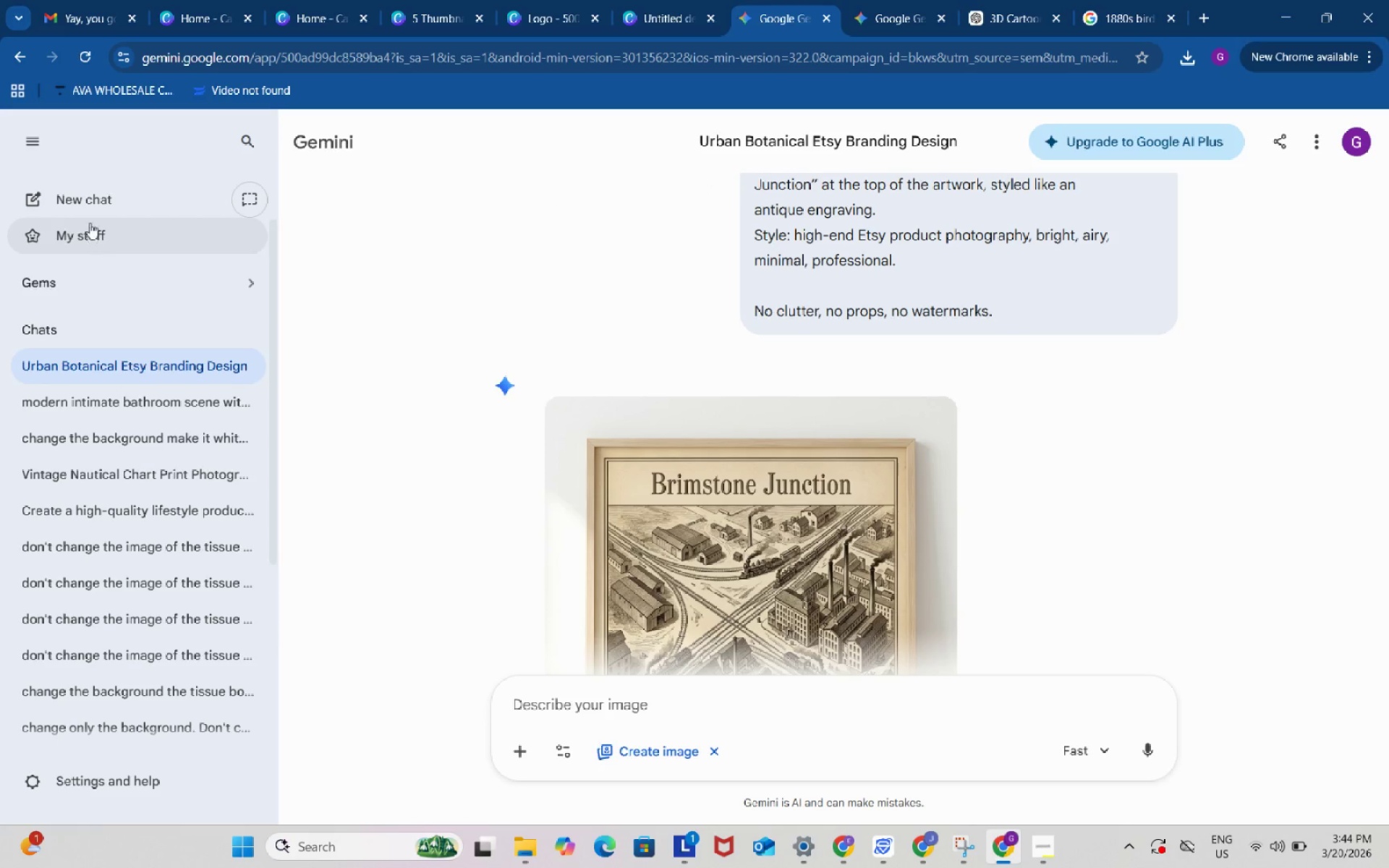 
left_click([91, 198])
 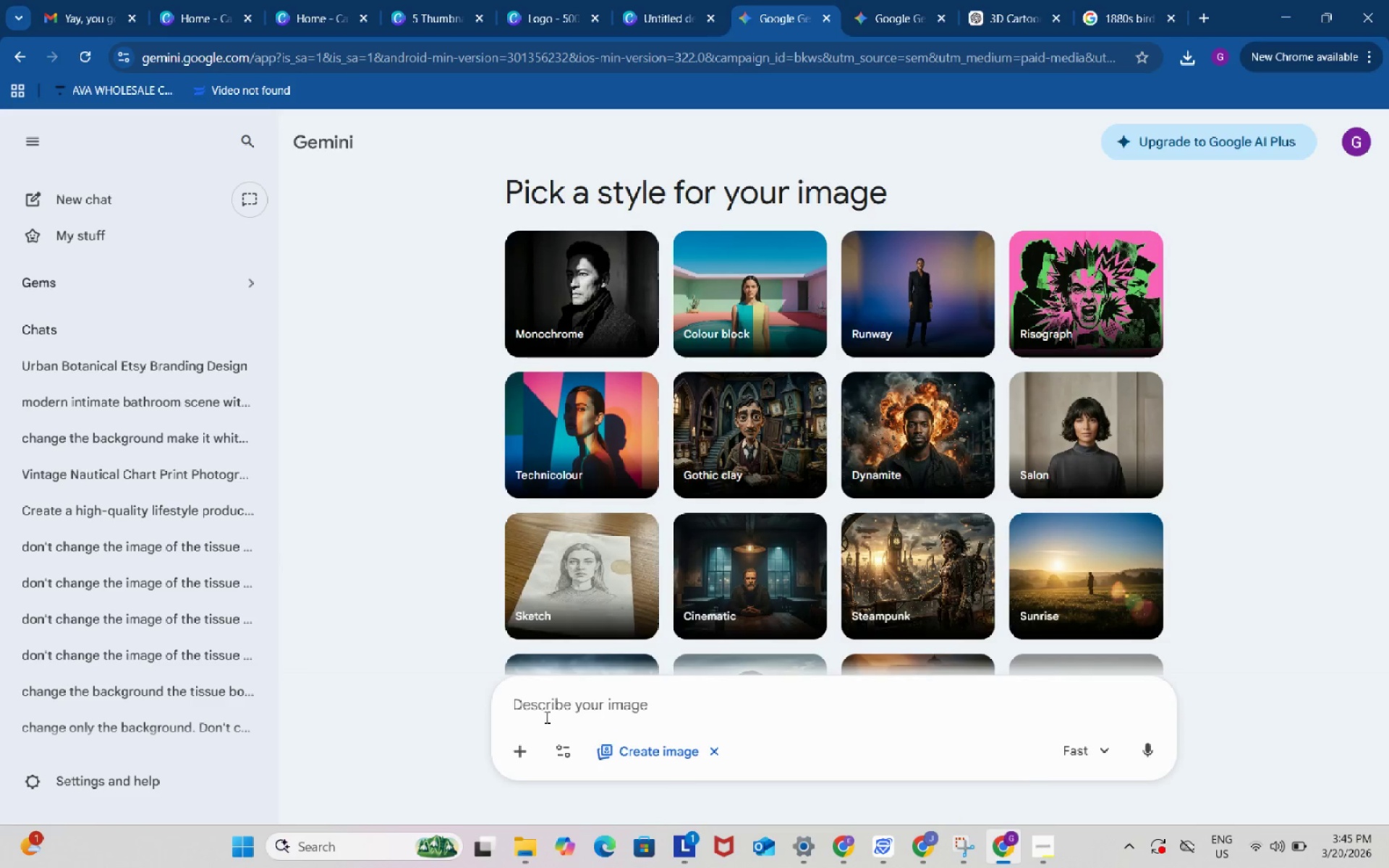 
key(Control+ControlLeft)
 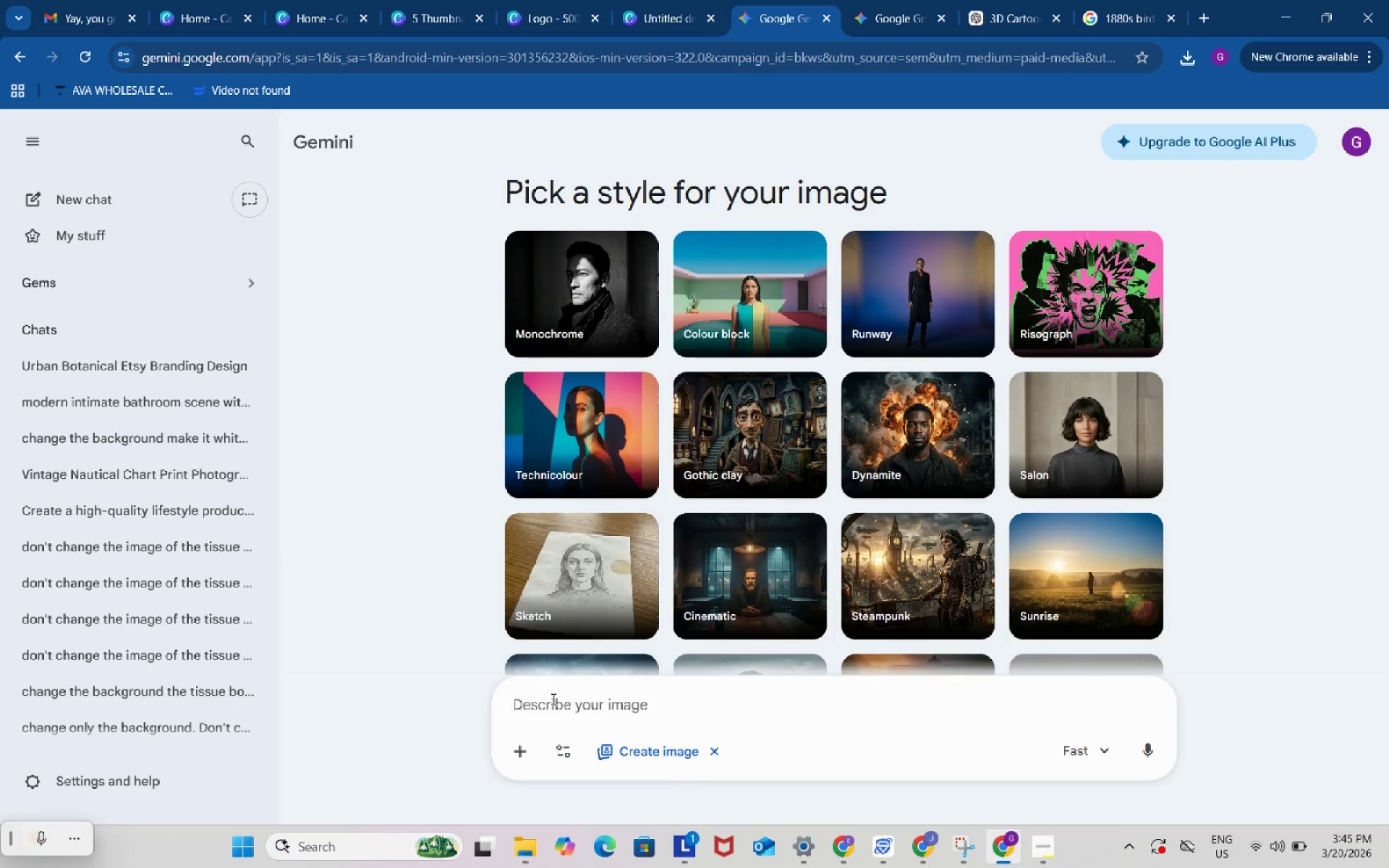 
key(Control+V)
 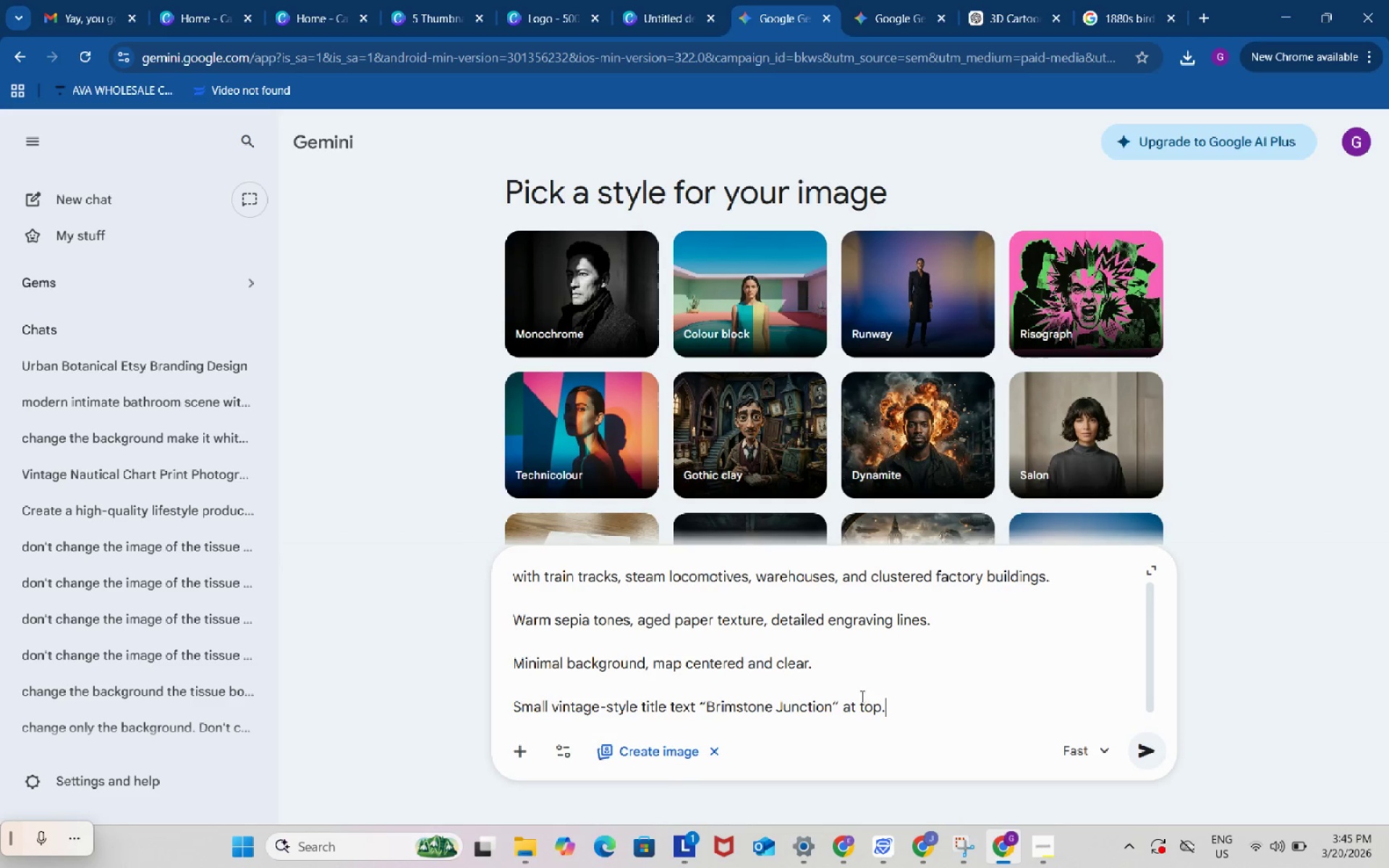 
scroll: coordinate [870, 686], scroll_direction: up, amount: 3.0
 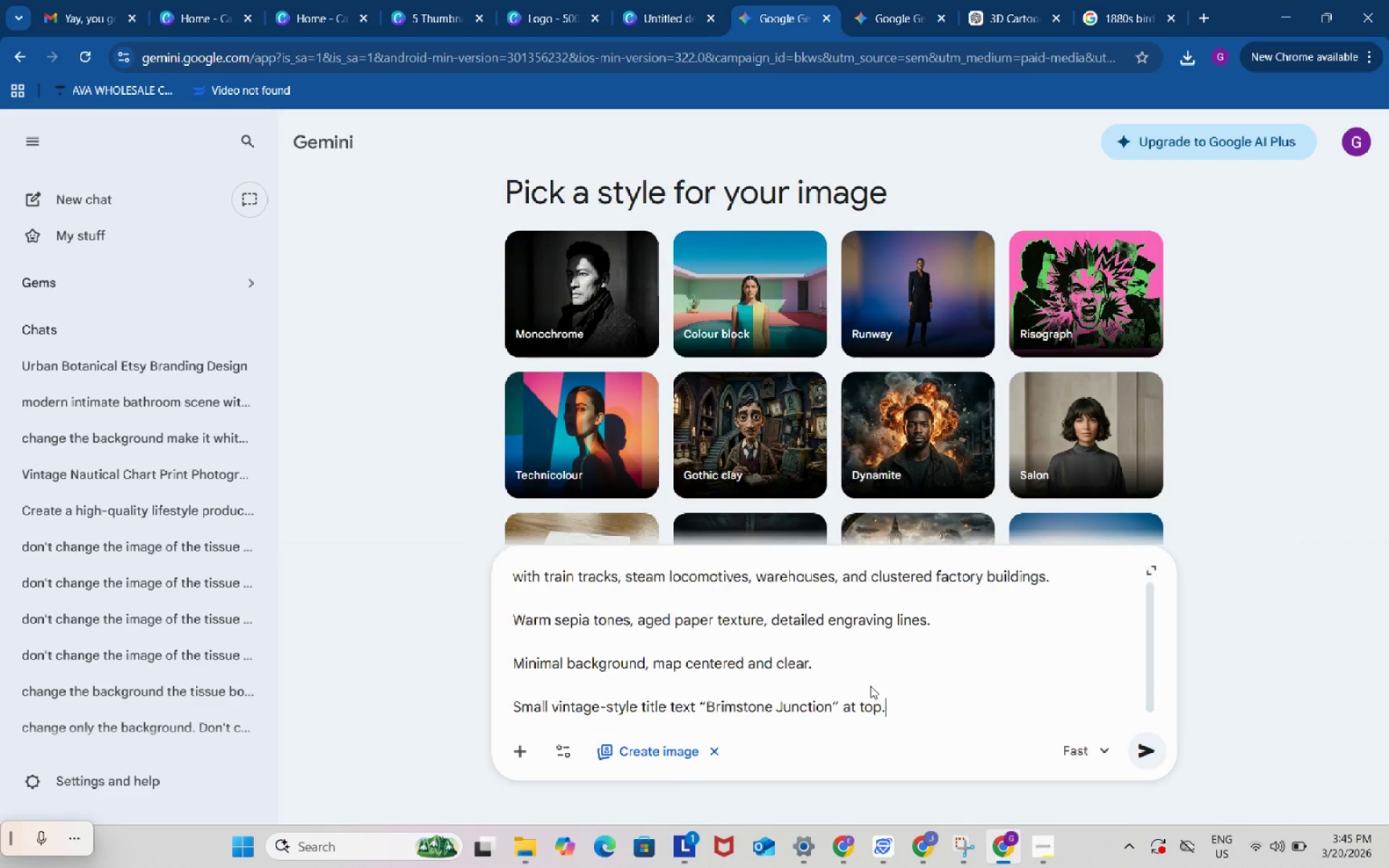 
key(Enter)
 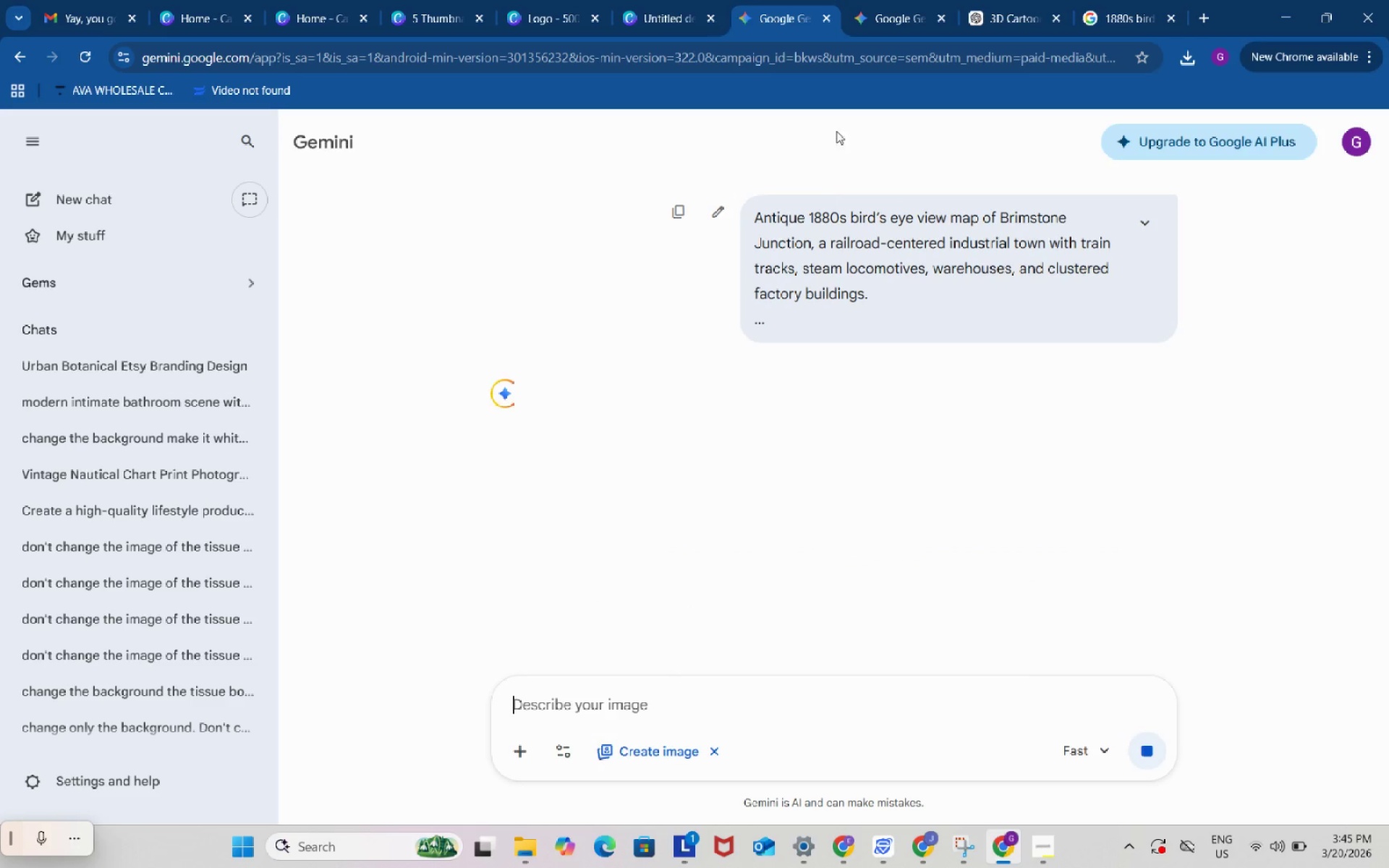 
left_click([889, 4])
 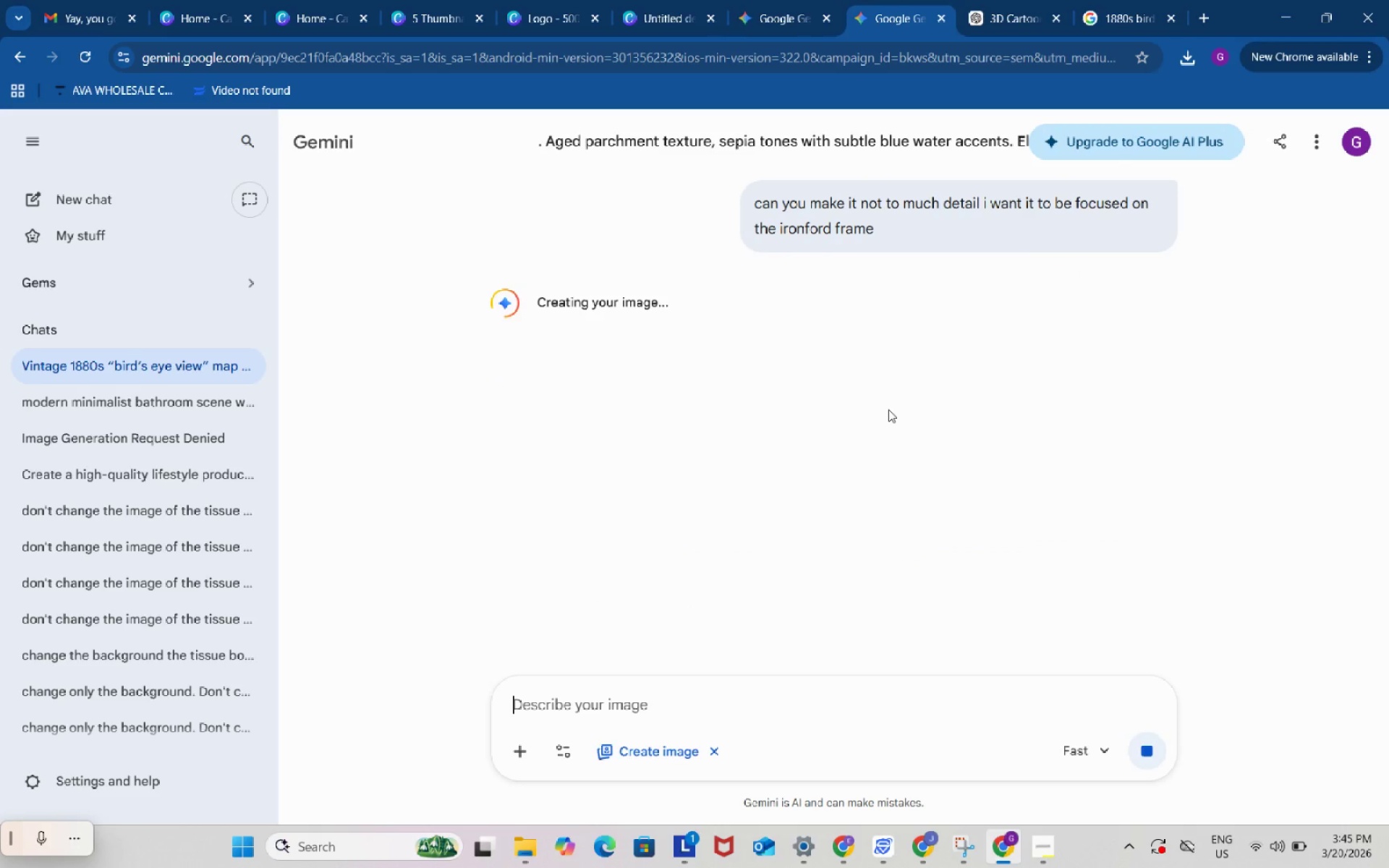 
scroll: coordinate [888, 409], scroll_direction: down, amount: 2.0
 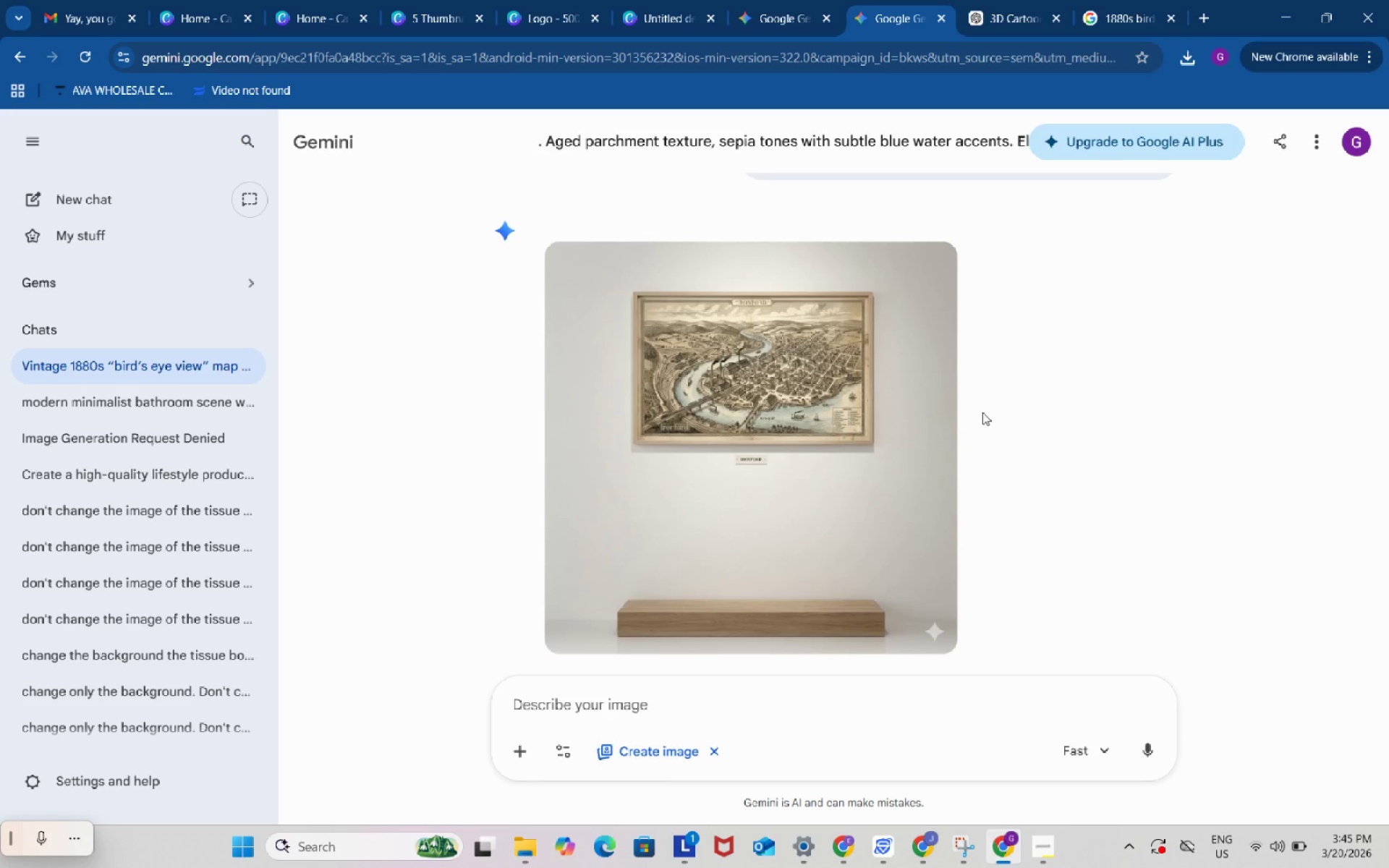 
wait(9.37)
 